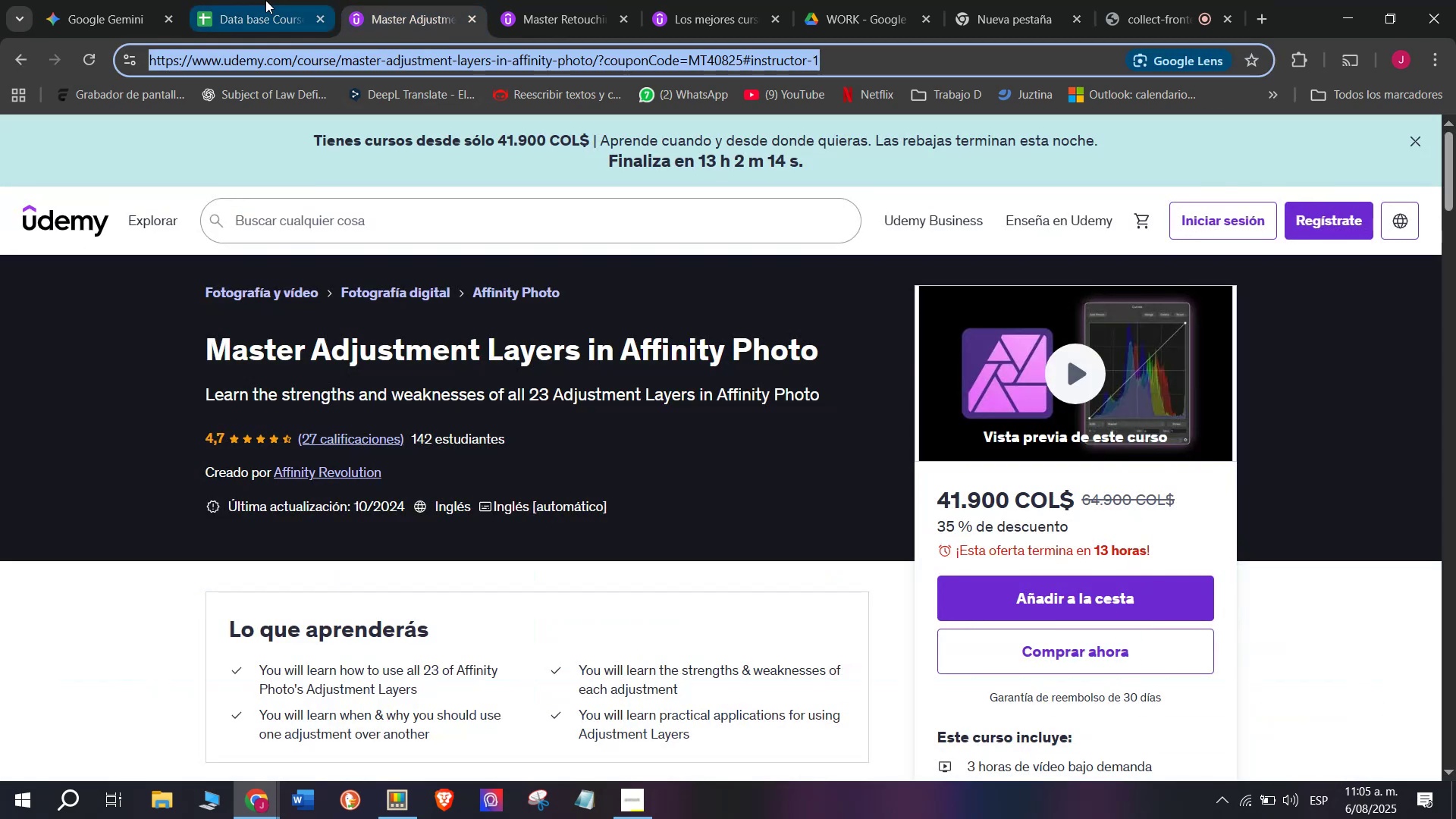 
triple_click([265, 0])
 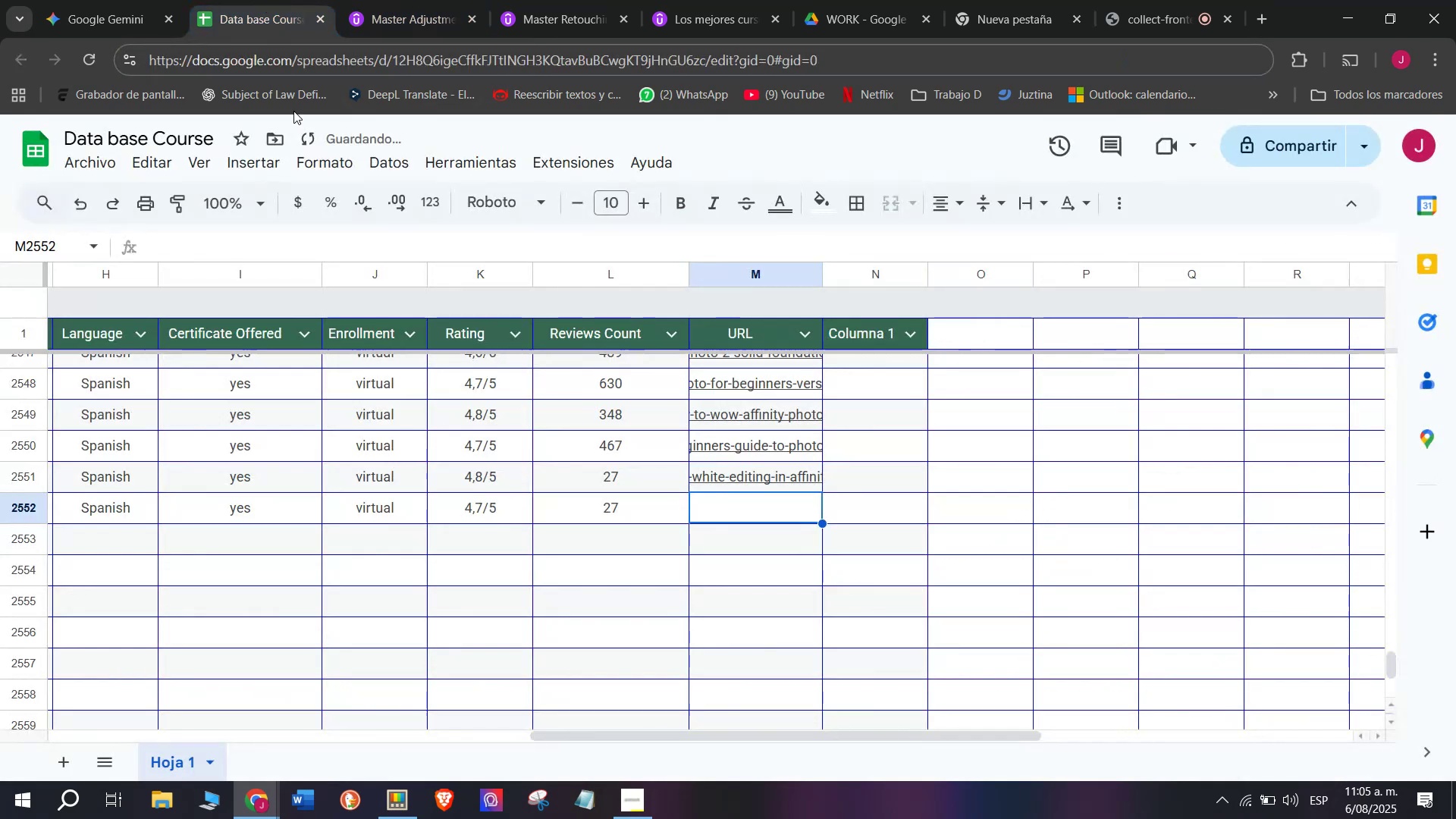 
key(Z)
 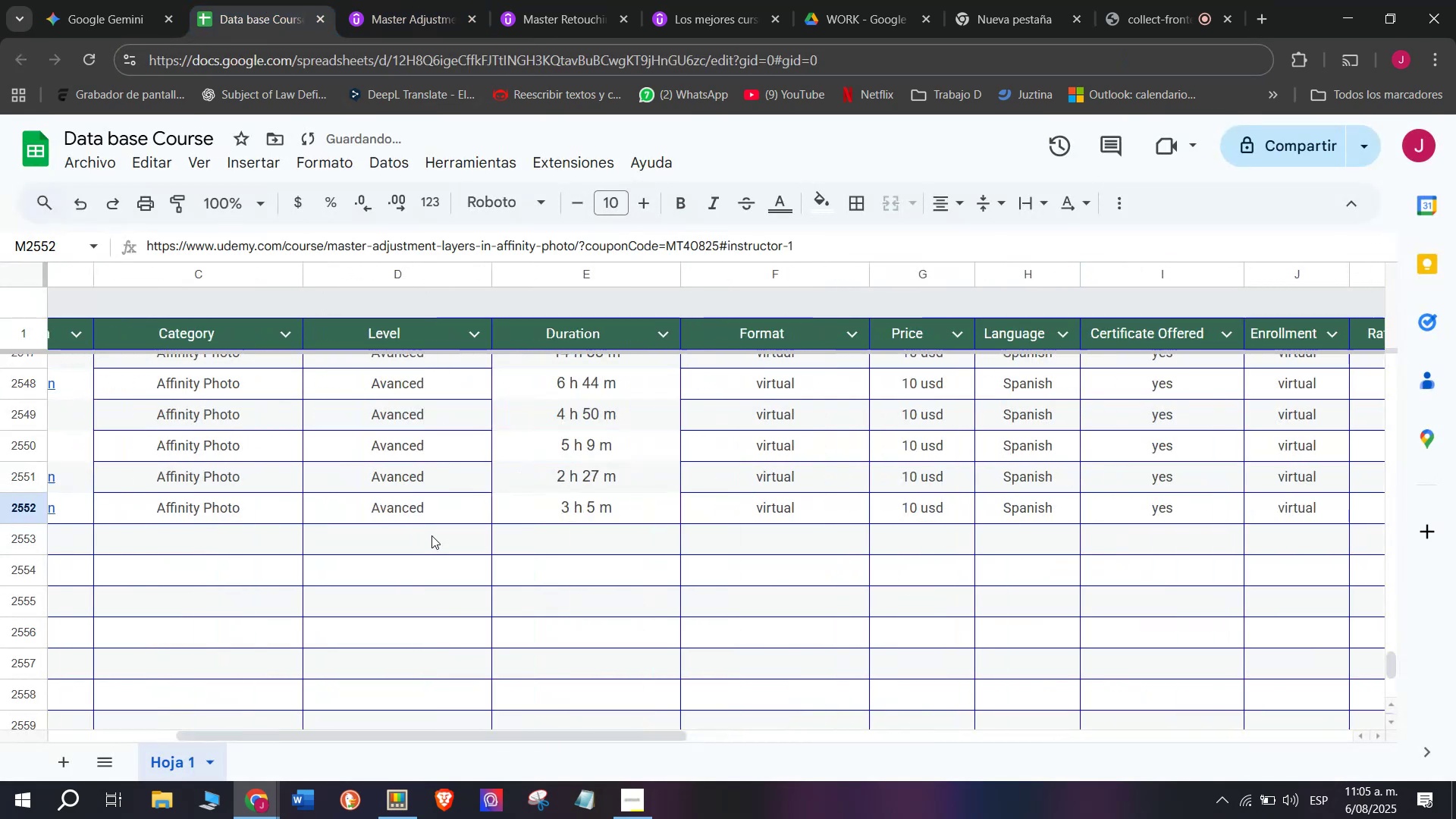 
key(Control+ControlLeft)
 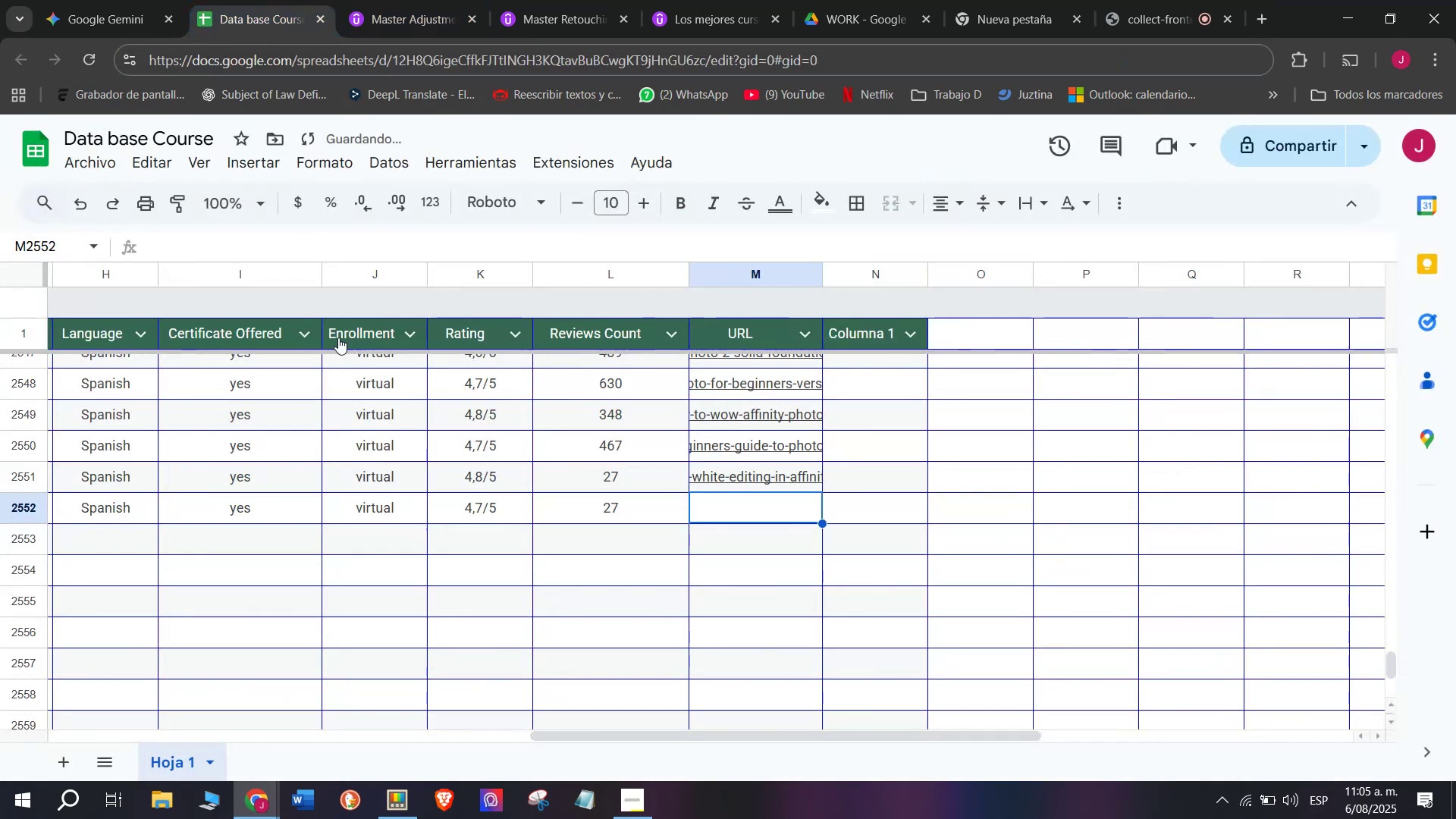 
key(Control+V)
 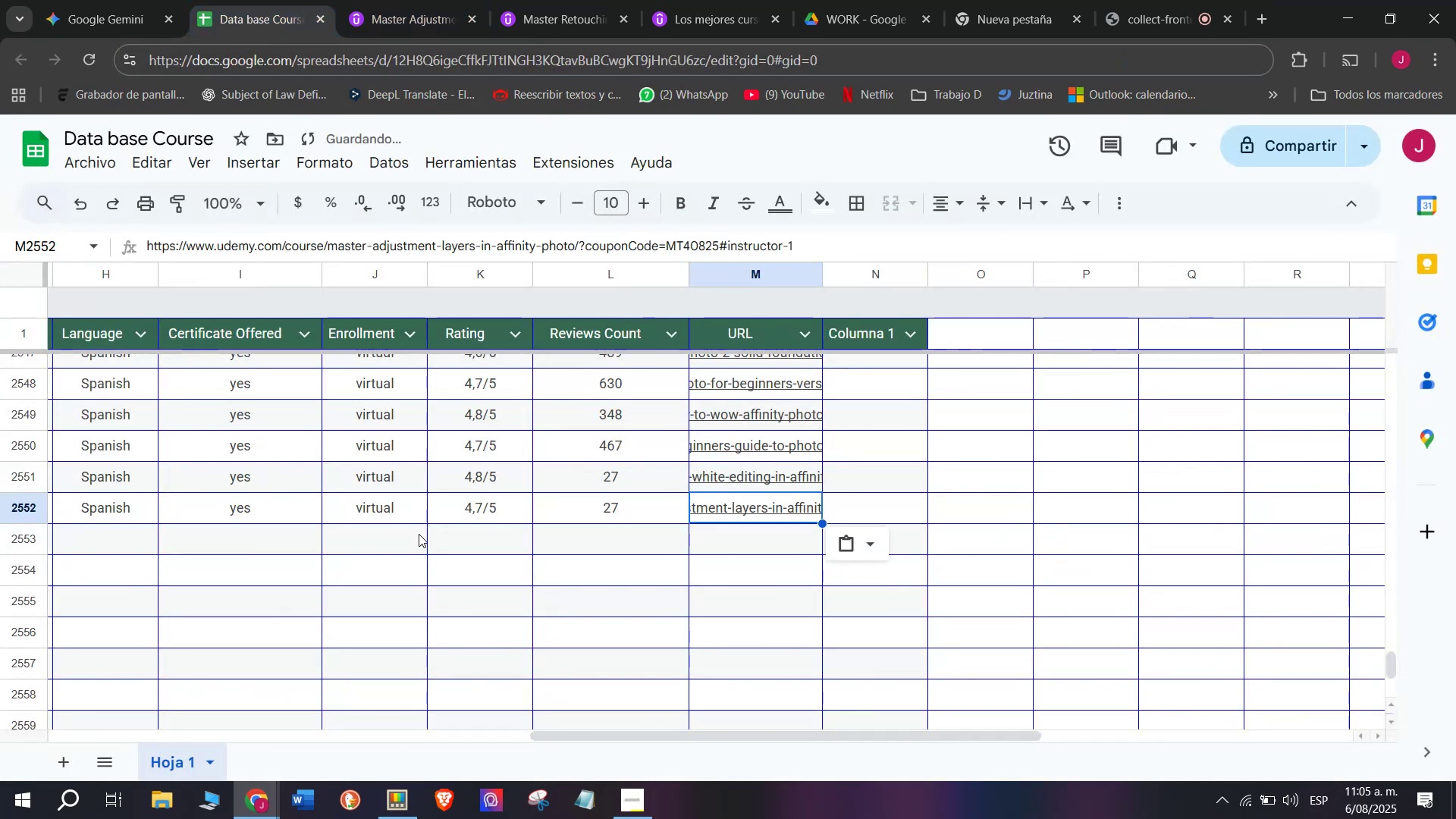 
scroll: coordinate [282, 515], scroll_direction: up, amount: 3.0
 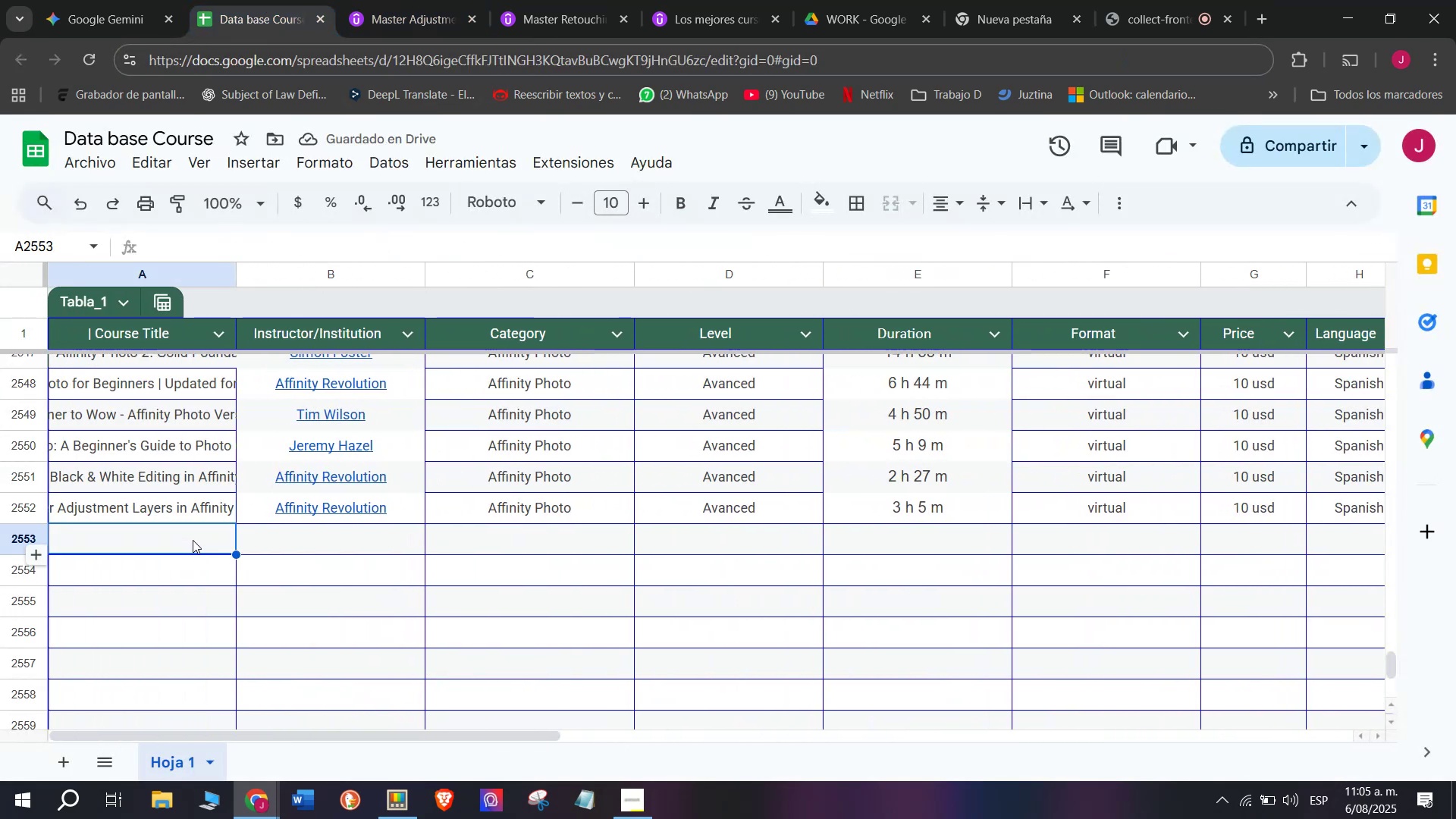 
left_click([444, 0])
 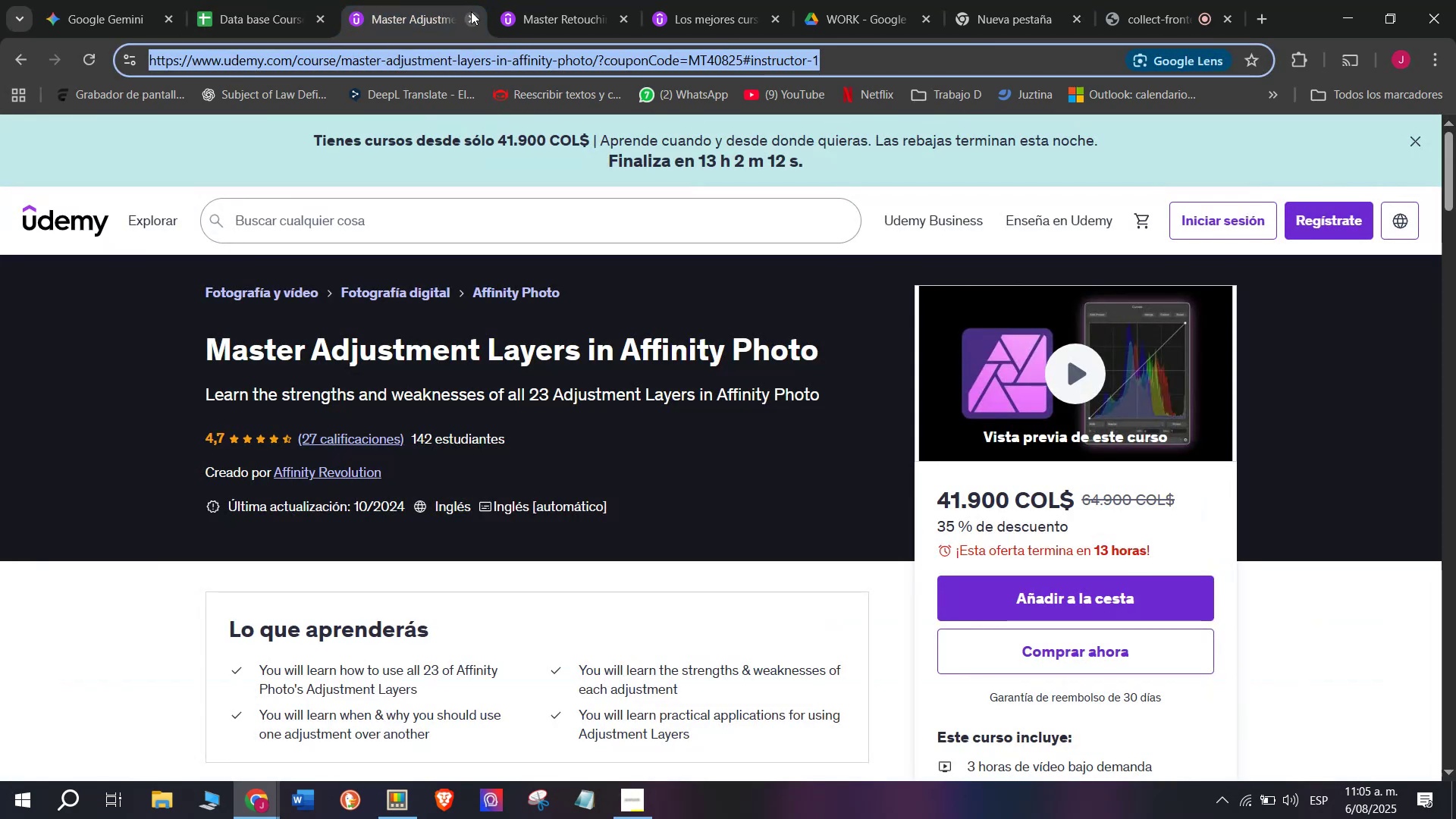 
left_click([471, 11])
 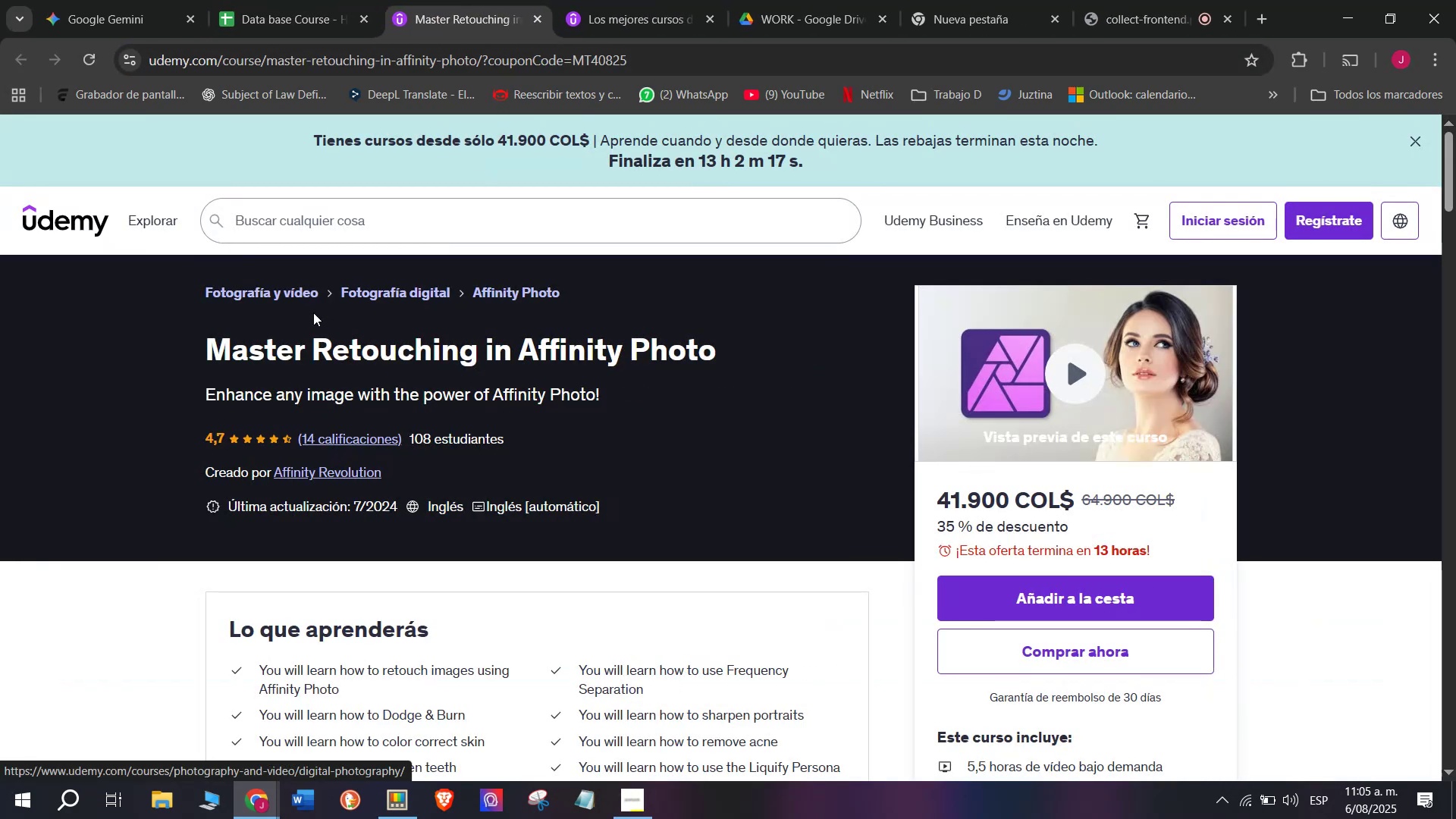 
left_click_drag(start_coordinate=[188, 328], to_coordinate=[751, 331])
 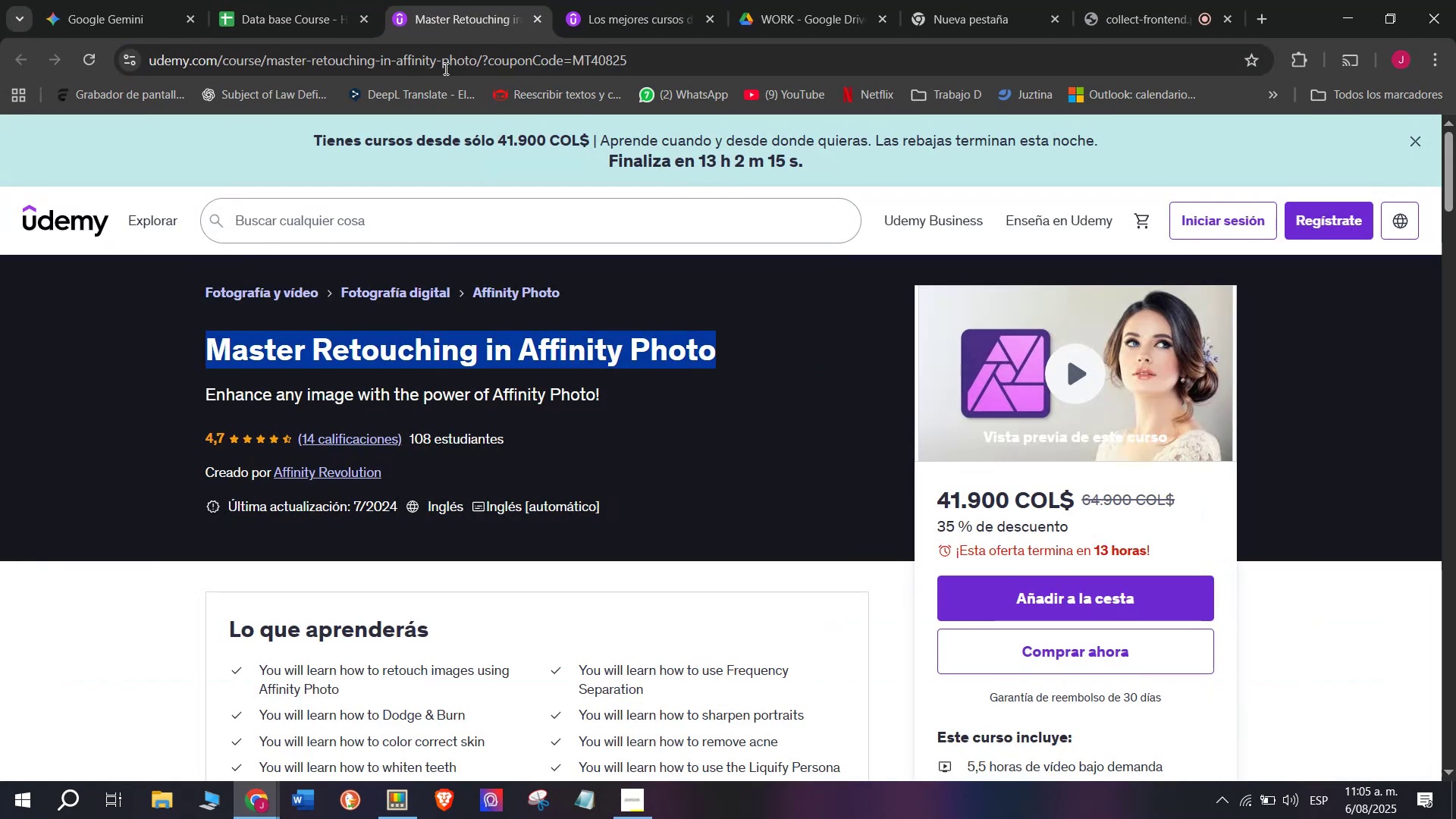 
key(Control+ControlLeft)
 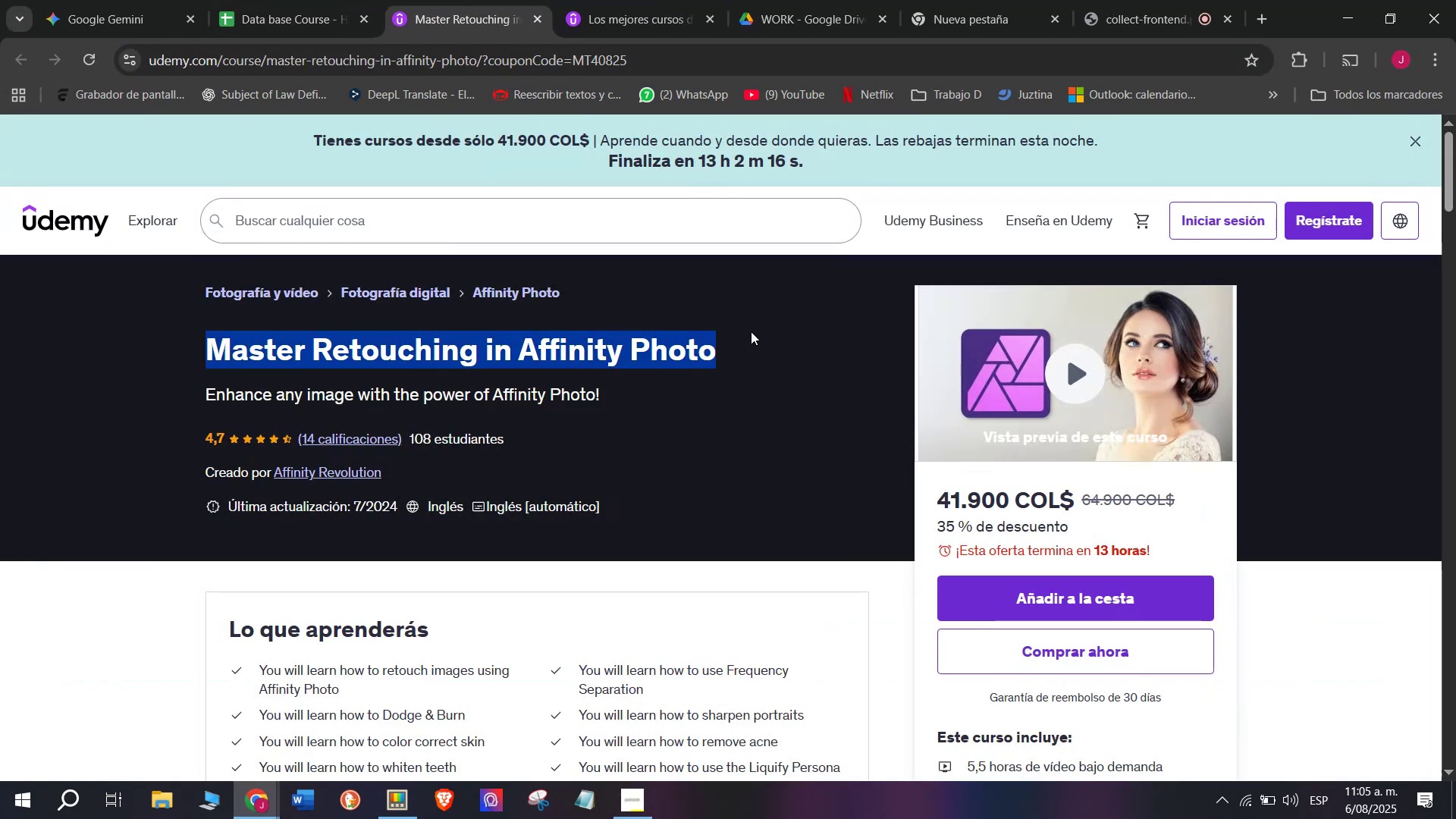 
key(Break)
 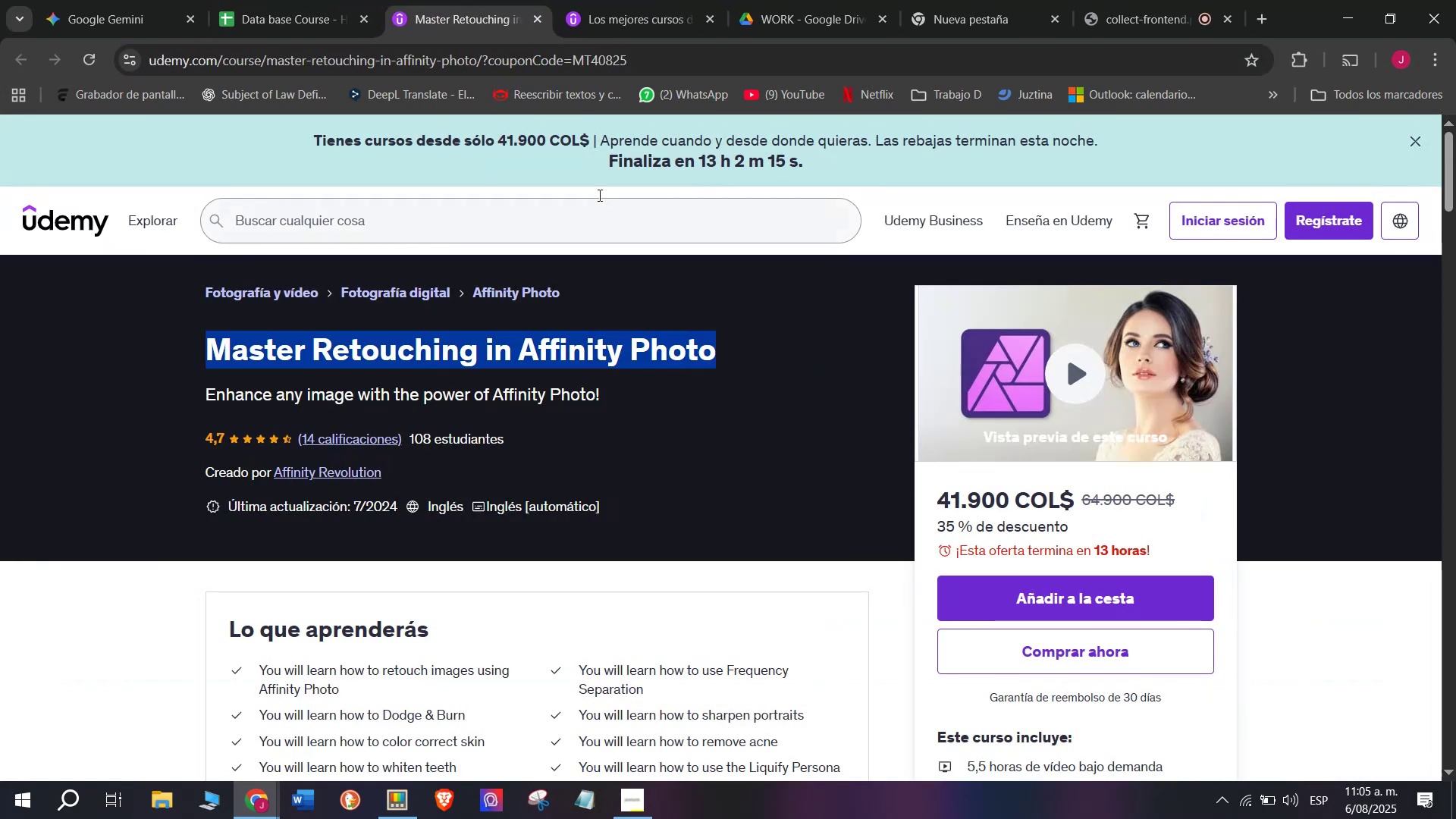 
key(Control+C)
 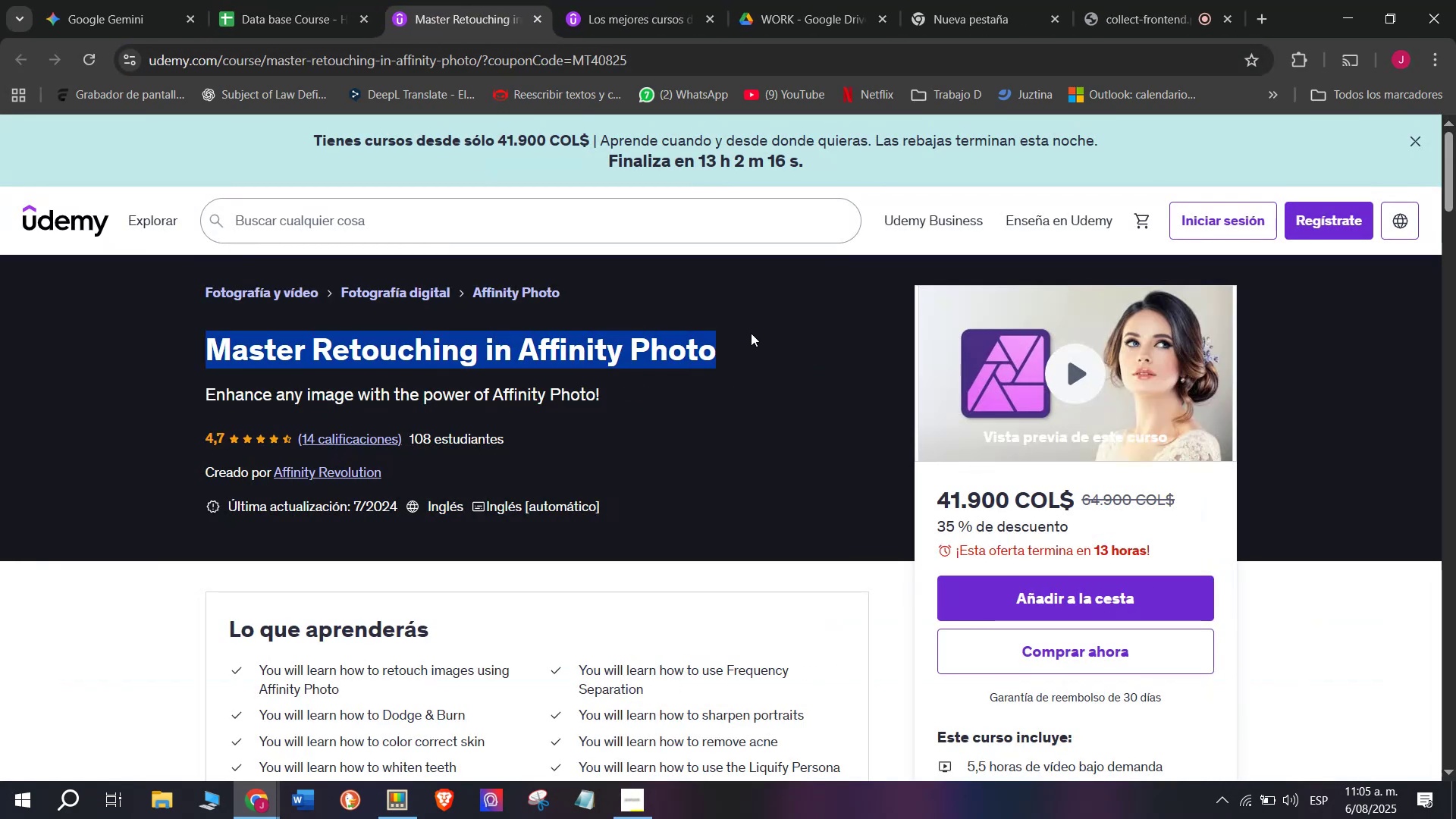 
key(Break)
 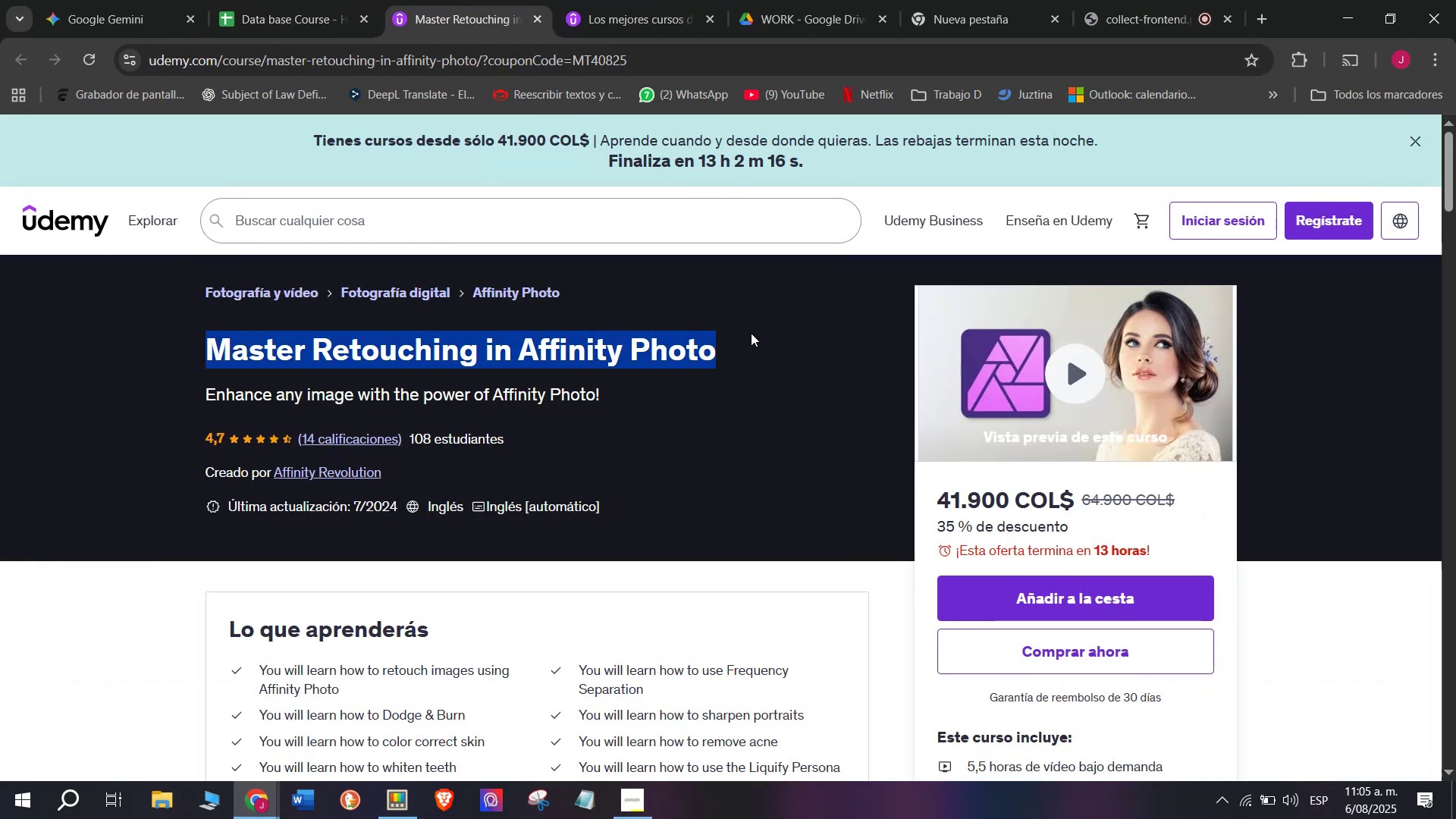 
key(Control+ControlLeft)
 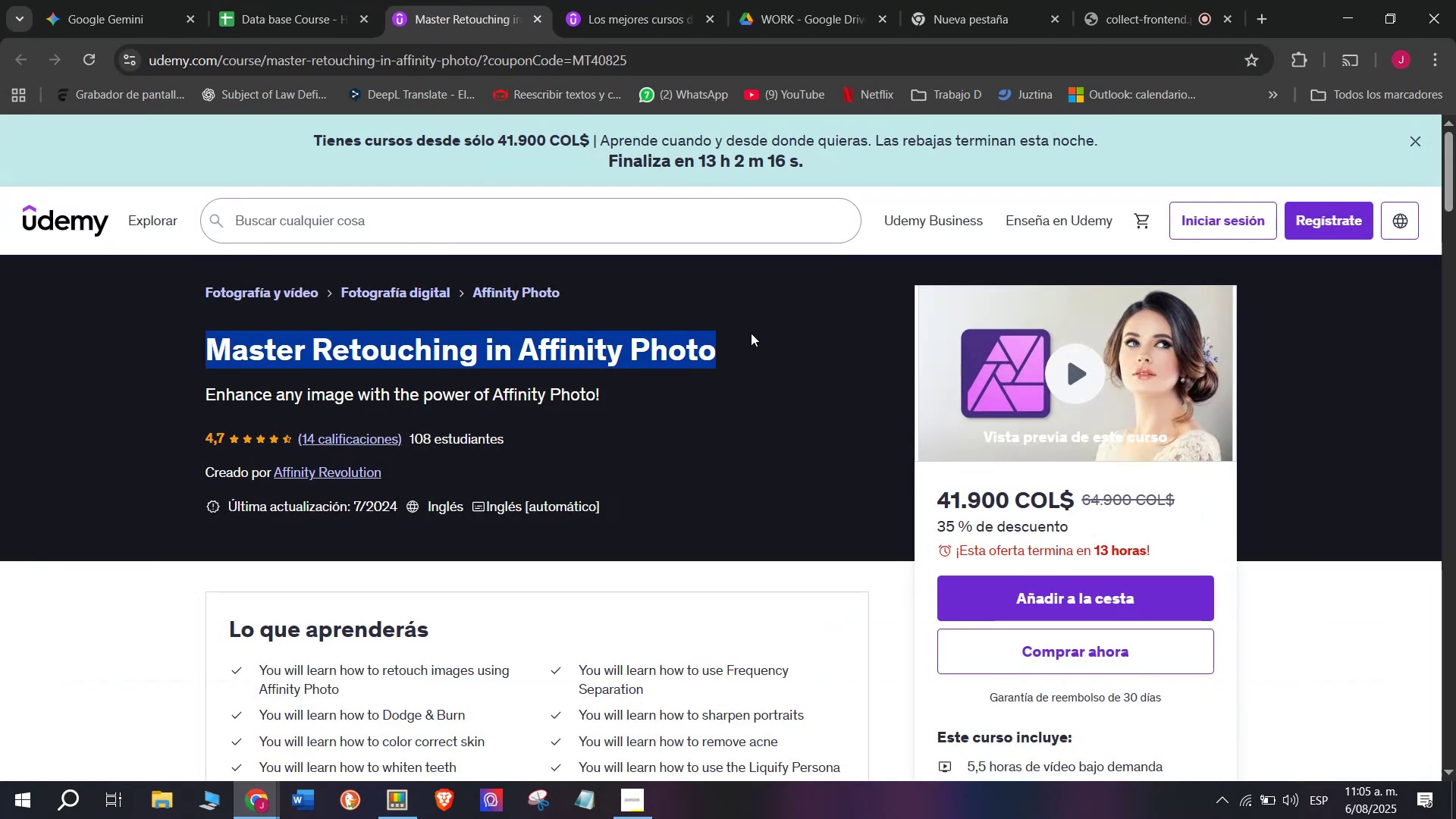 
key(Control+C)
 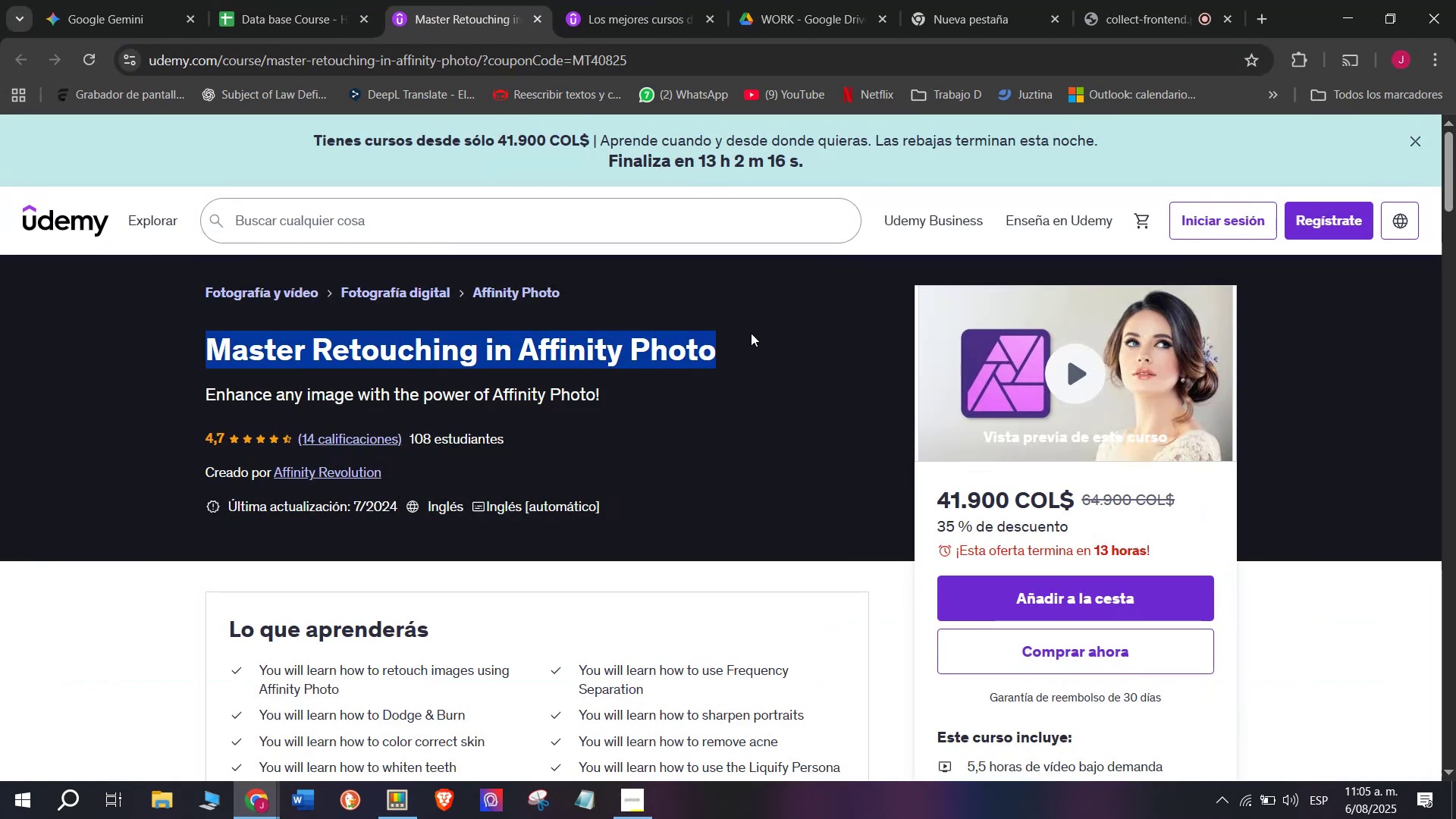 
key(Control+ControlLeft)
 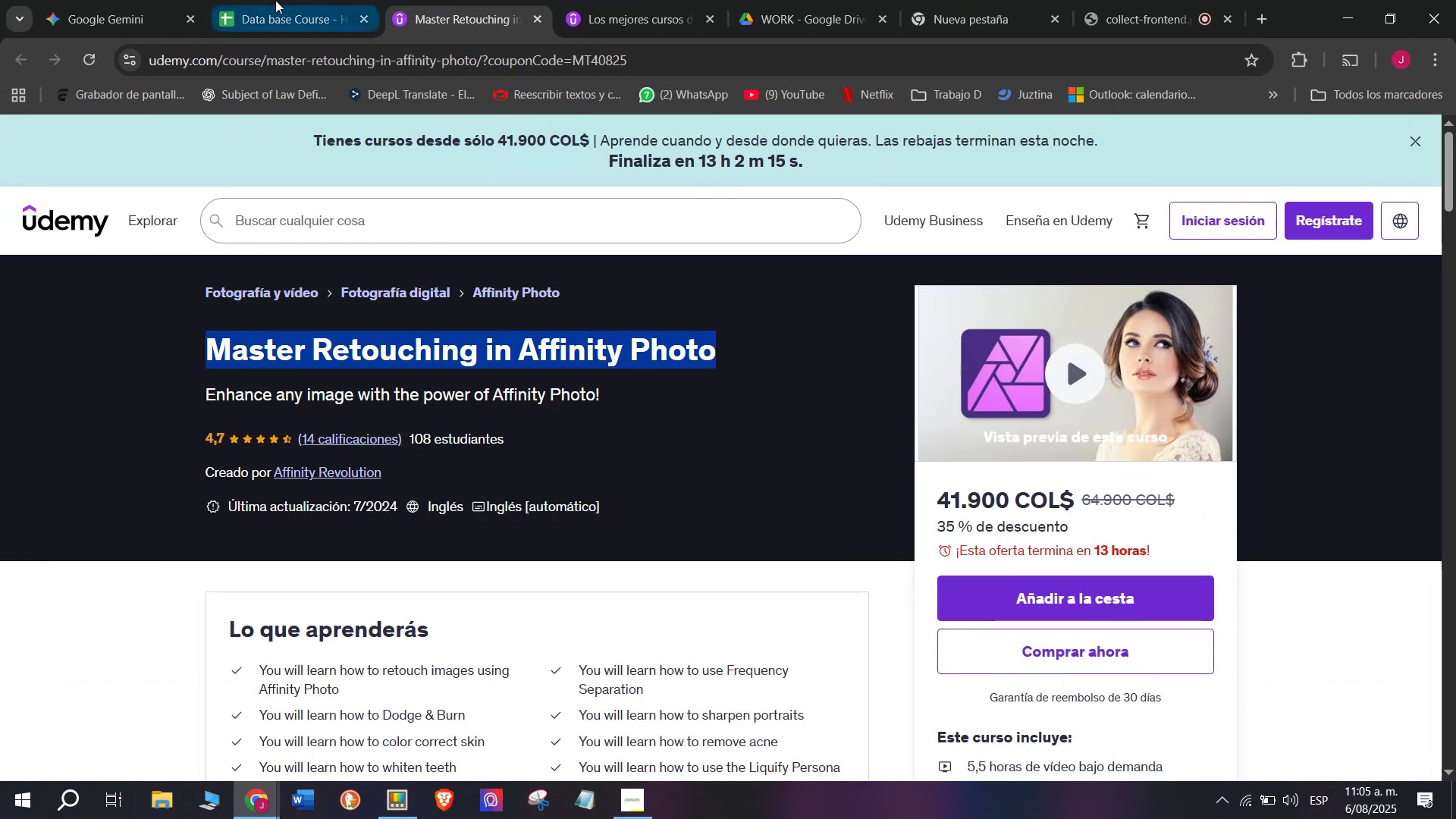 
key(Break)
 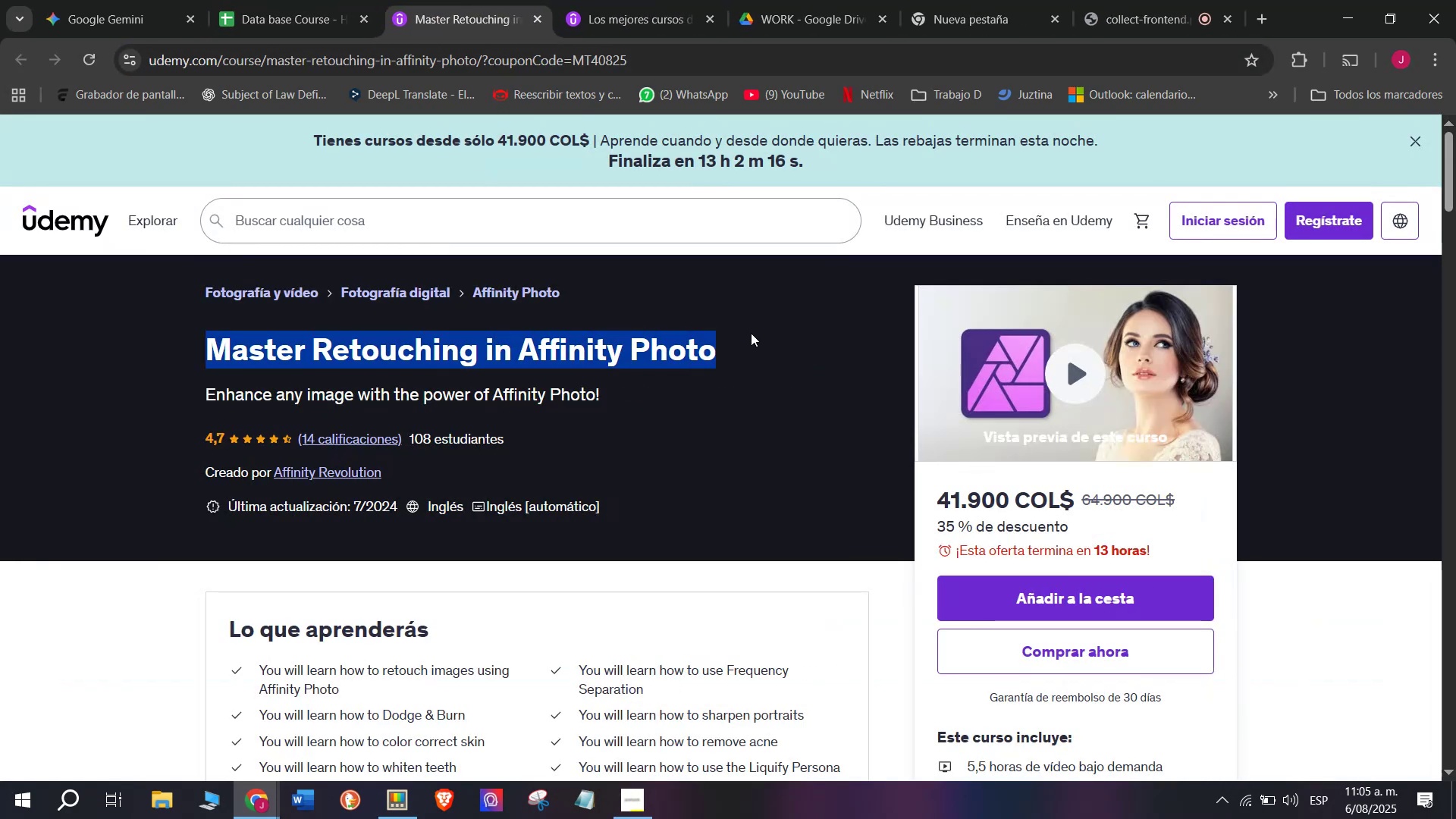 
key(Control+C)
 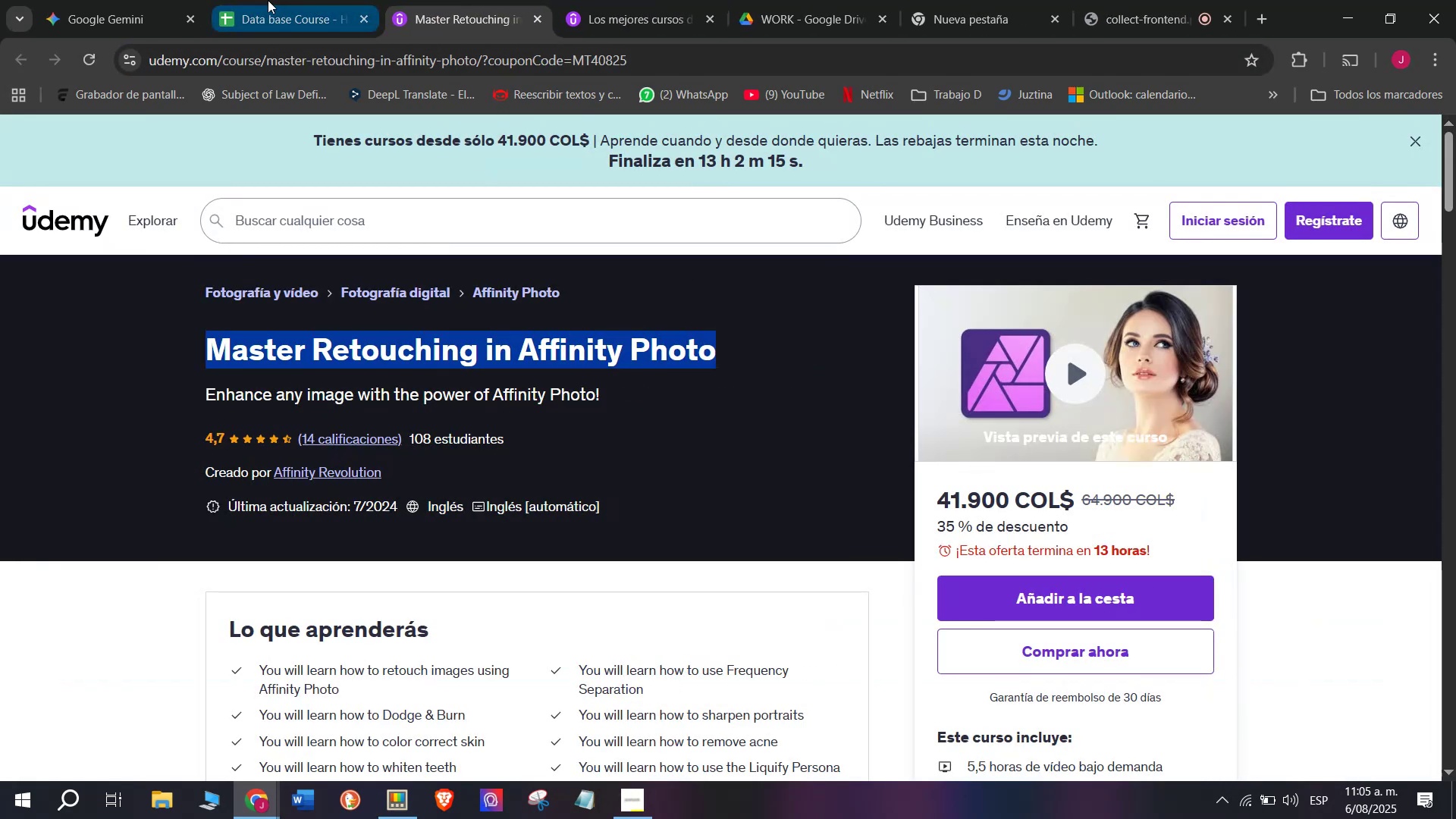 
left_click([268, 0])
 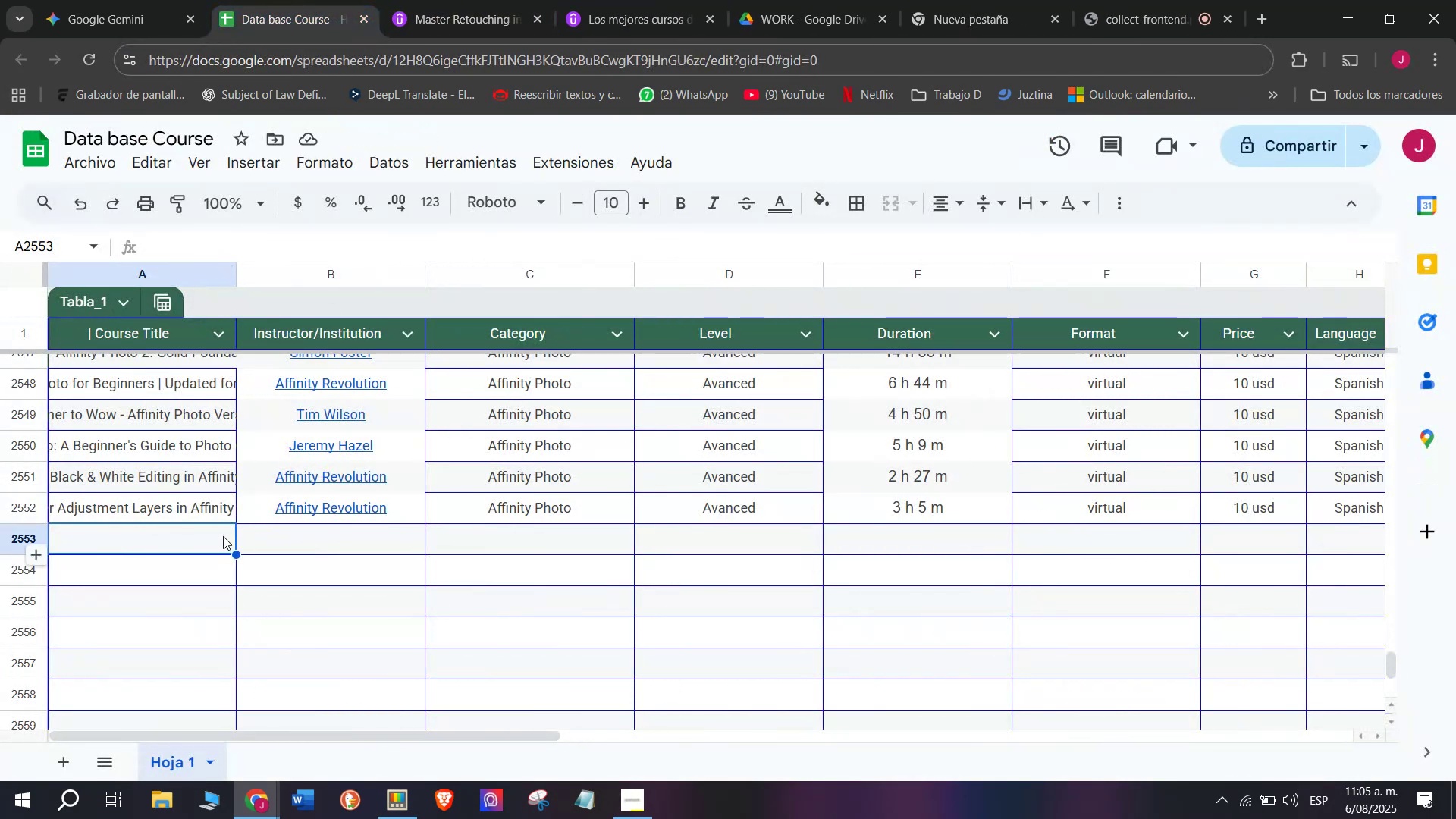 
left_click([218, 536])
 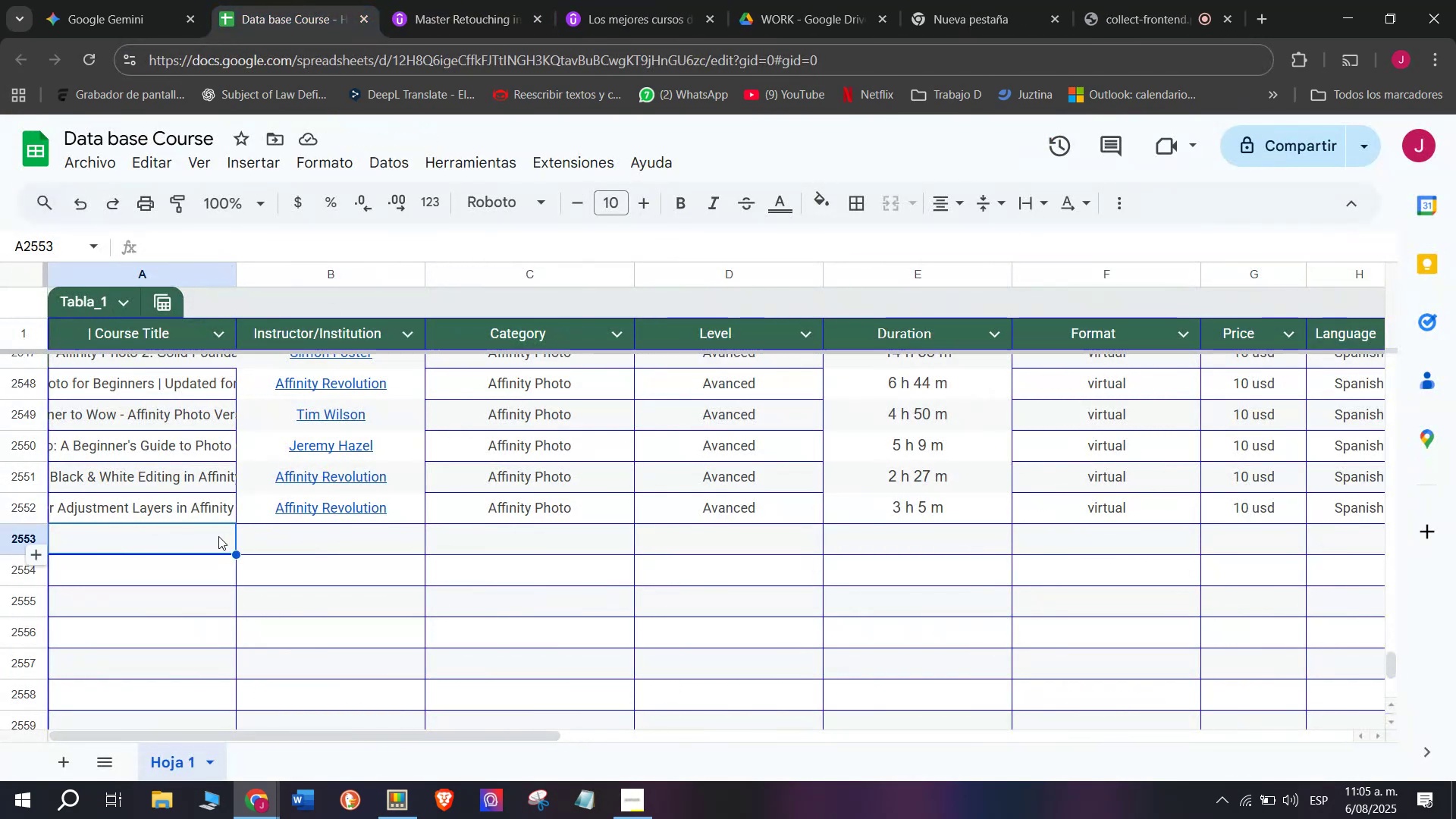 
key(Z)
 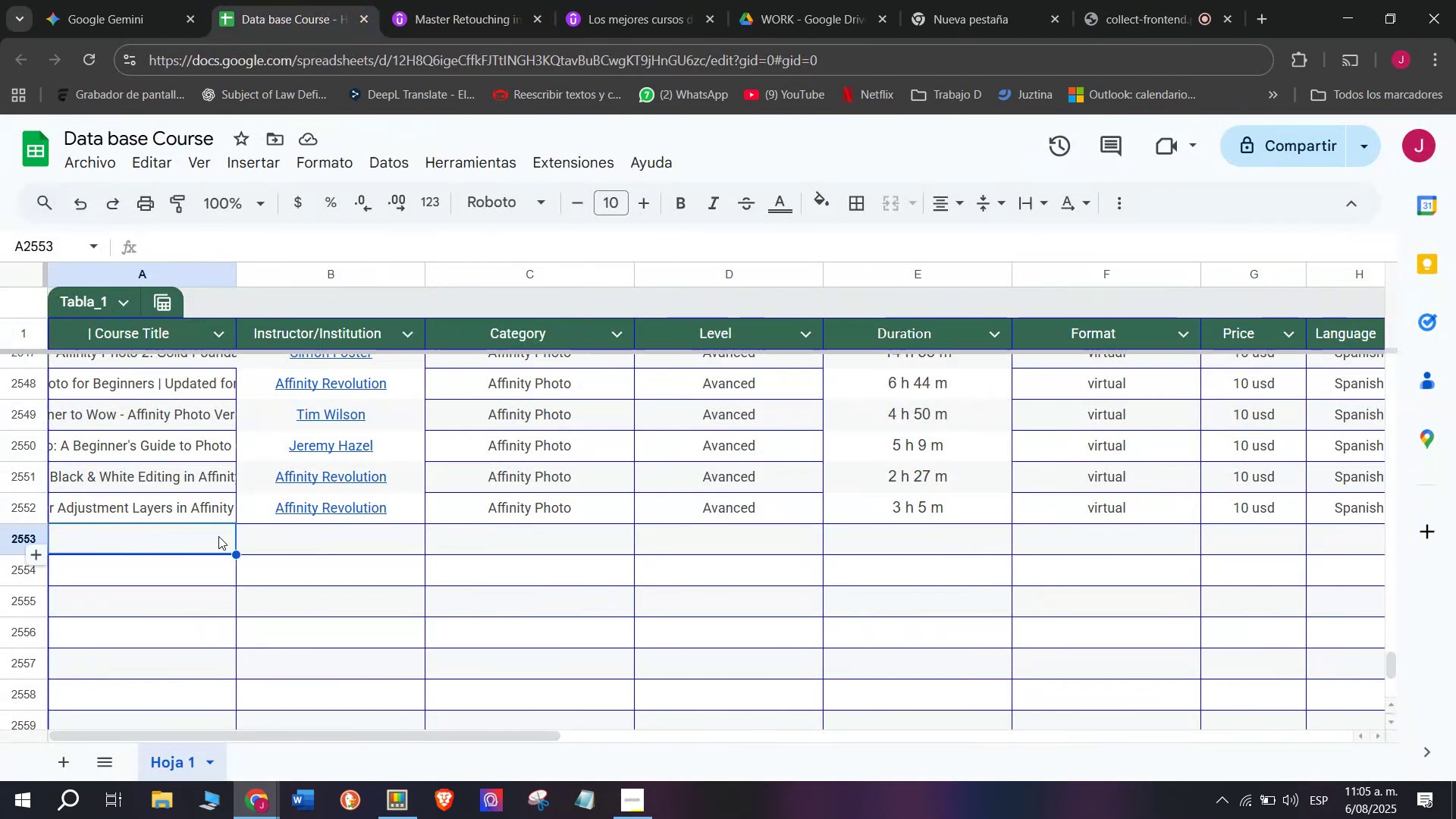 
key(Control+ControlLeft)
 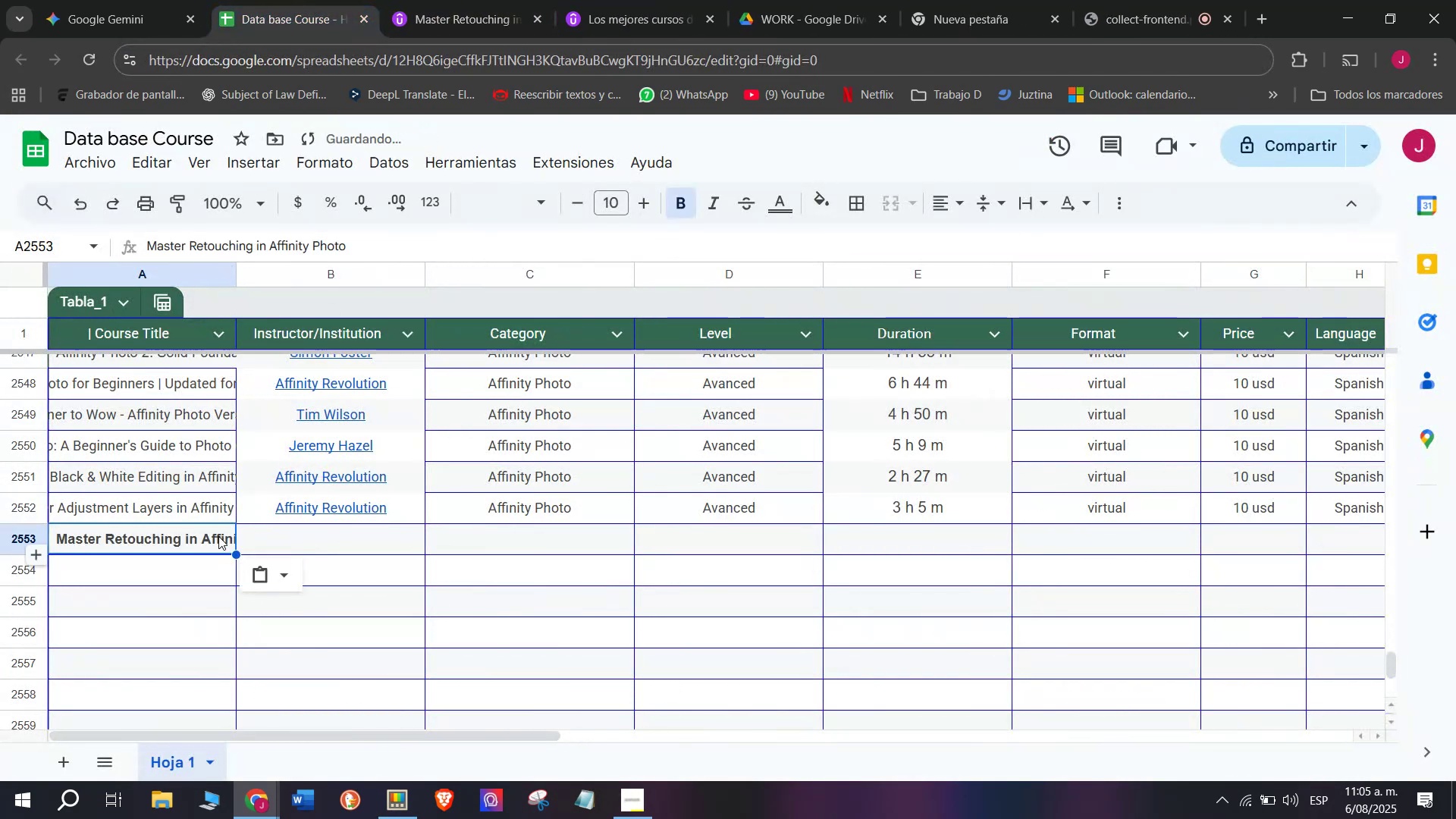 
key(Control+V)
 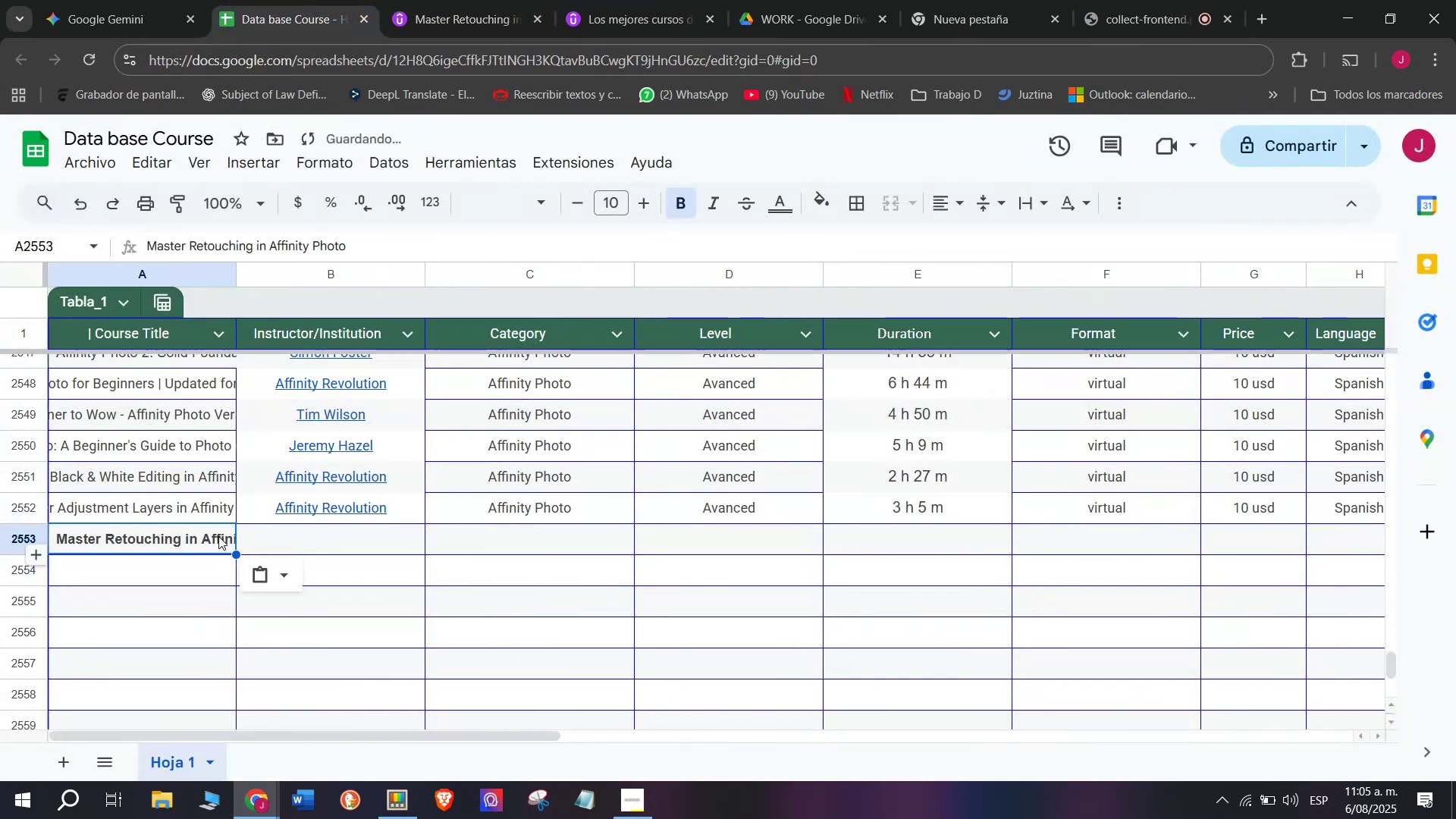 
key(Control+Shift+ControlLeft)
 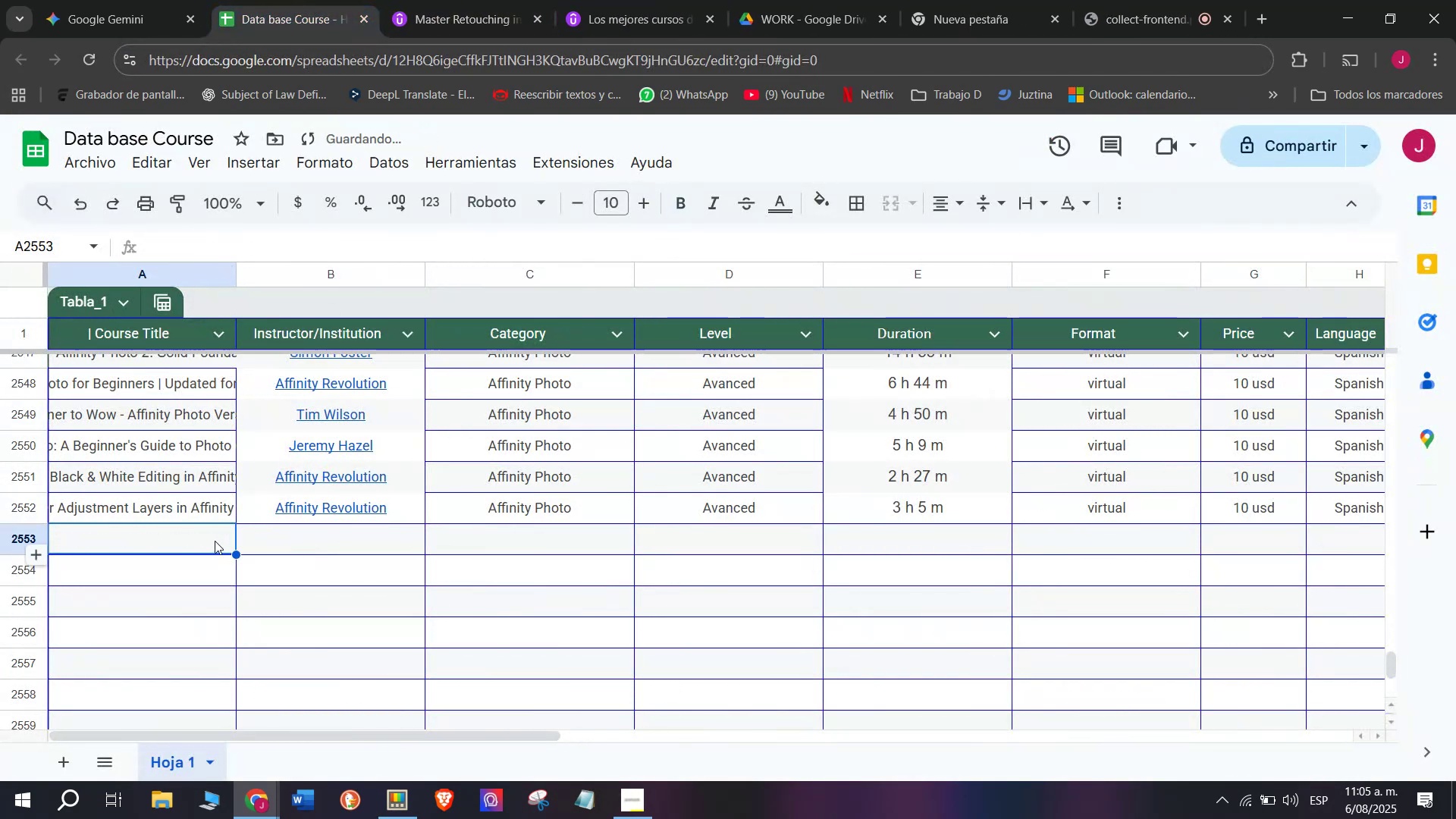 
key(Shift+ShiftLeft)
 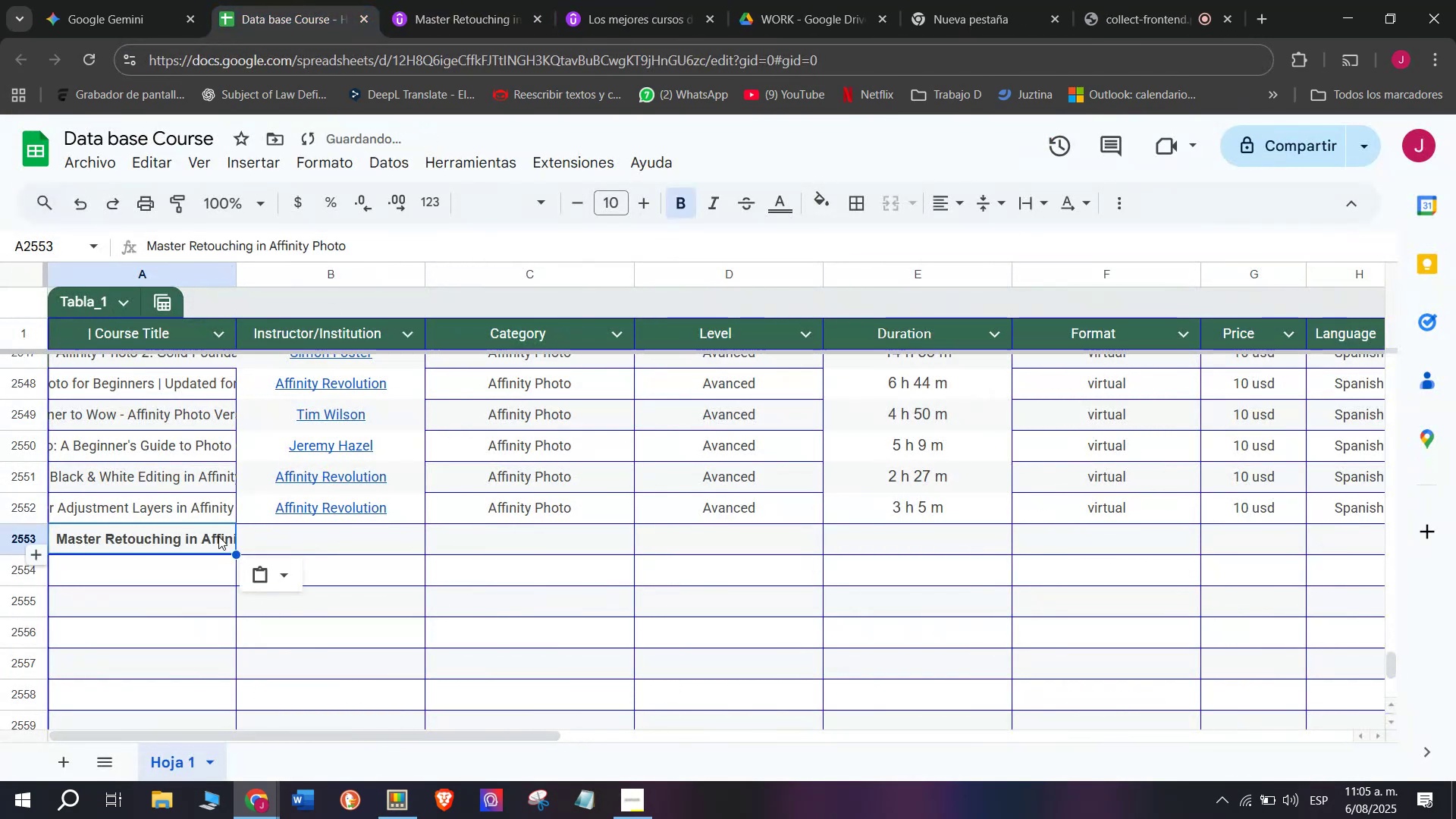 
key(Control+Shift+Z)
 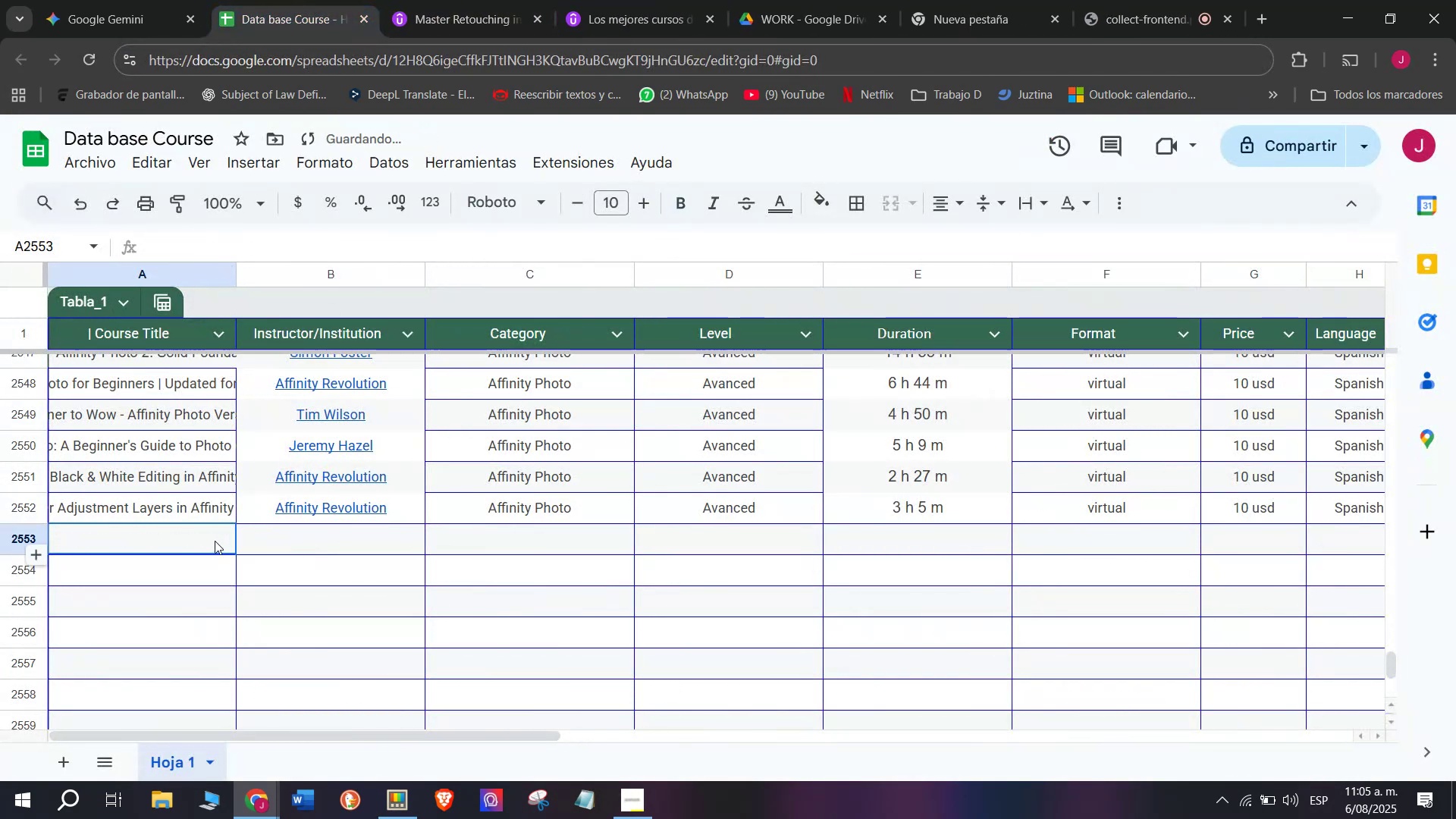 
double_click([215, 541])
 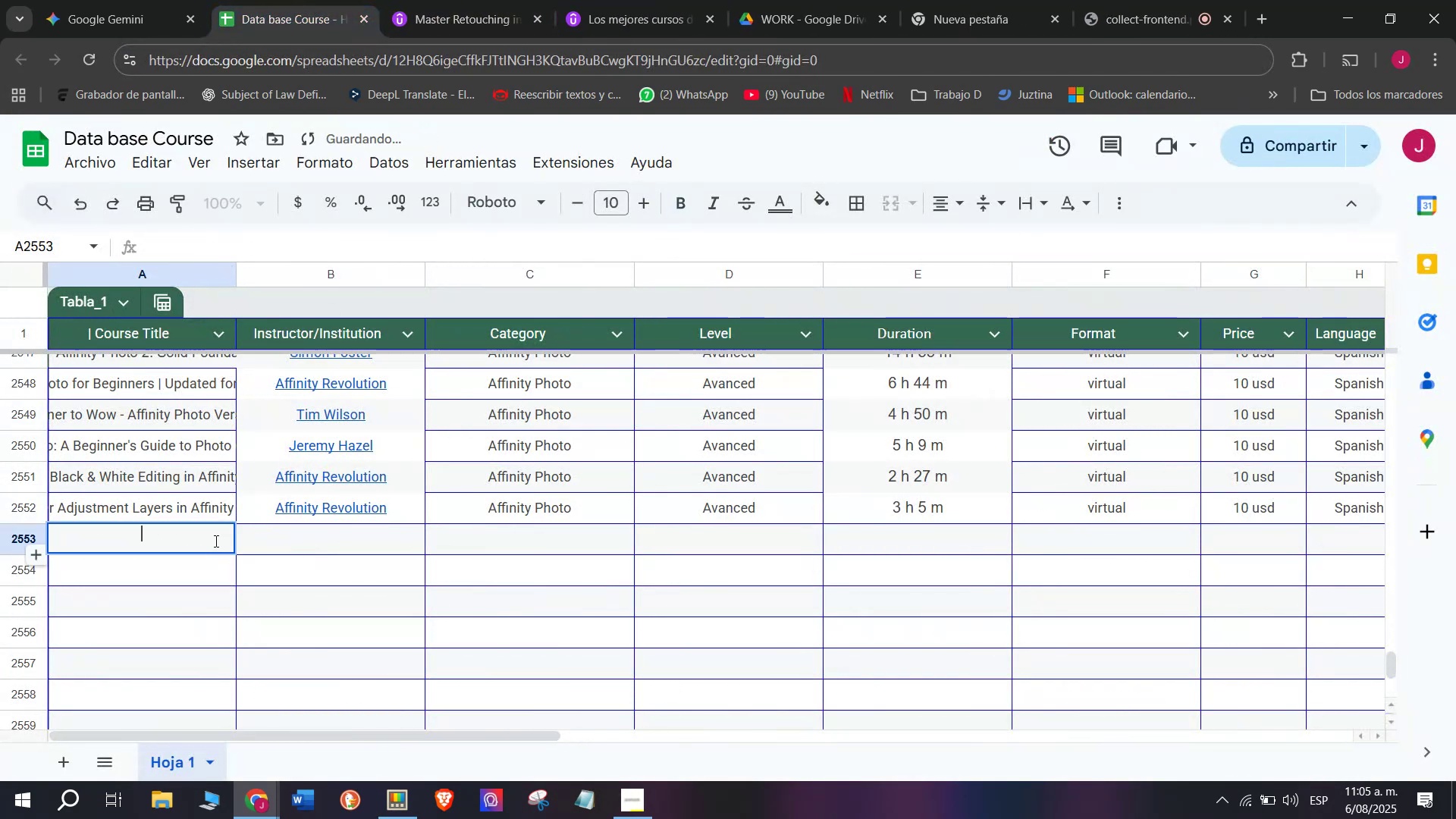 
key(Z)
 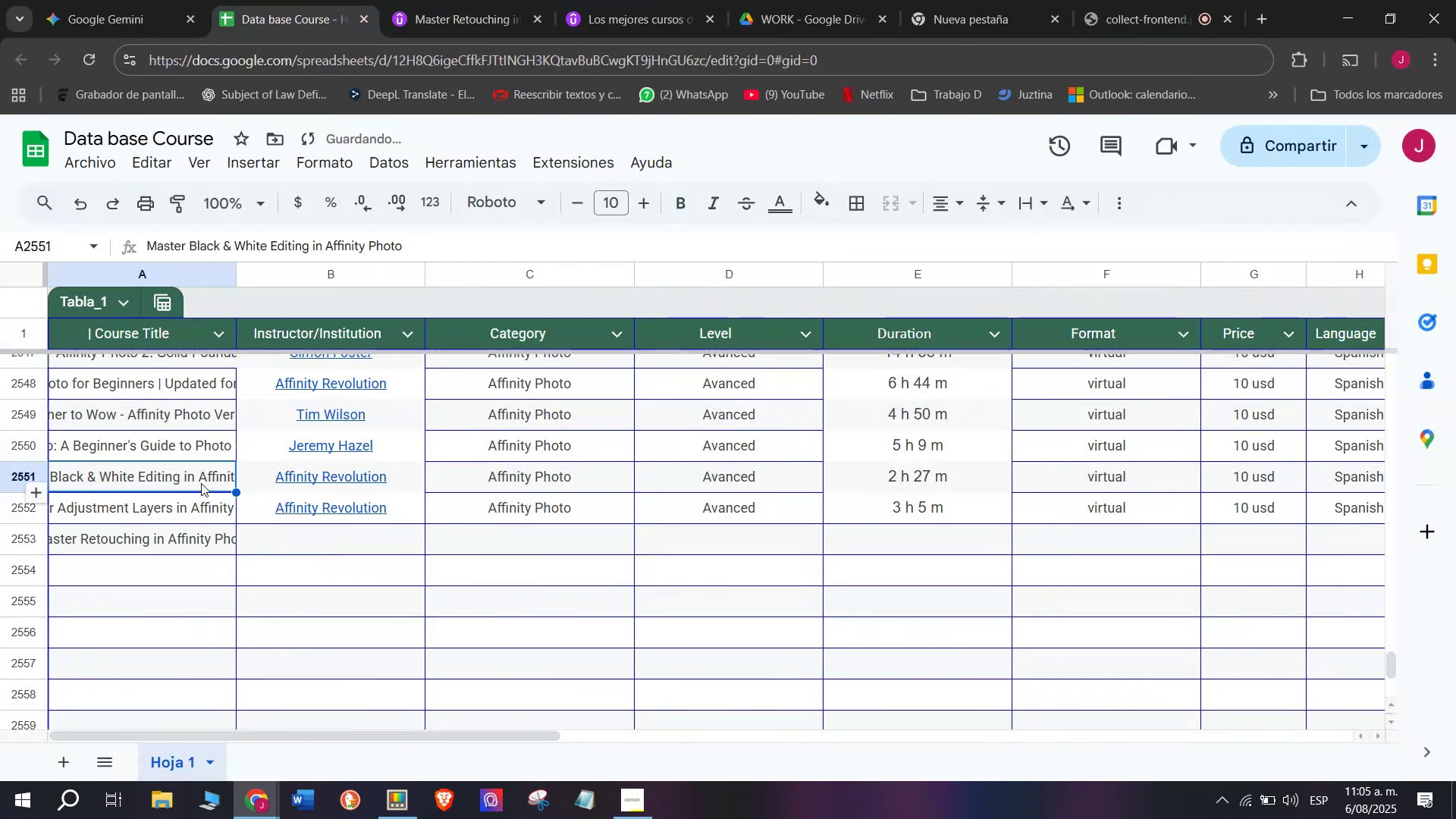 
key(Control+ControlLeft)
 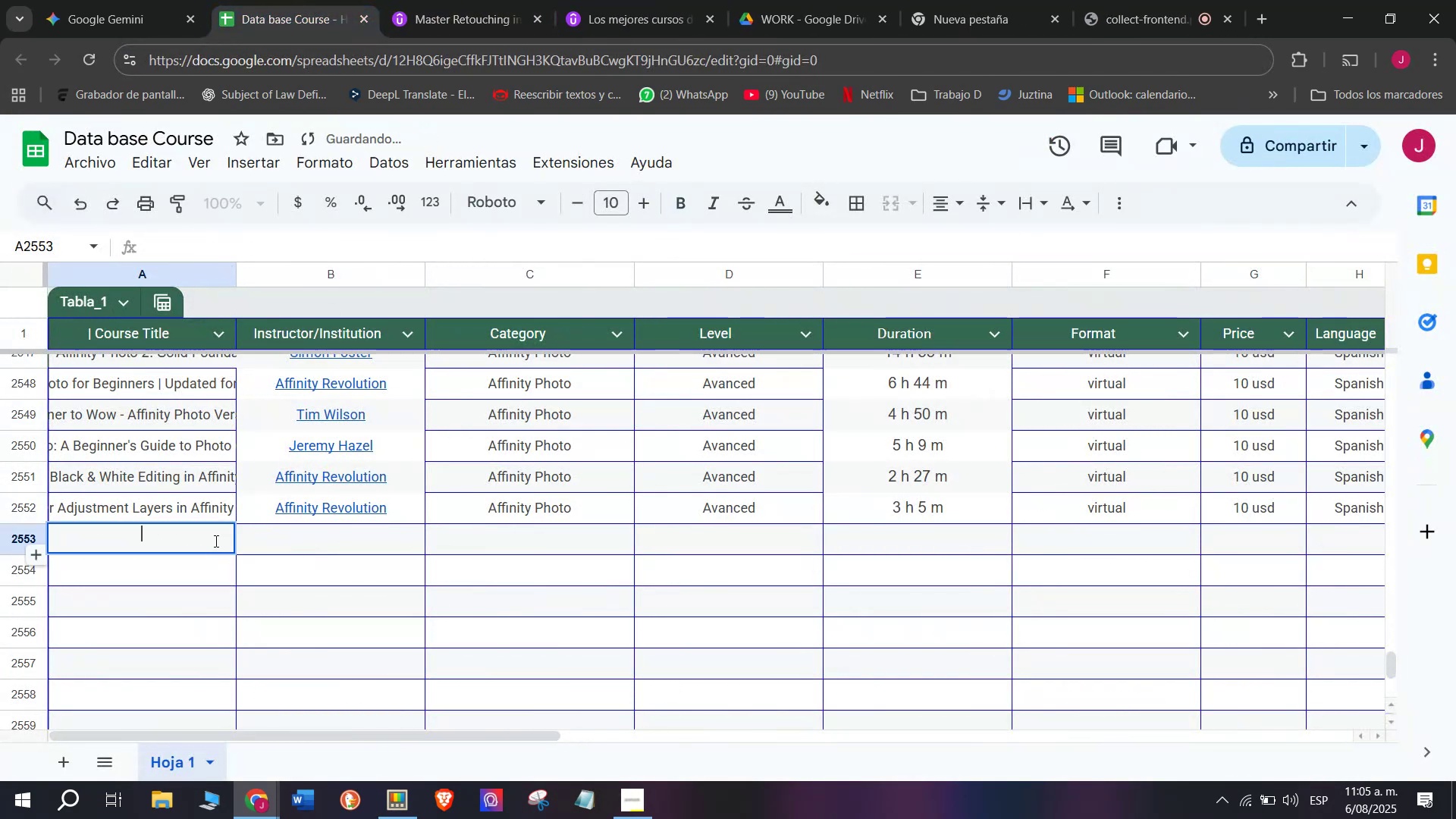 
key(Control+V)
 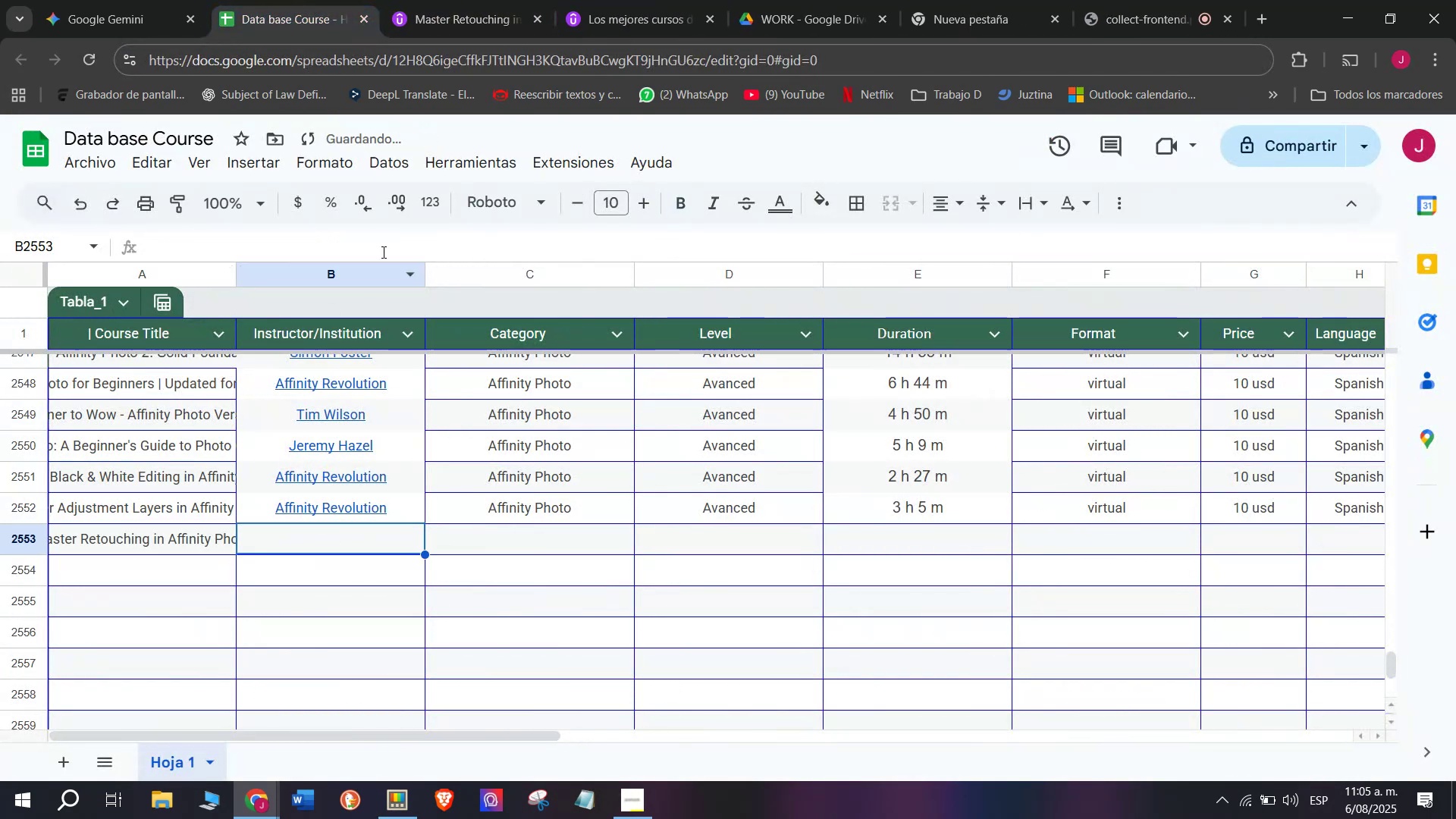 
left_click([461, 0])
 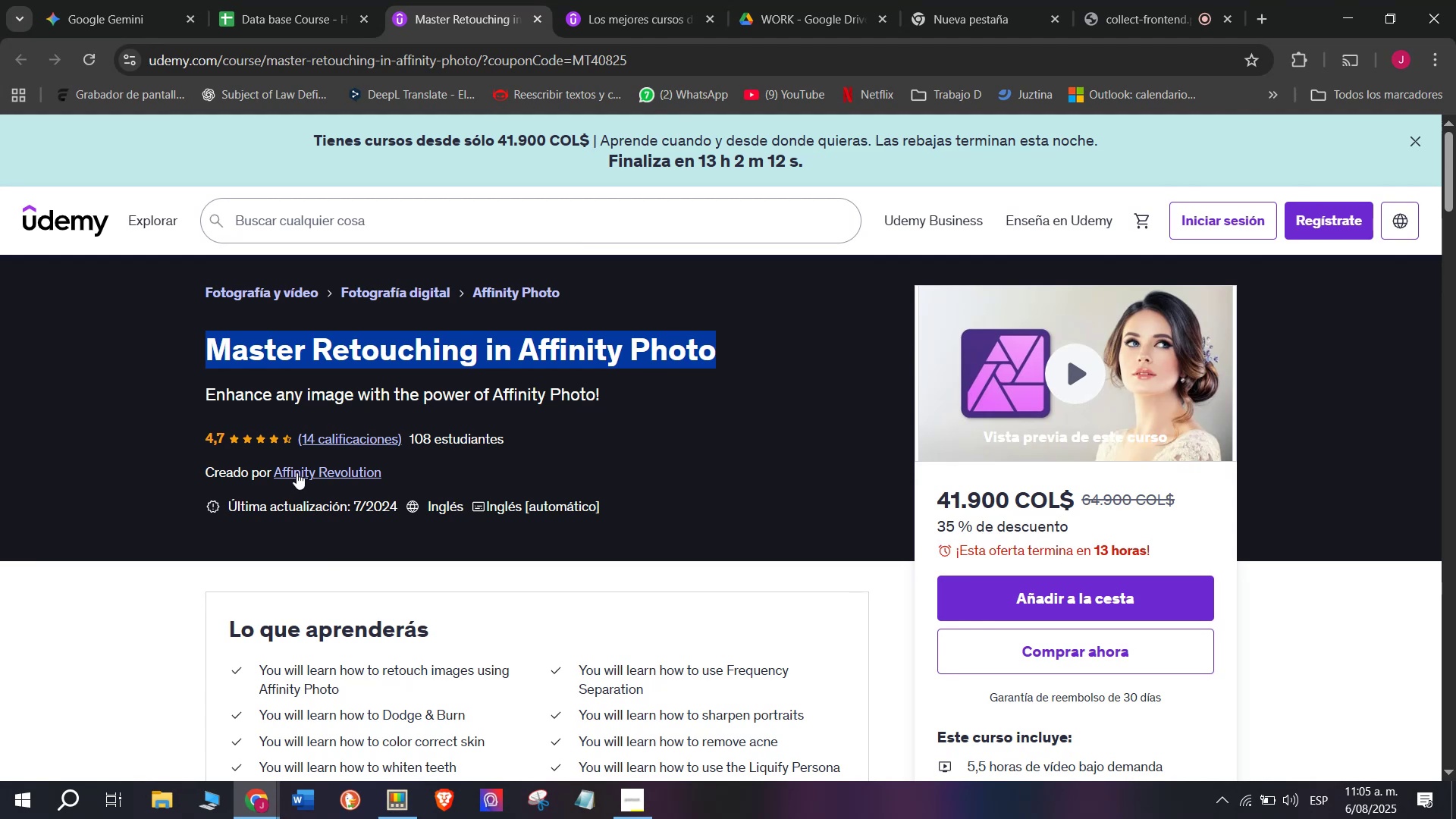 
left_click([297, 471])
 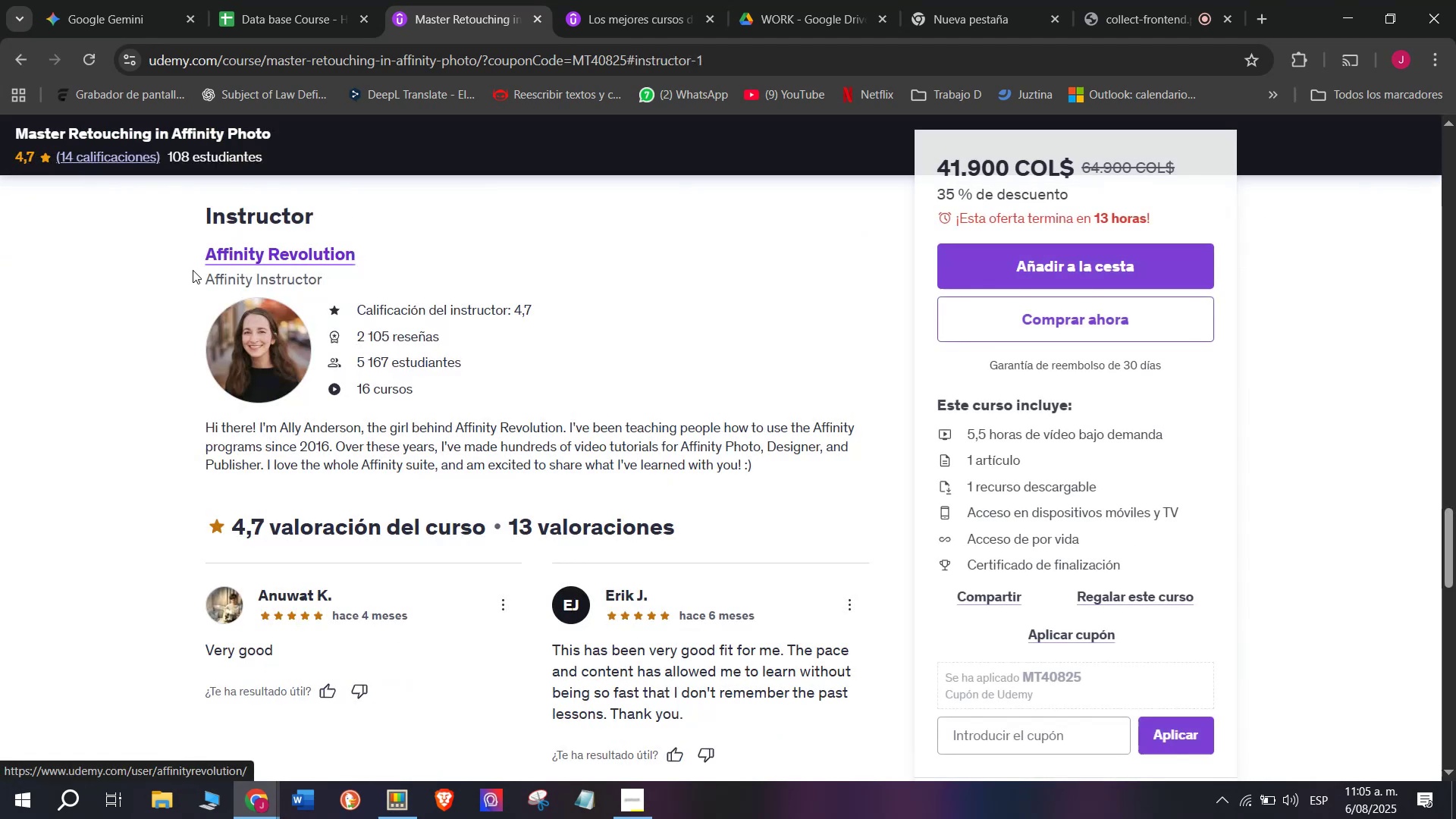 
left_click_drag(start_coordinate=[185, 243], to_coordinate=[429, 243])
 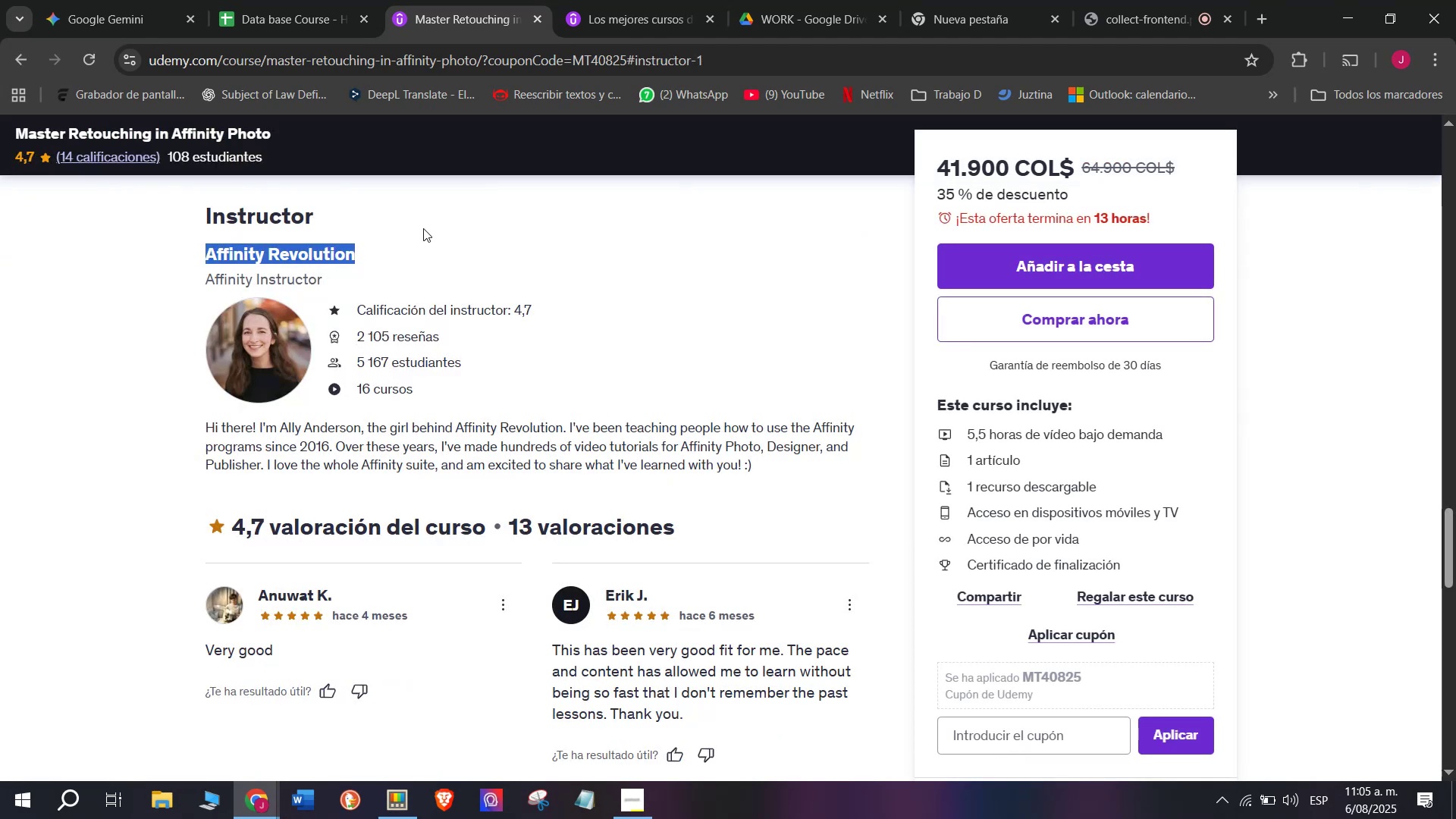 
key(Control+ControlLeft)
 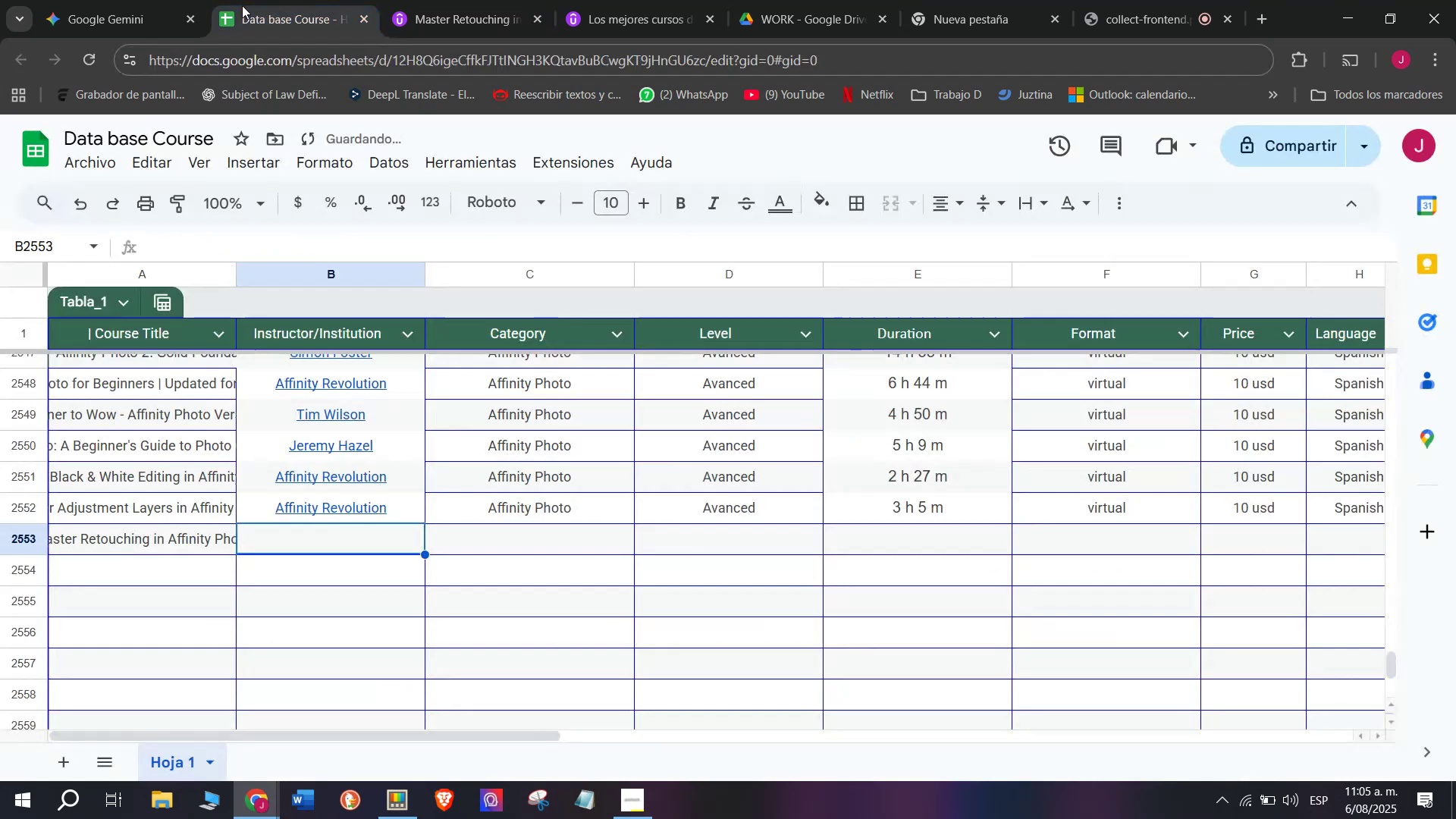 
key(Break)
 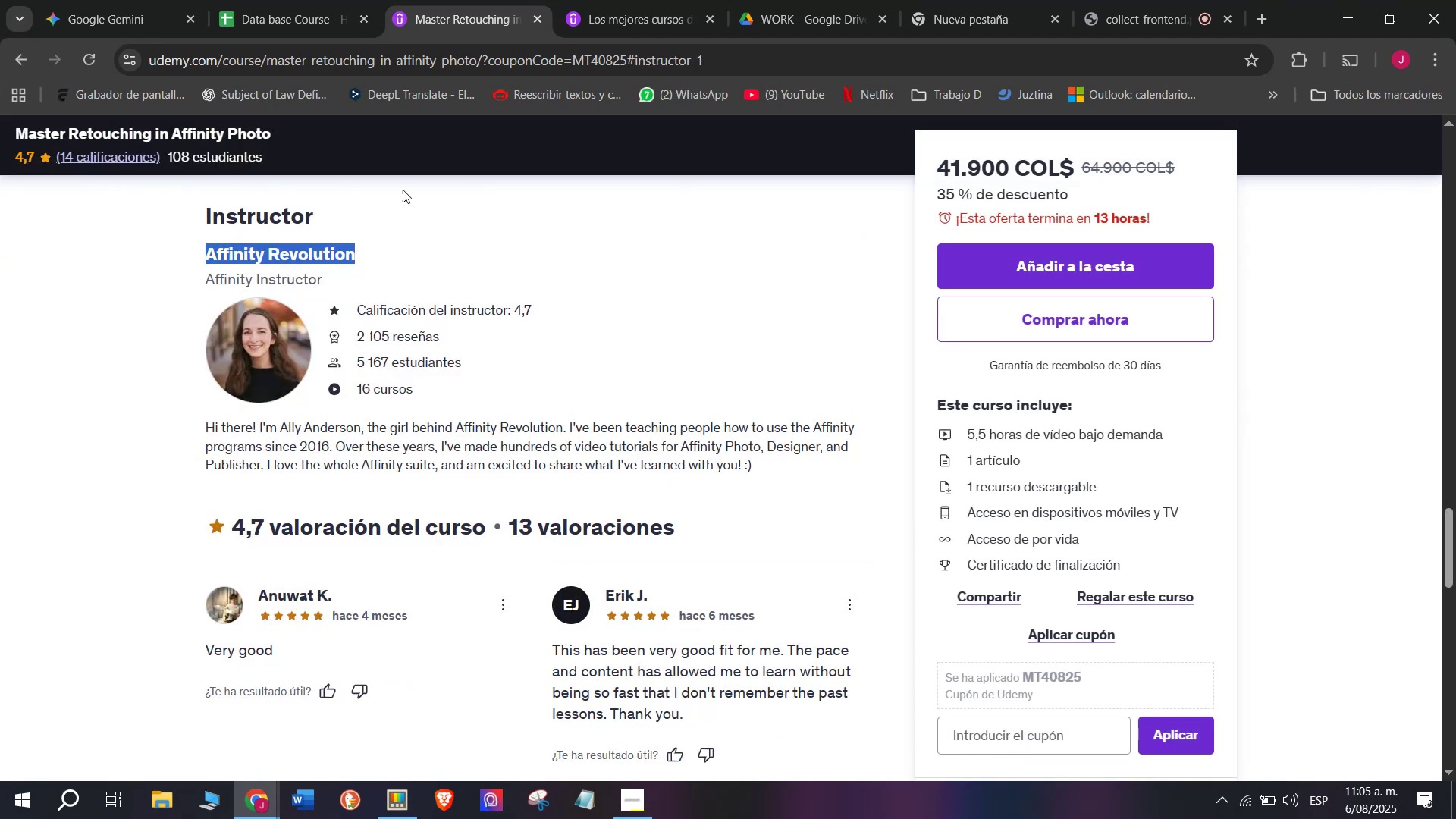 
key(Control+C)
 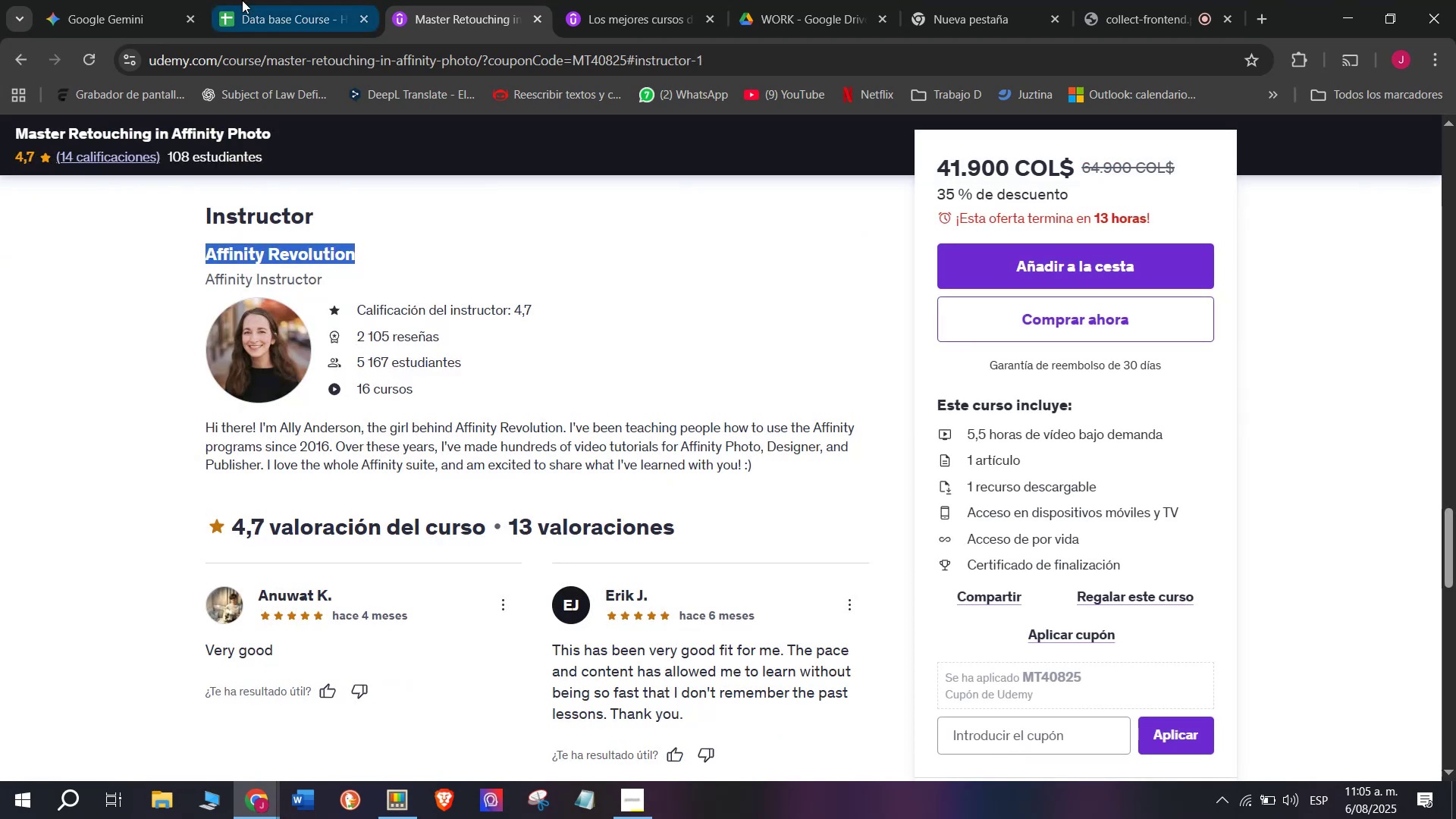 
left_click([242, 0])
 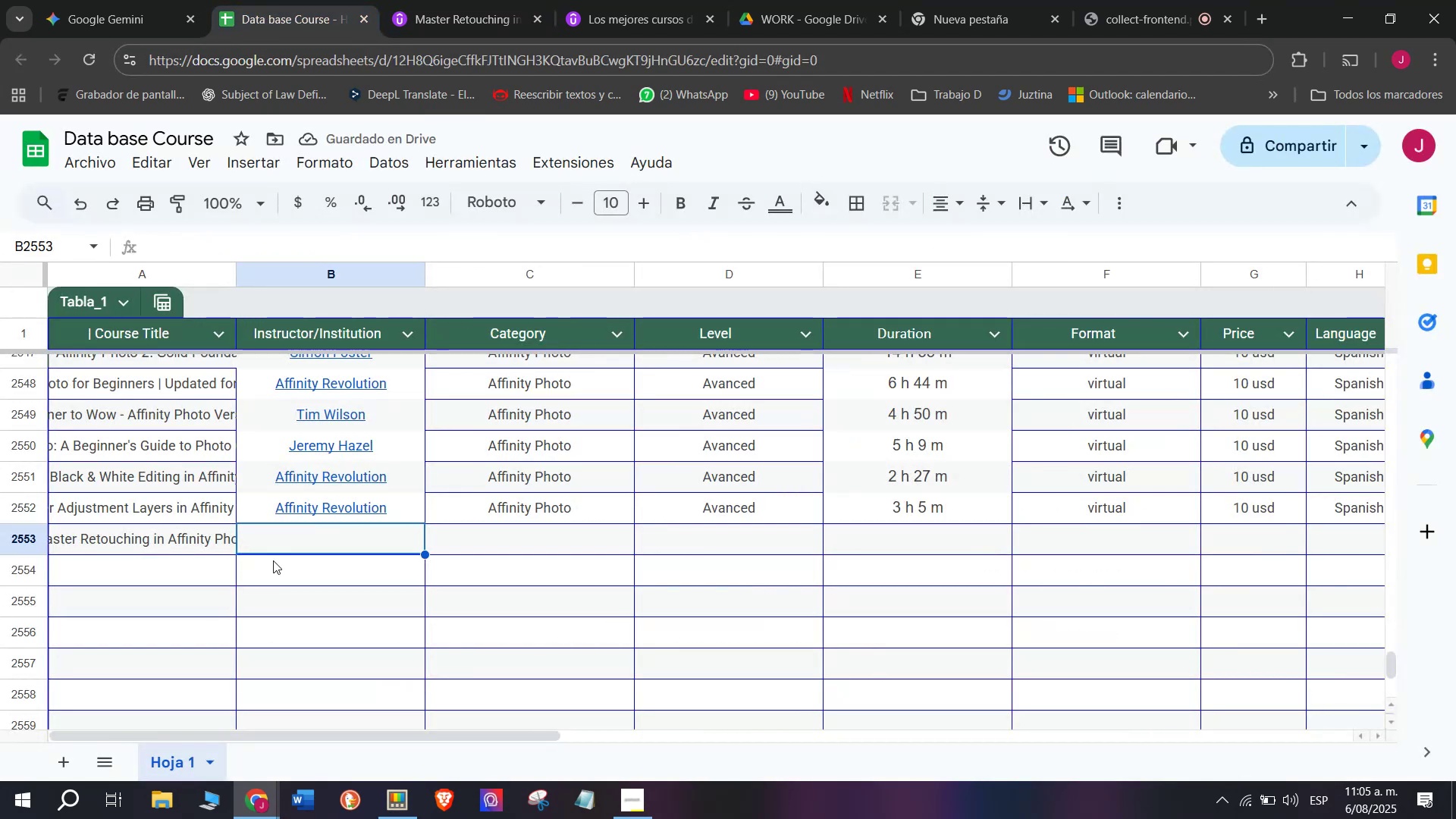 
key(Z)
 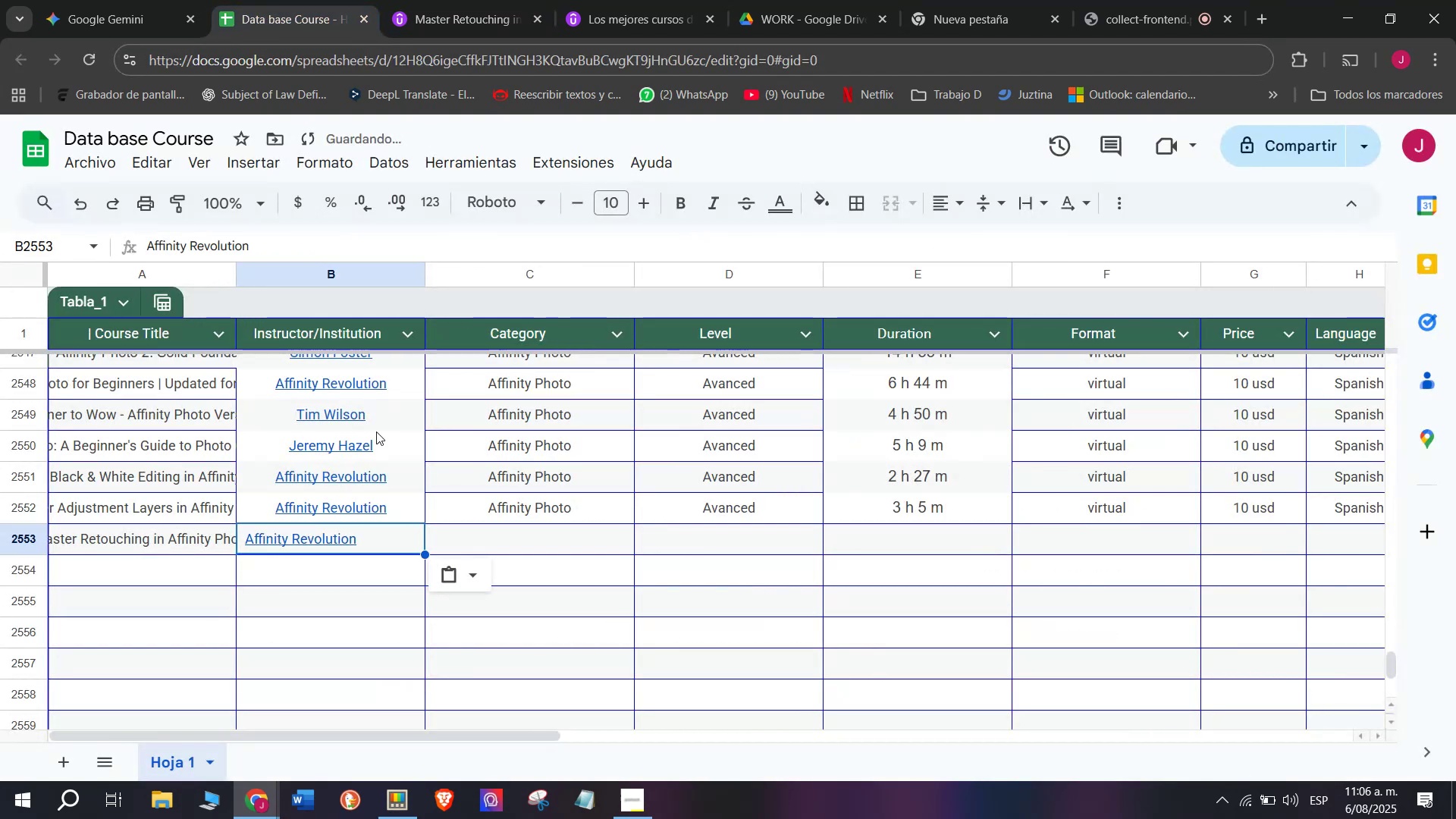 
key(Control+ControlLeft)
 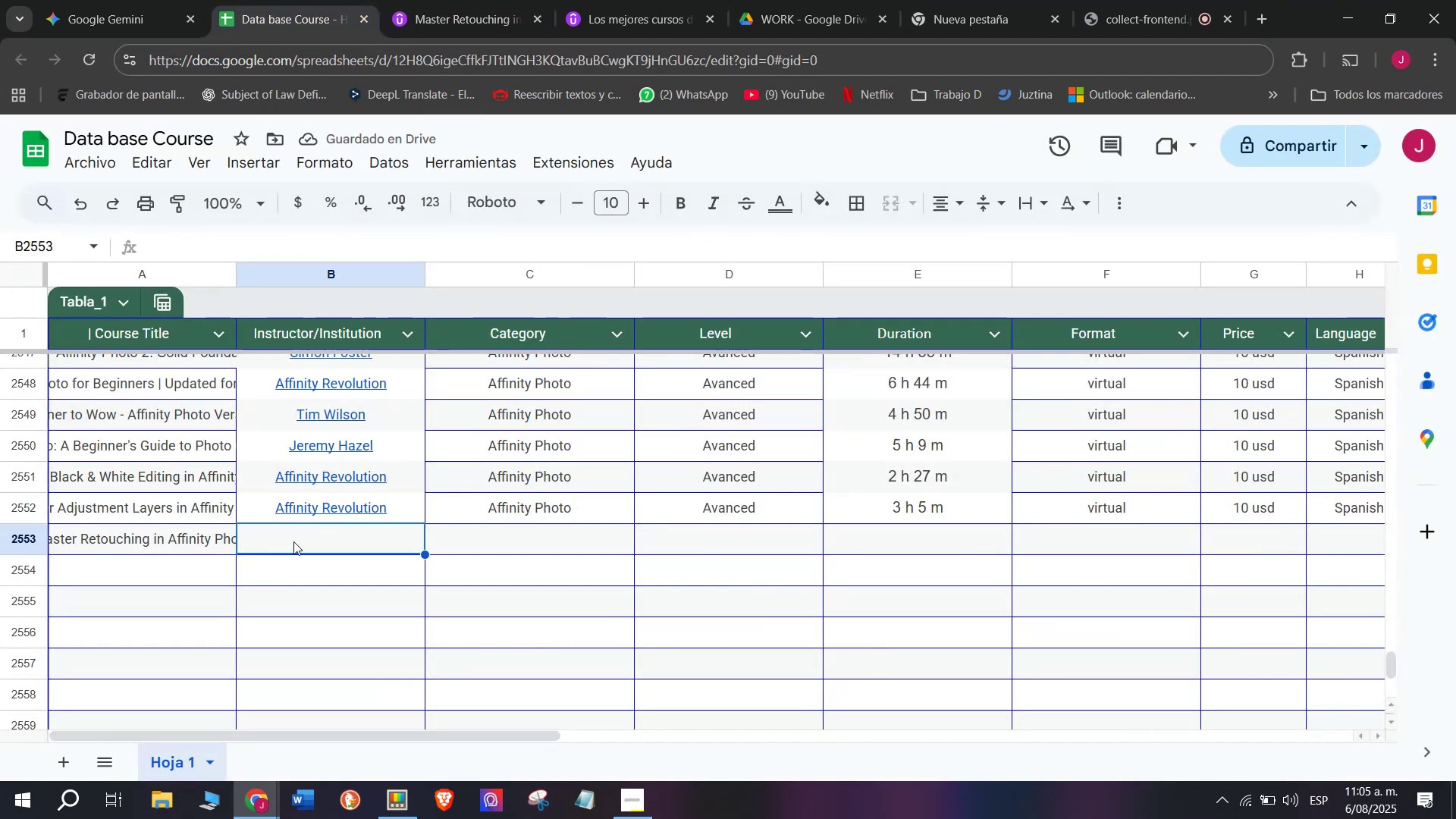 
key(Control+V)
 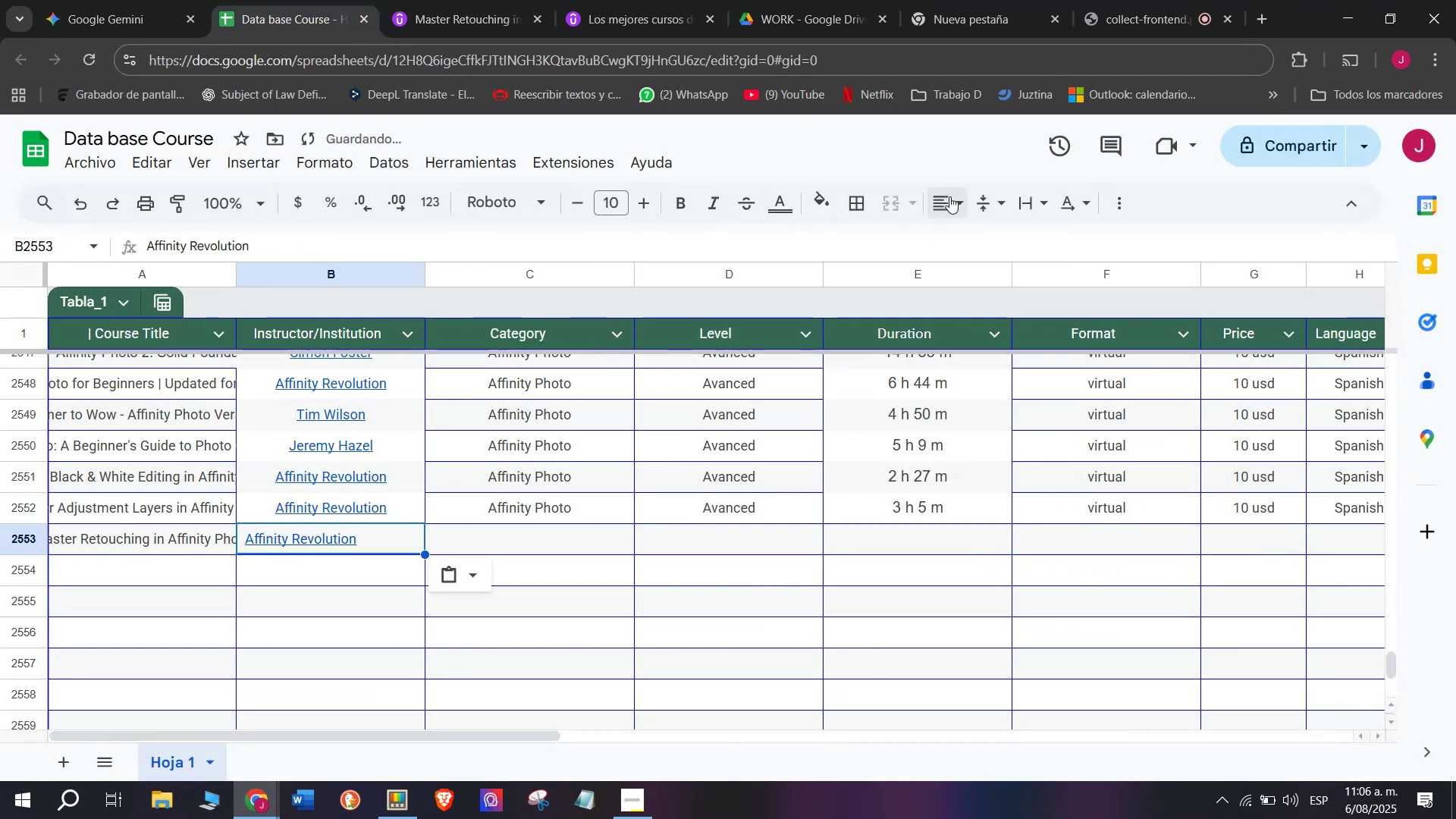 
double_click([981, 231])
 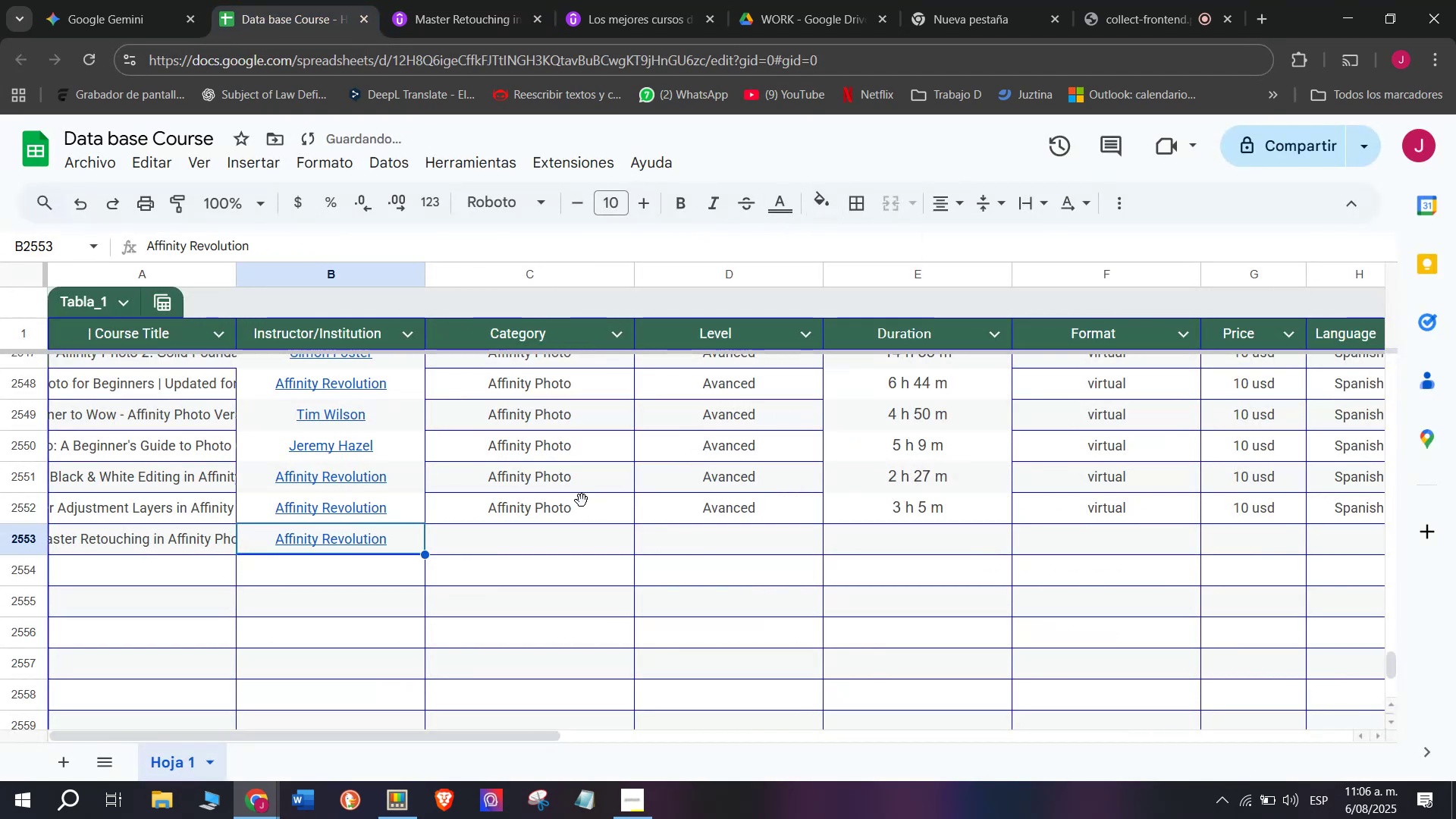 
key(Break)
 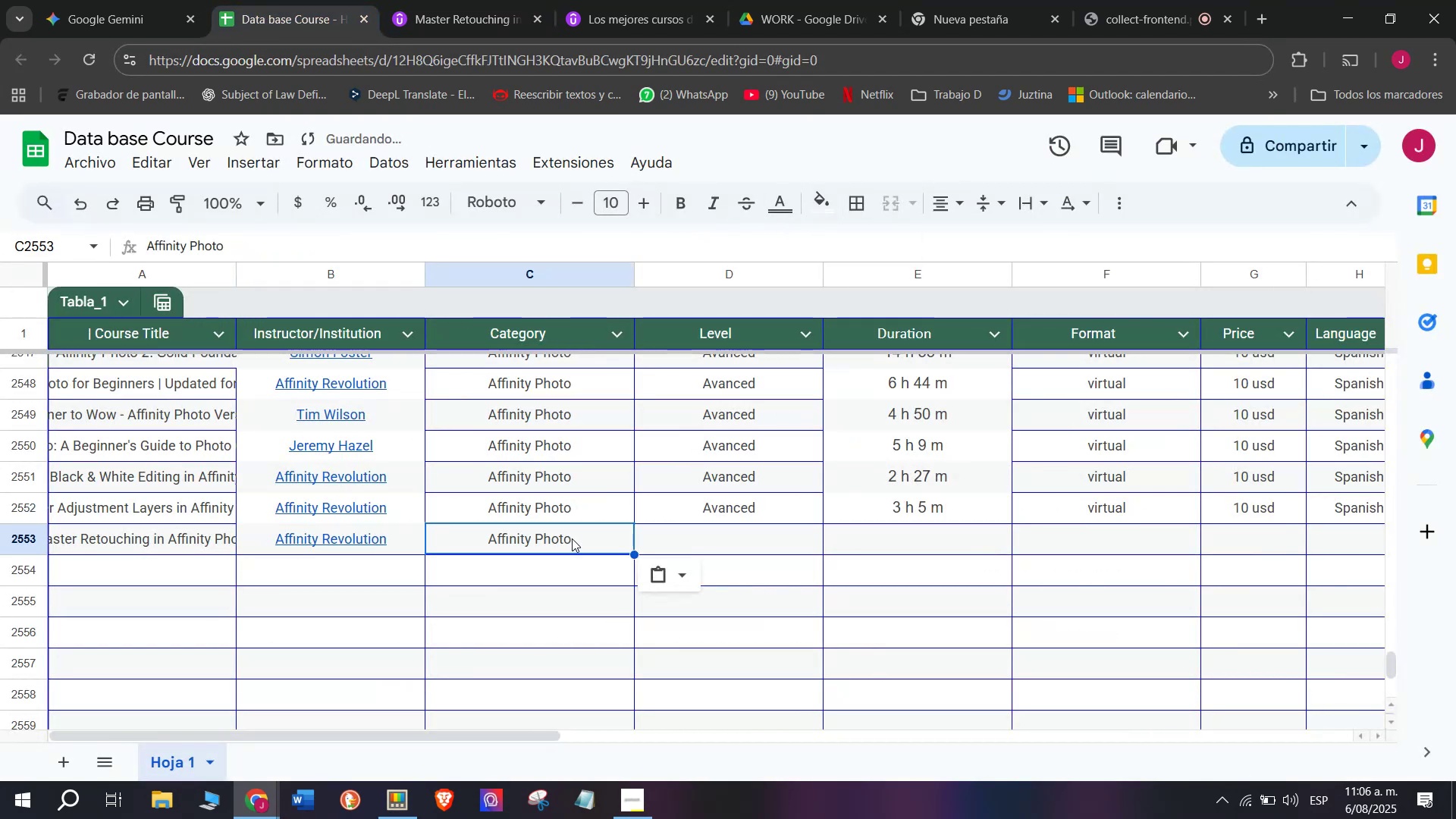 
key(Control+ControlLeft)
 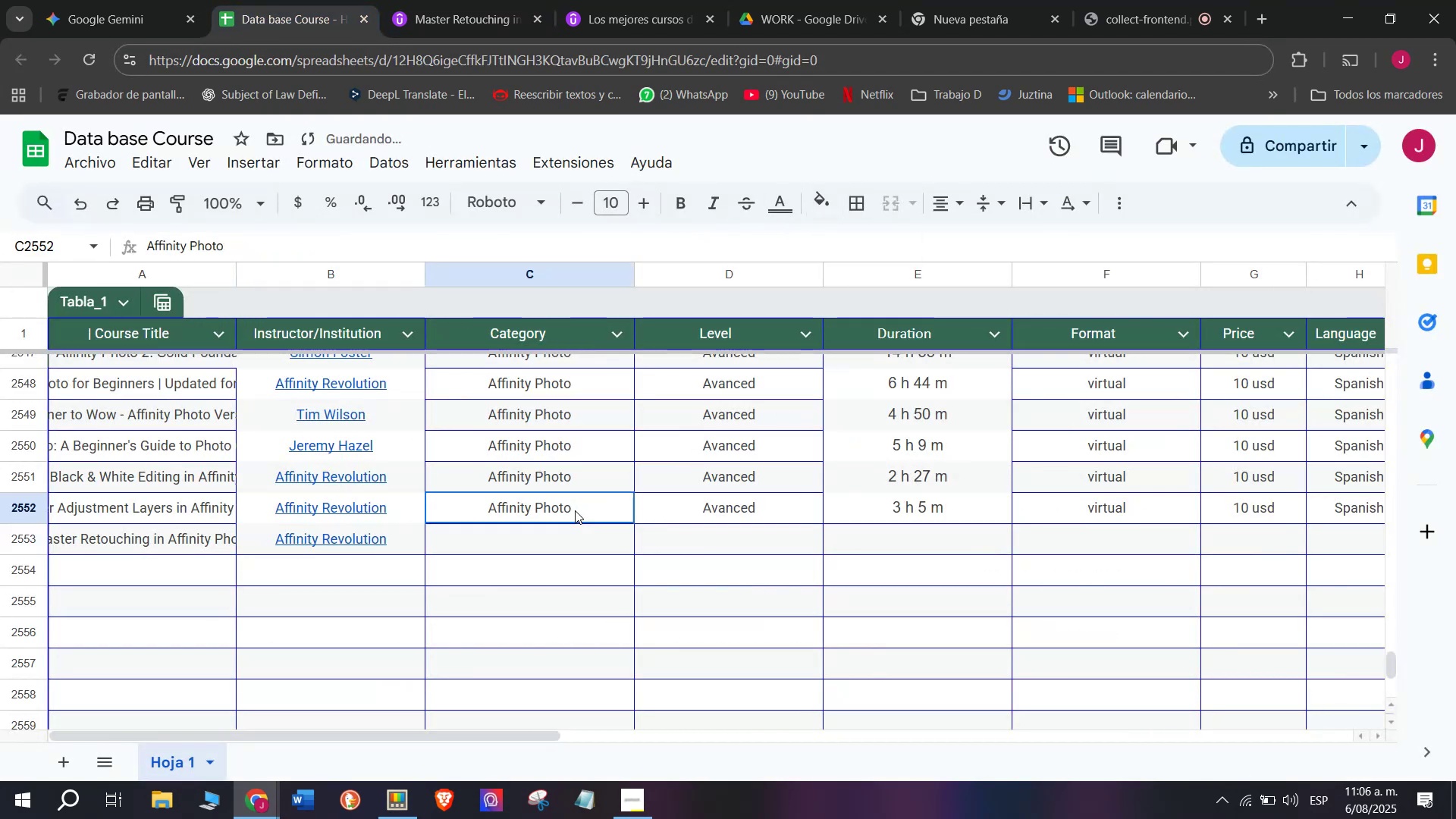 
key(Control+C)
 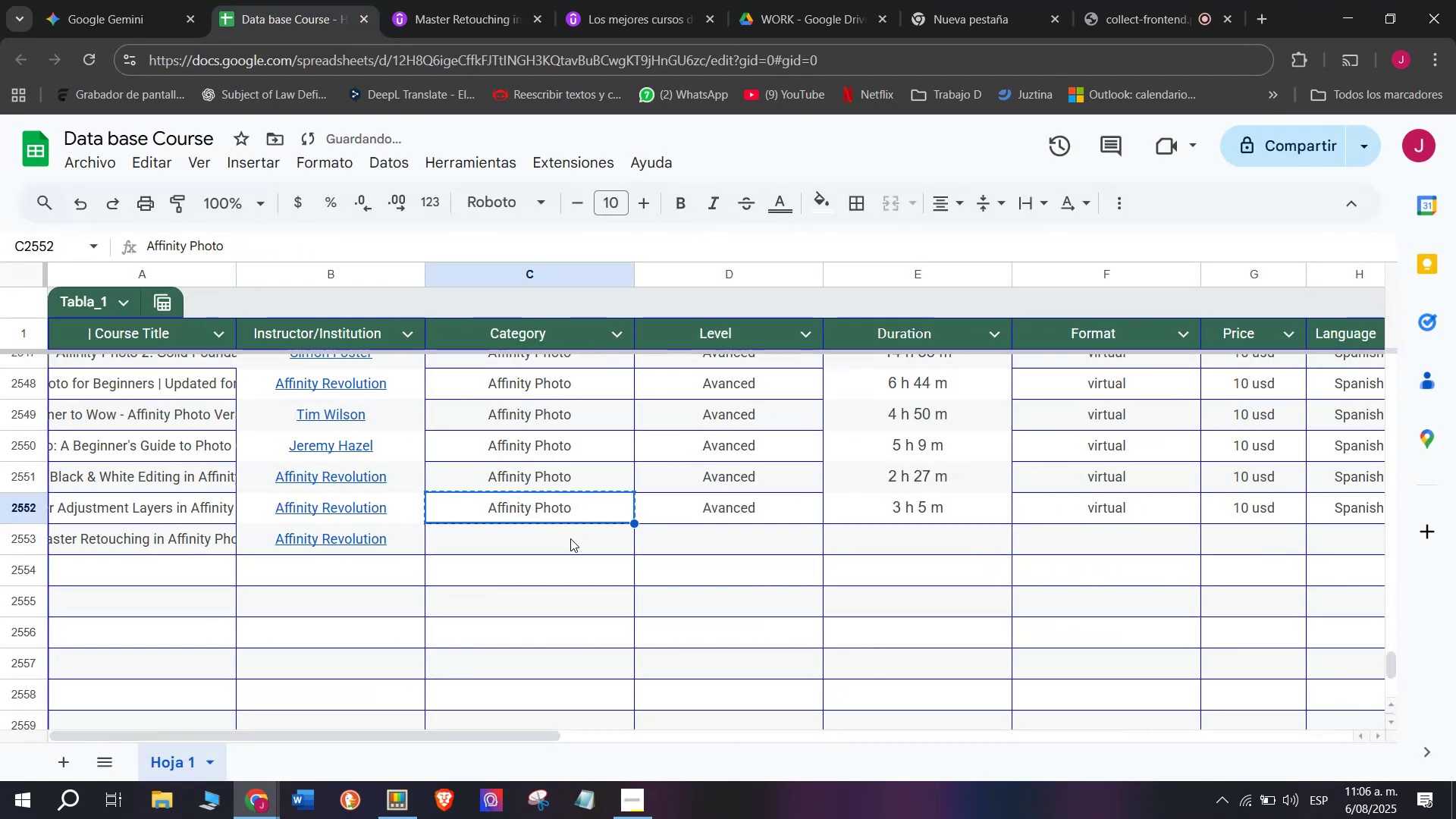 
key(Control+ControlLeft)
 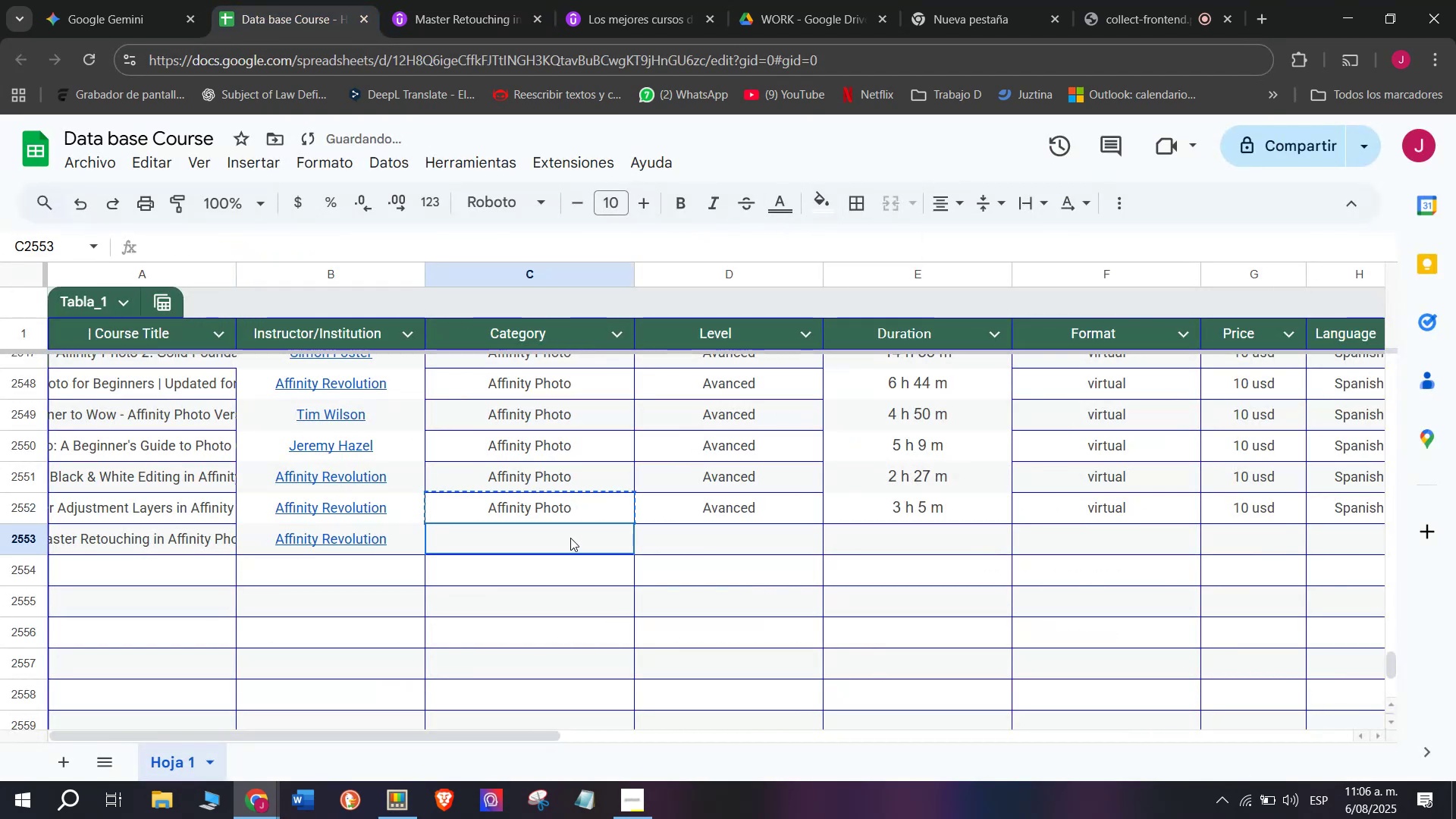 
key(Z)
 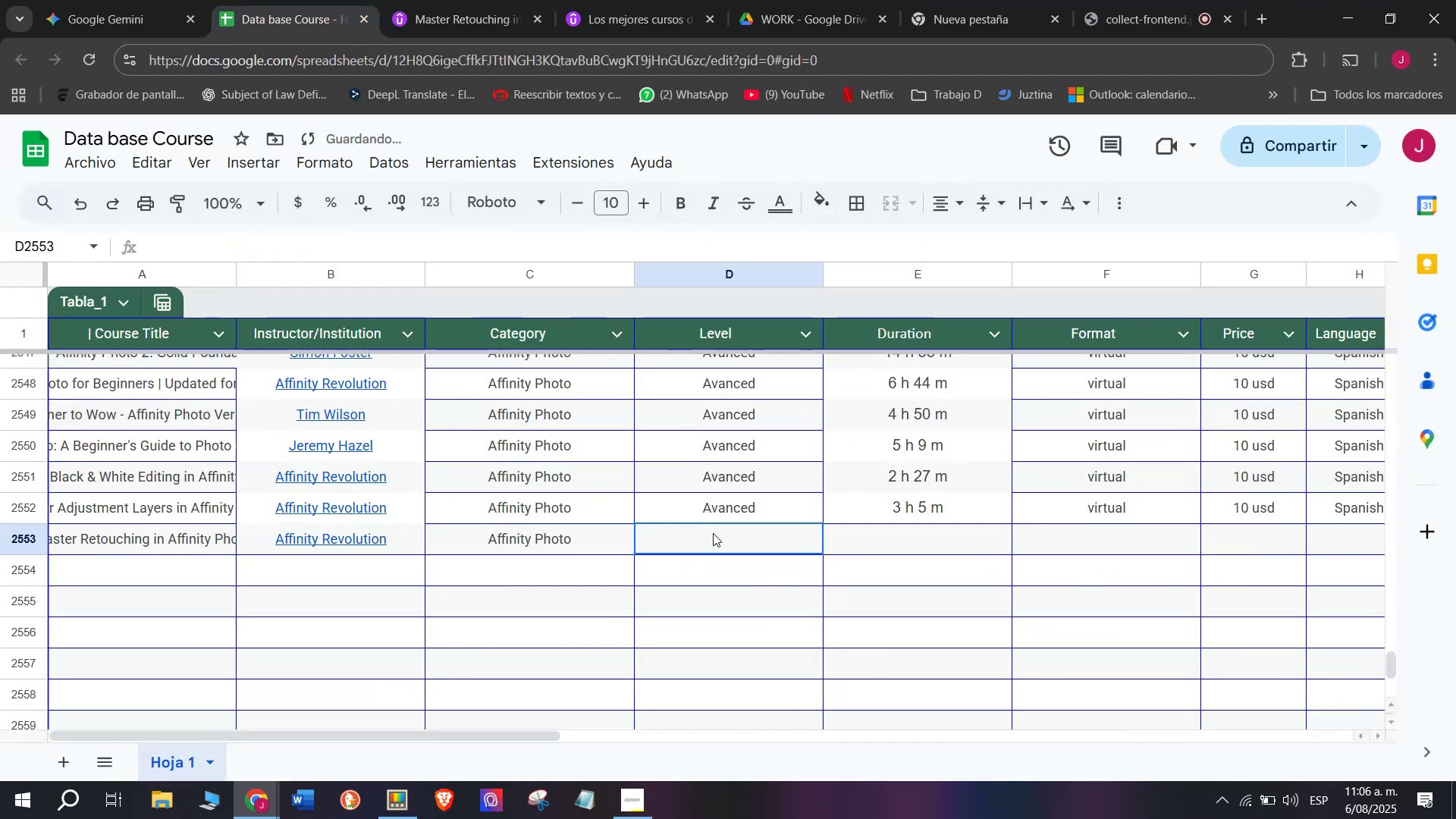 
key(Control+V)
 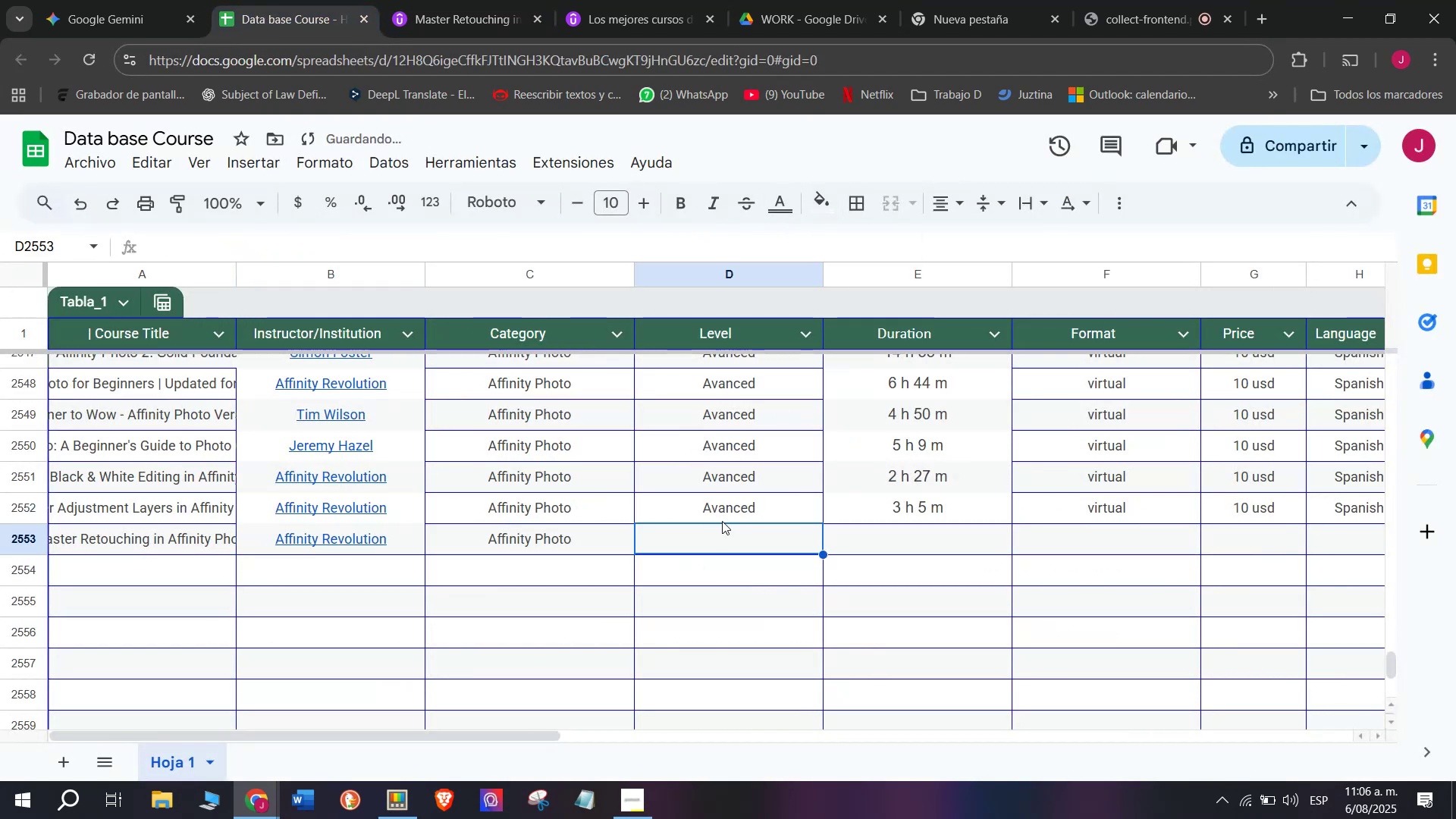 
triple_click([732, 508])
 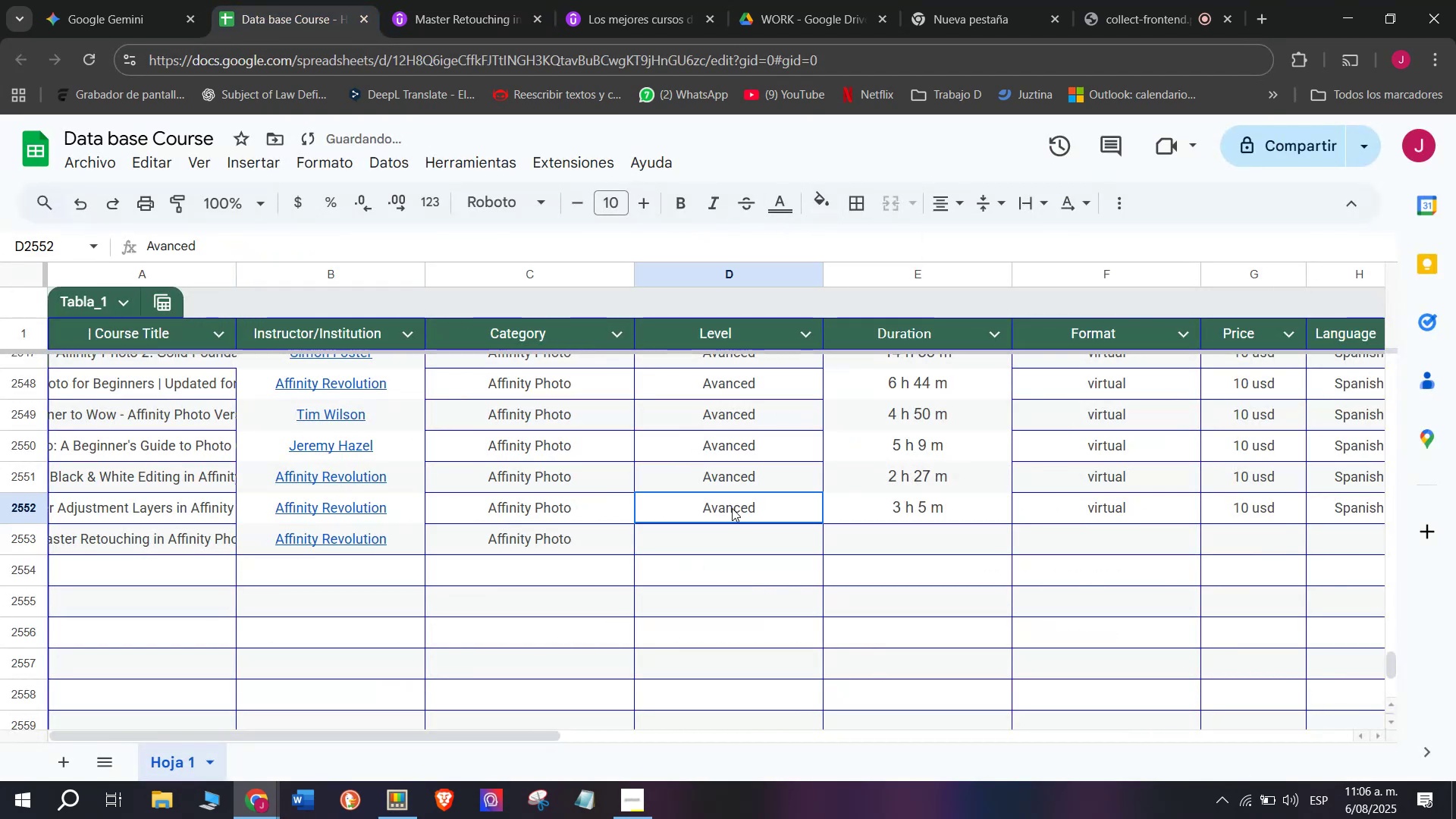 
key(Control+ControlLeft)
 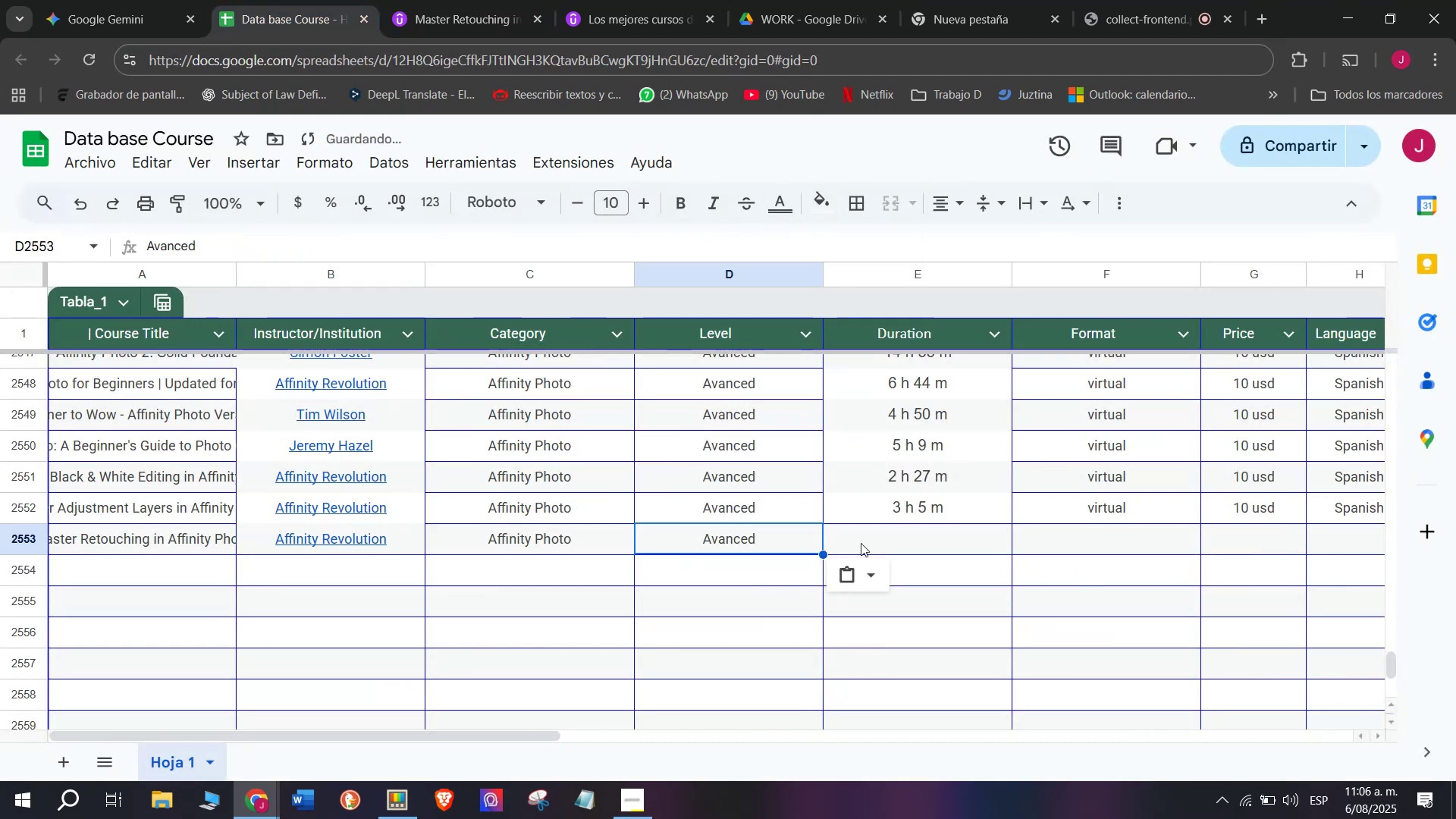 
key(Break)
 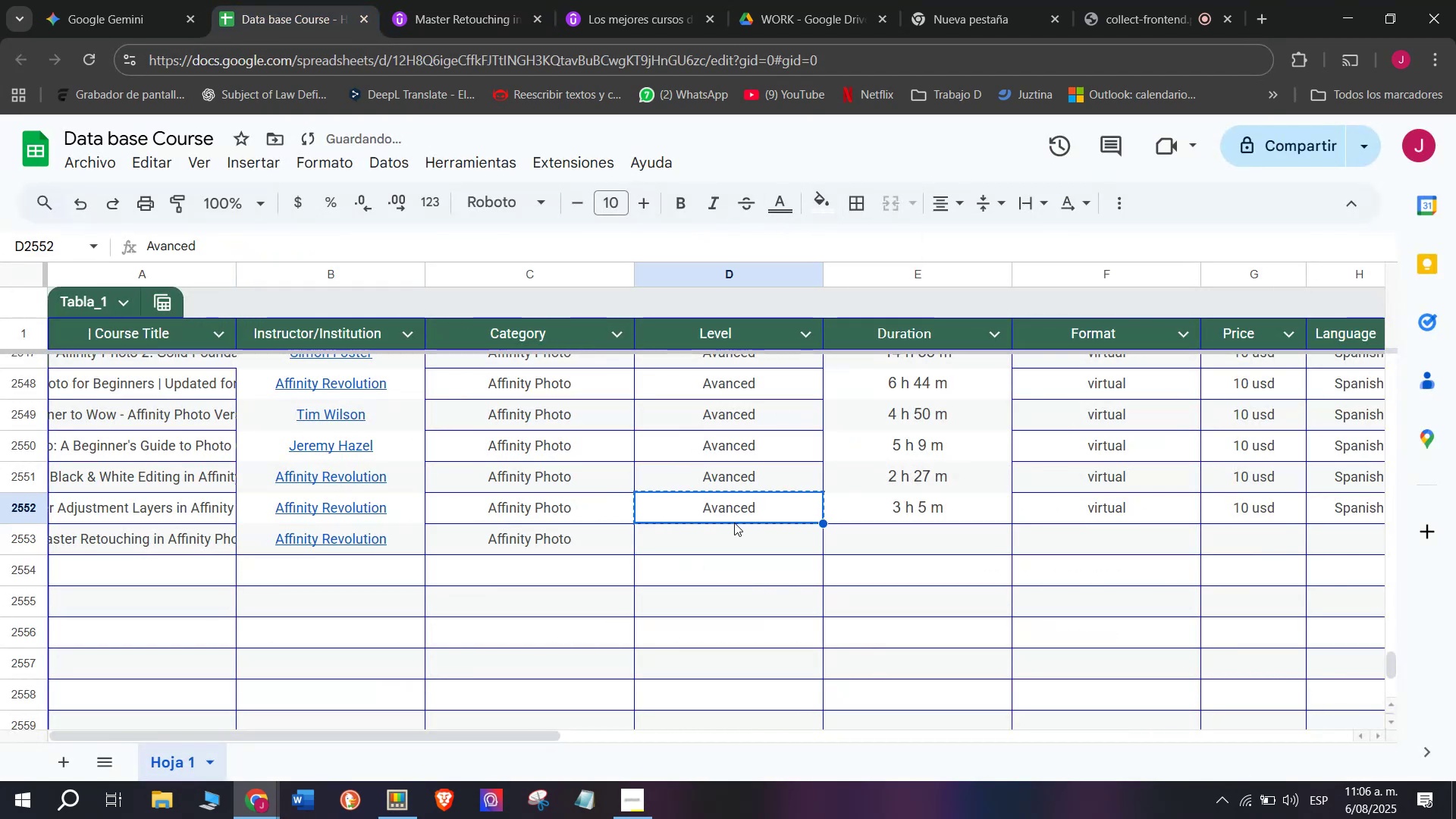 
key(Control+C)
 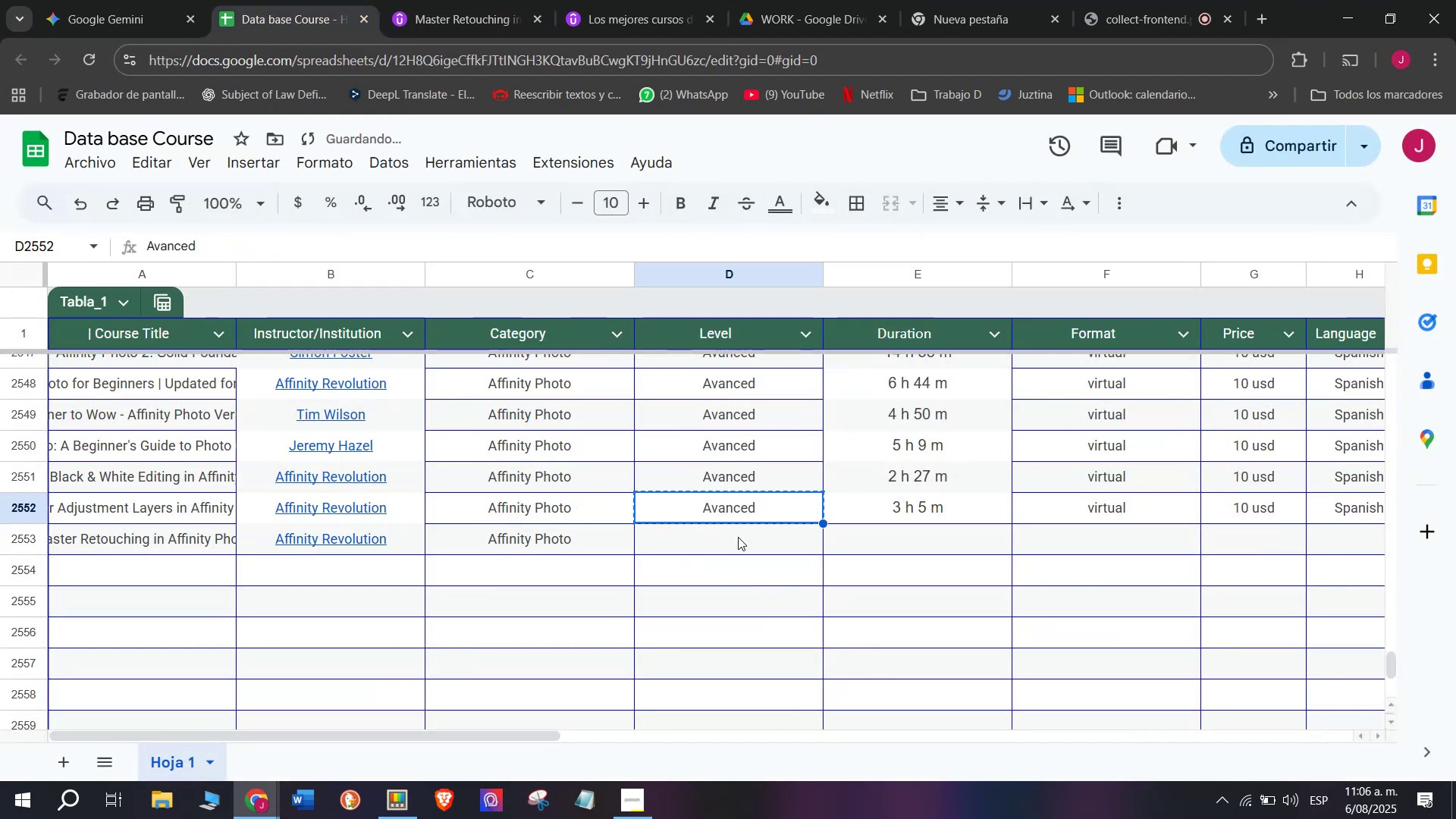 
key(Control+ControlLeft)
 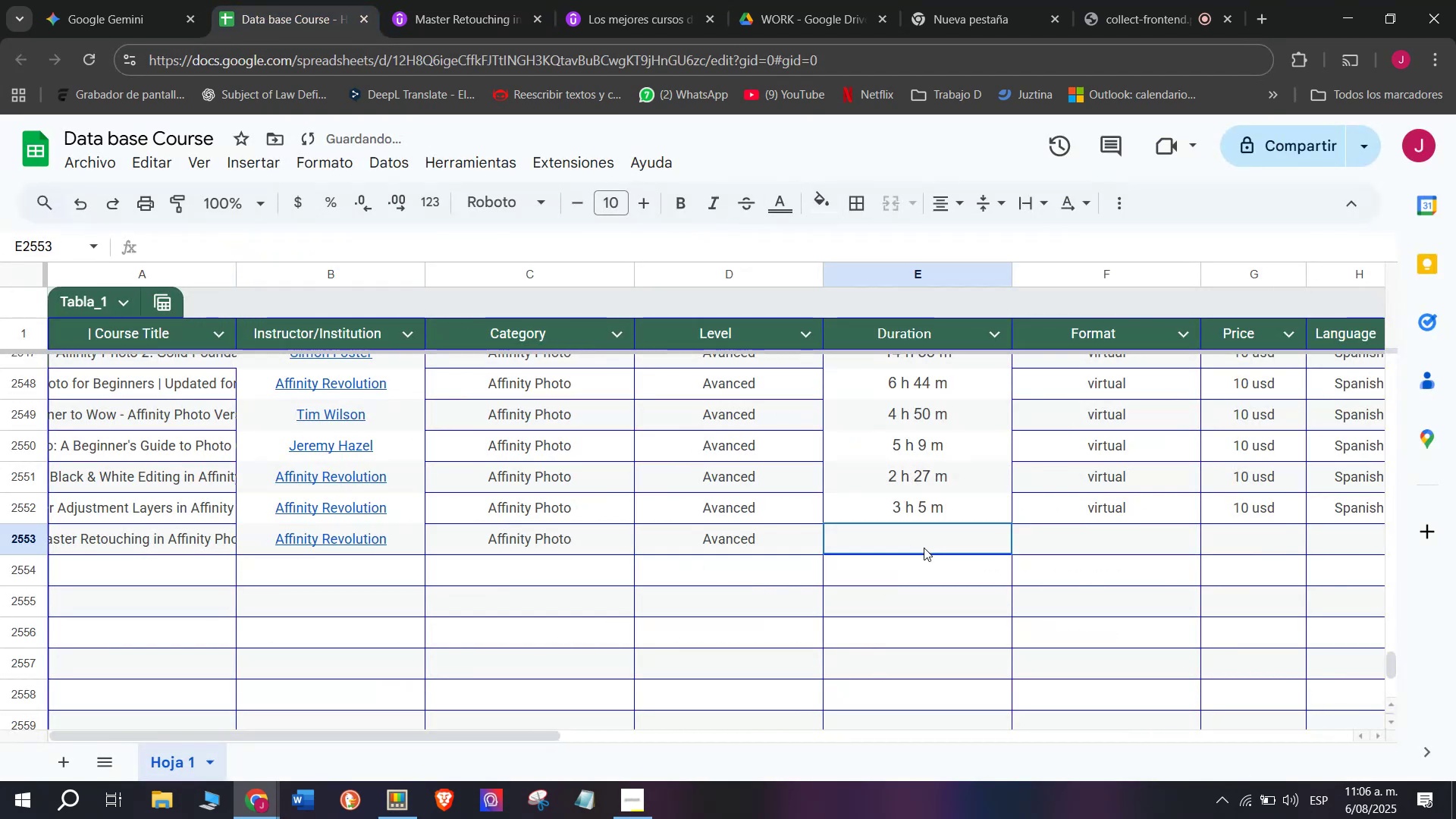 
key(Z)
 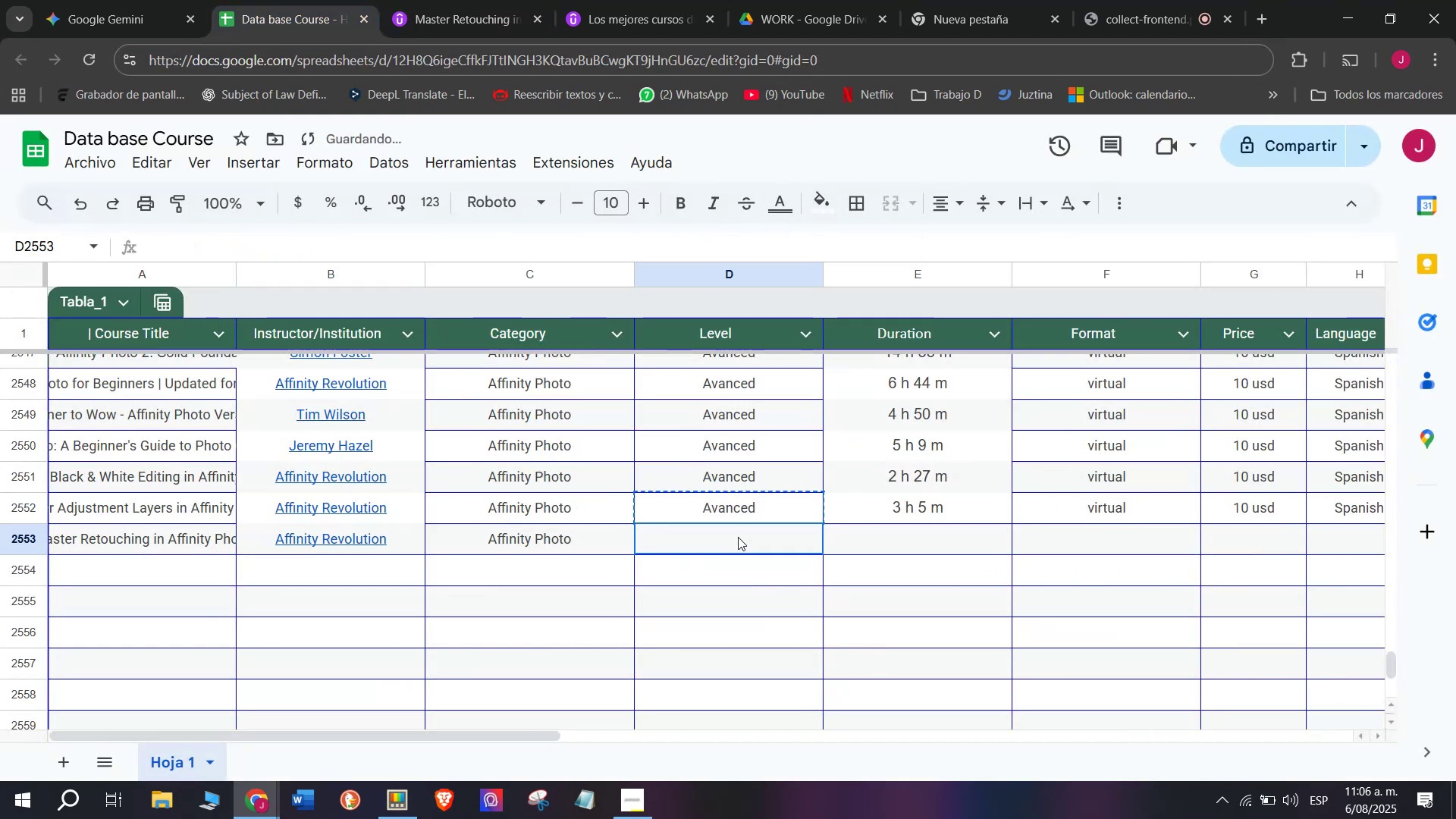 
key(Control+V)
 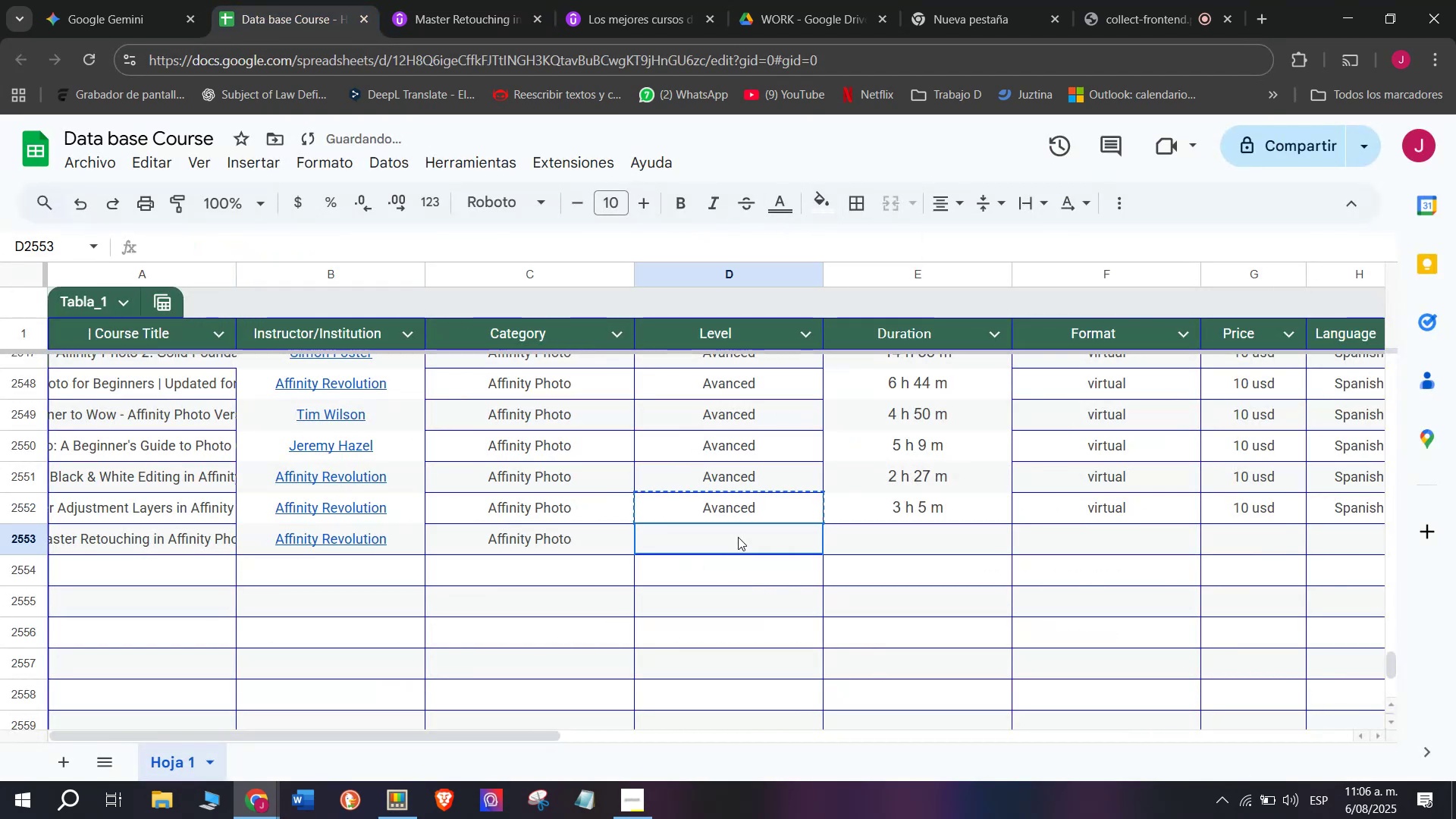 
triple_click([738, 537])
 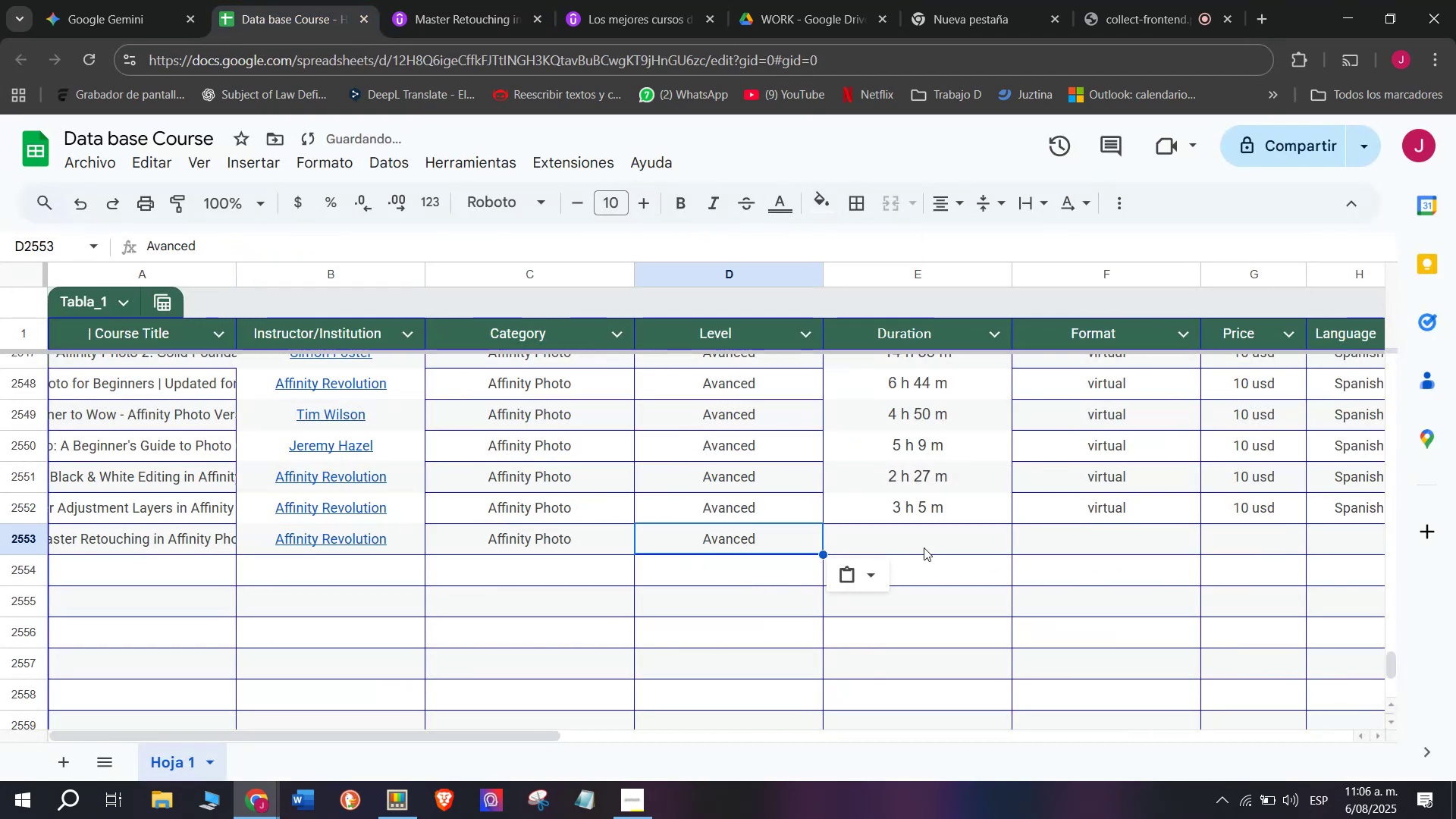 
triple_click([924, 548])
 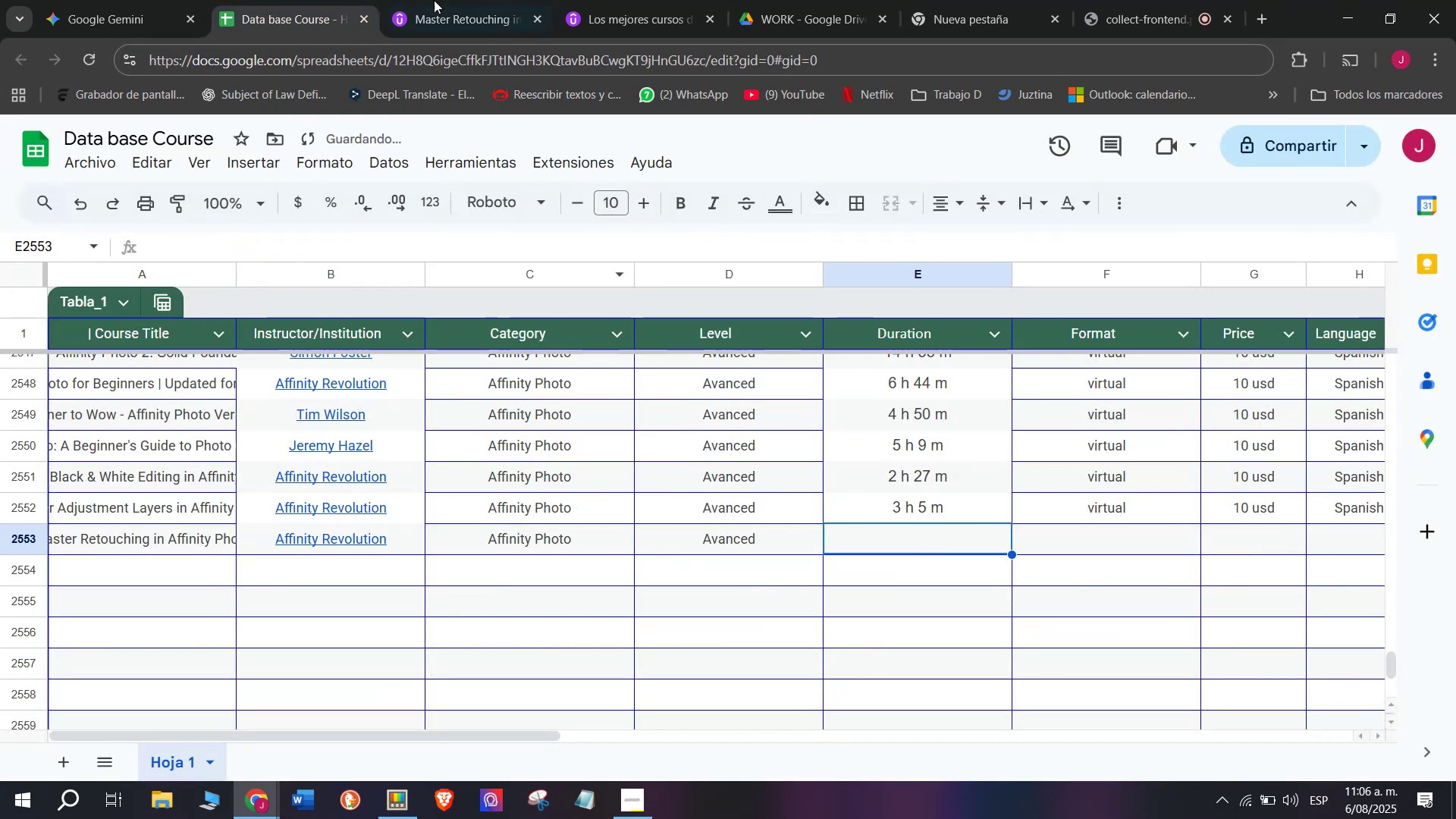 
left_click([403, 0])
 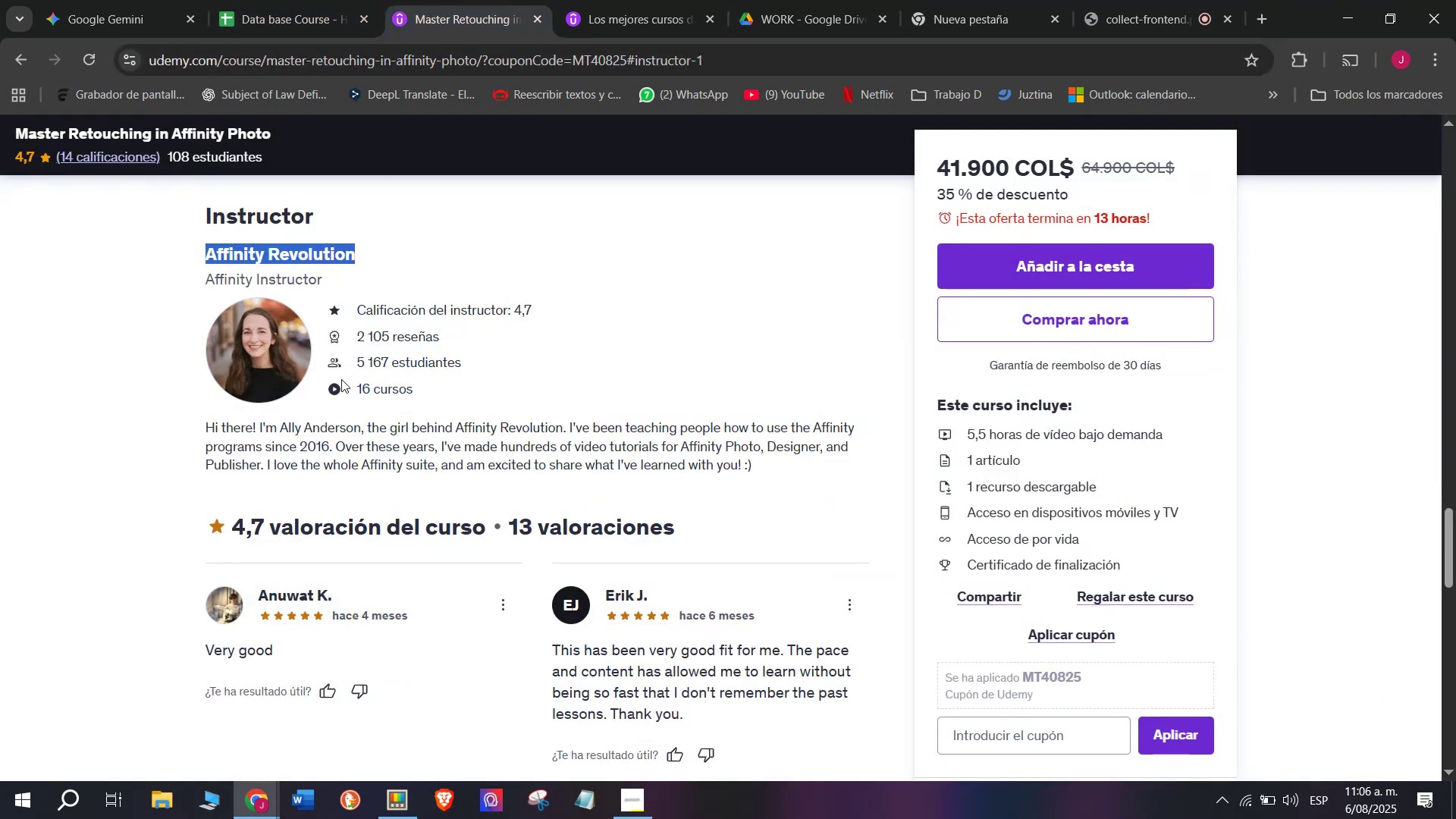 
scroll: coordinate [326, 586], scroll_direction: up, amount: 10.0
 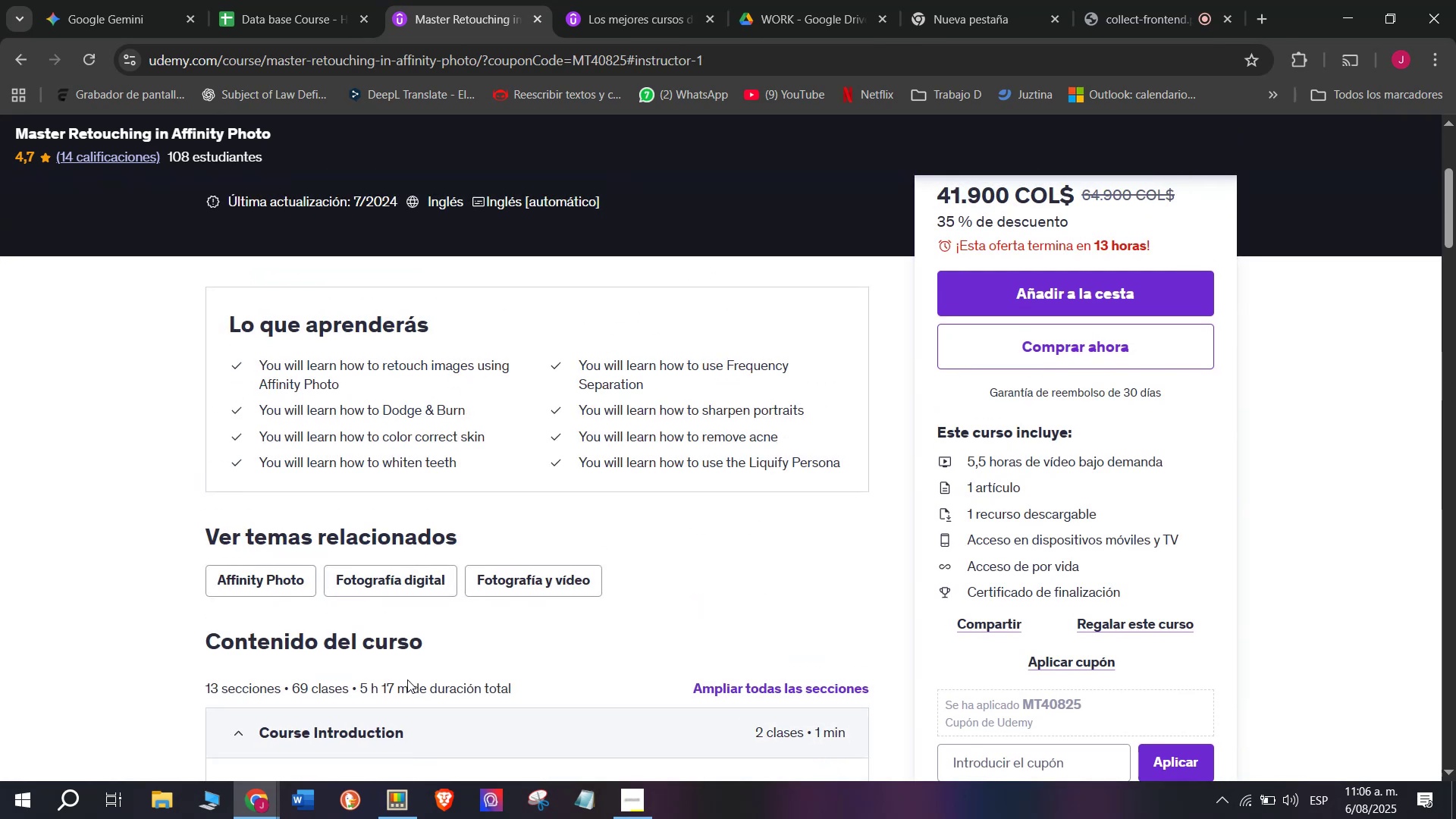 
left_click([407, 679])
 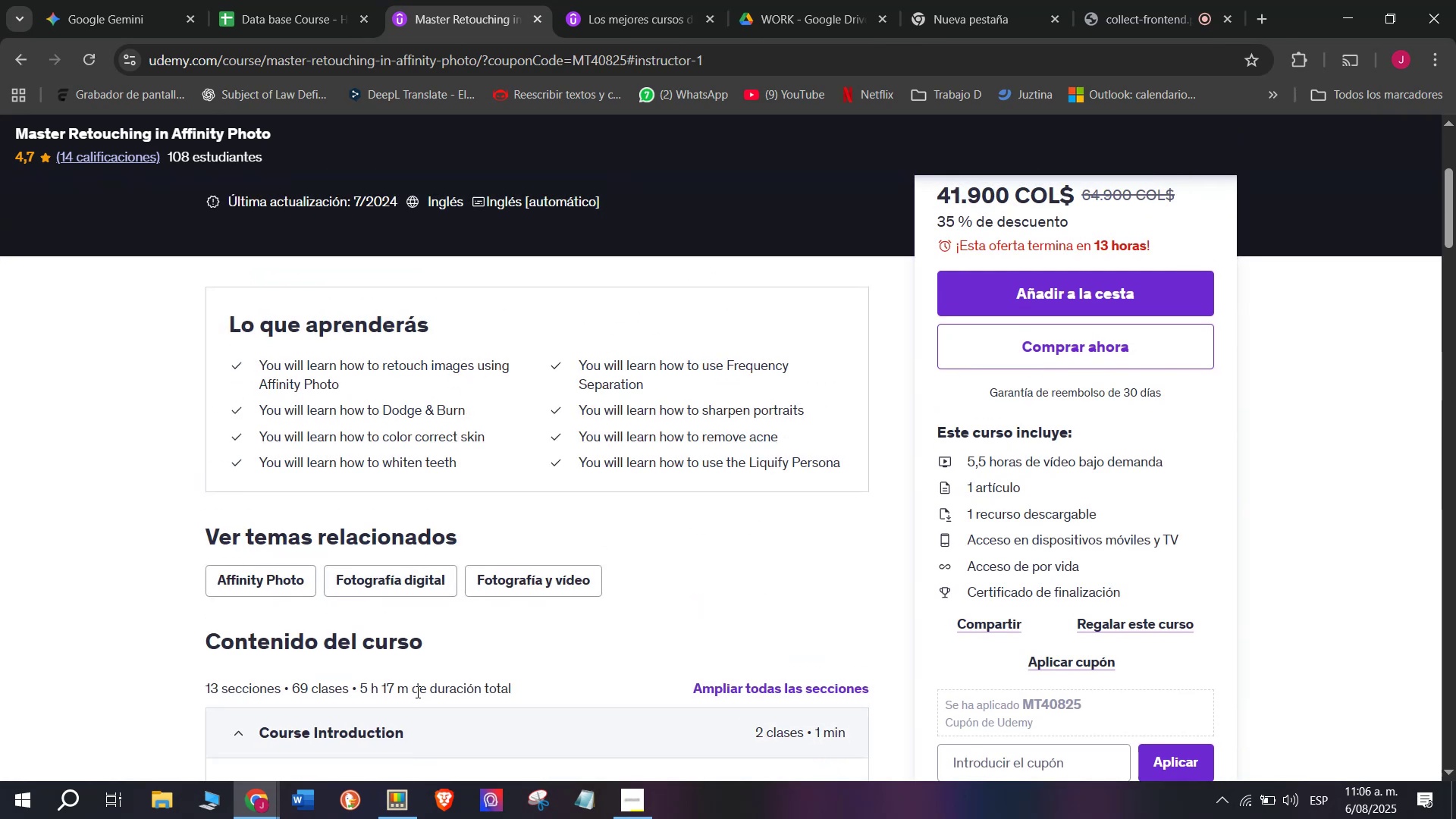 
left_click_drag(start_coordinate=[416, 690], to_coordinate=[381, 679])
 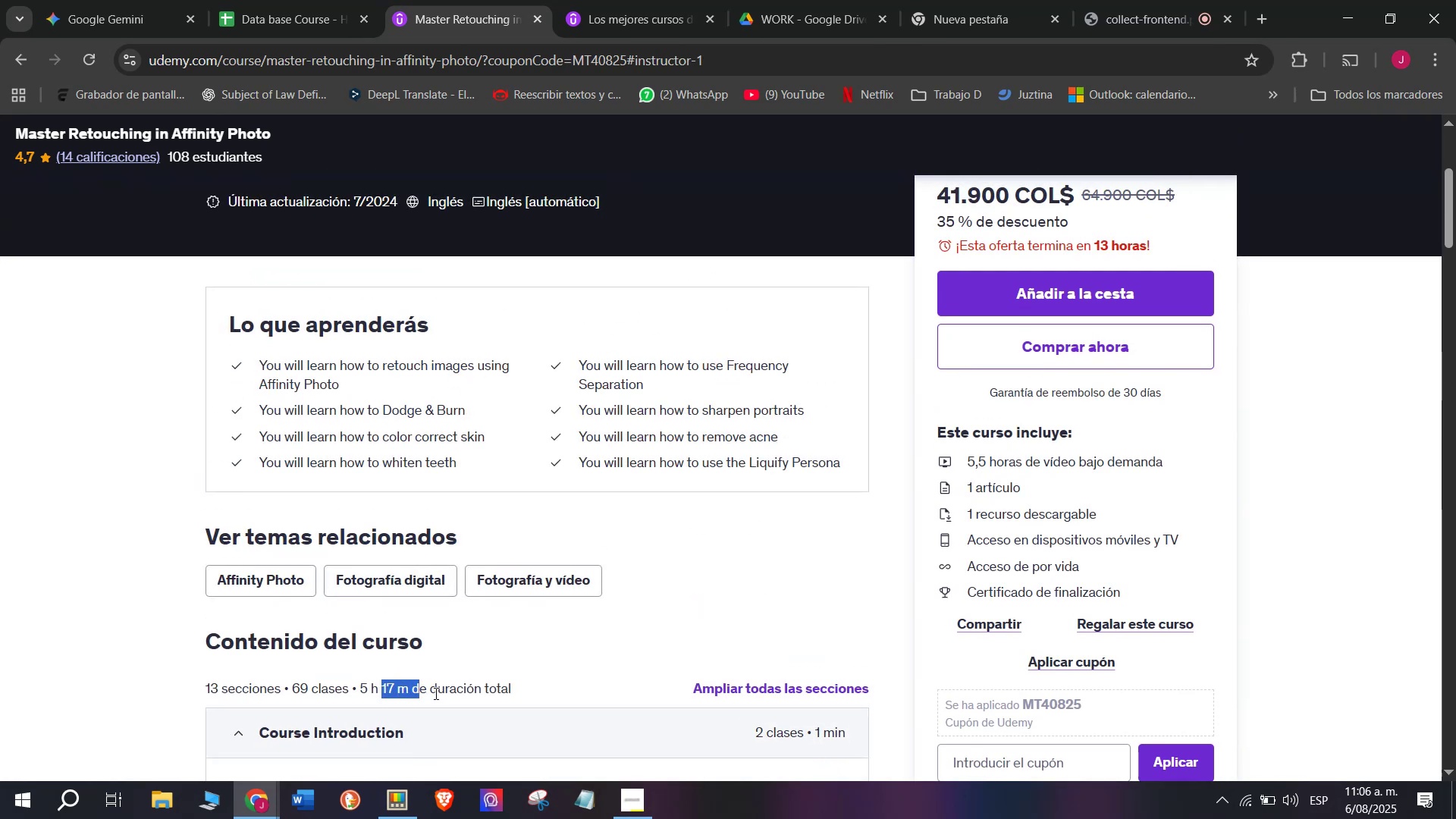 
left_click_drag(start_coordinate=[447, 694], to_coordinate=[430, 694])
 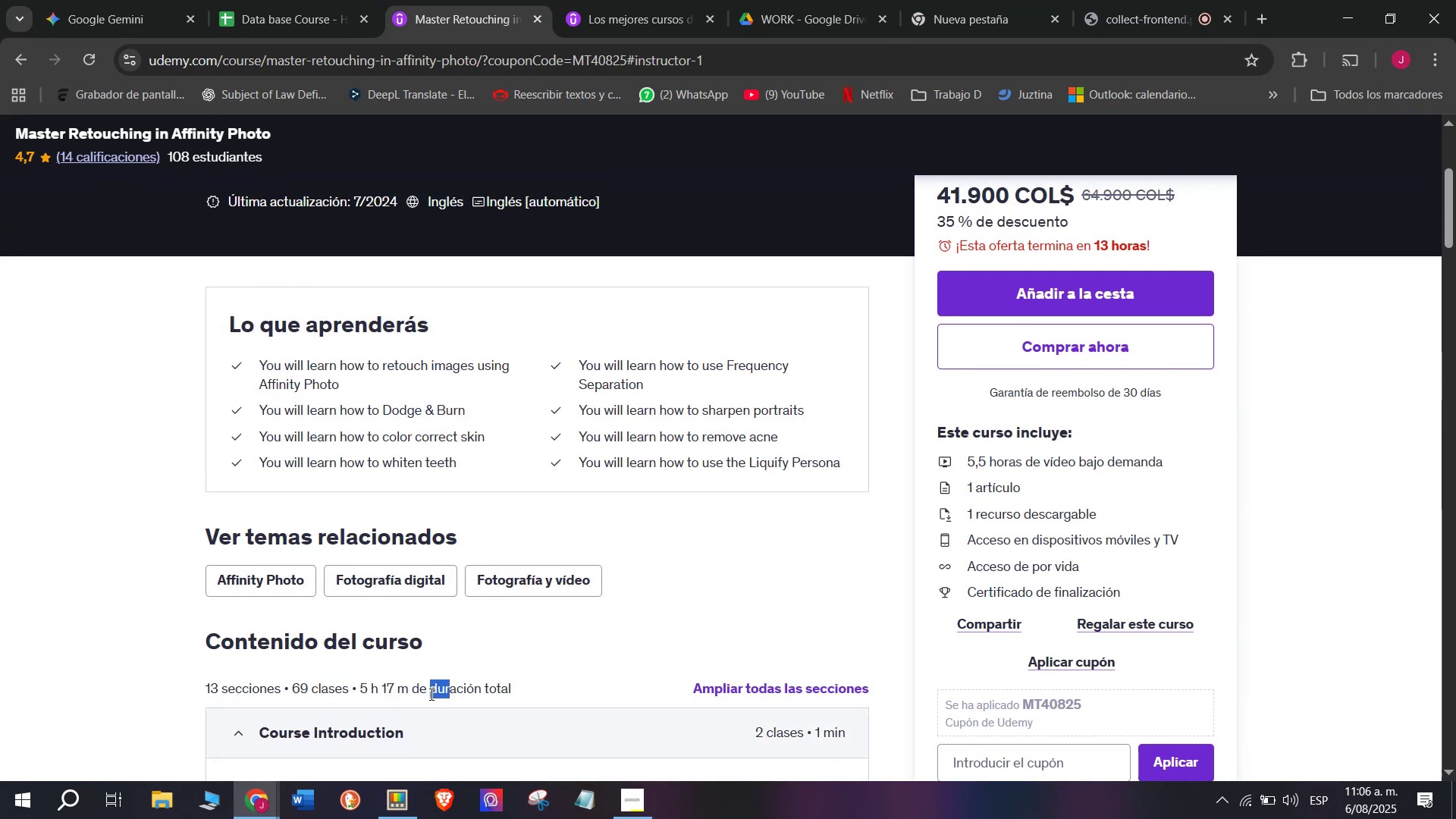 
left_click([430, 694])
 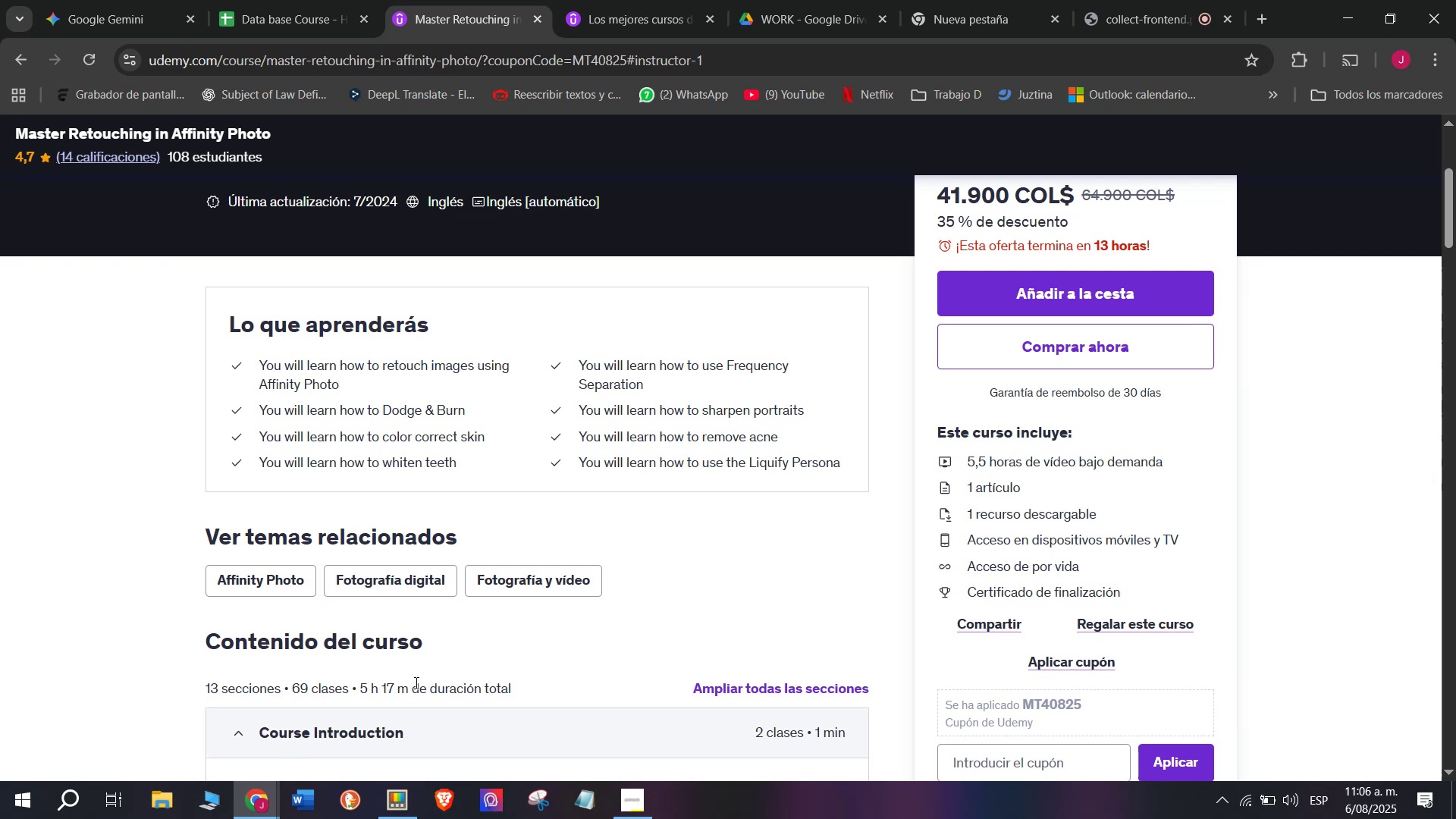 
left_click_drag(start_coordinate=[408, 682], to_coordinate=[358, 687])
 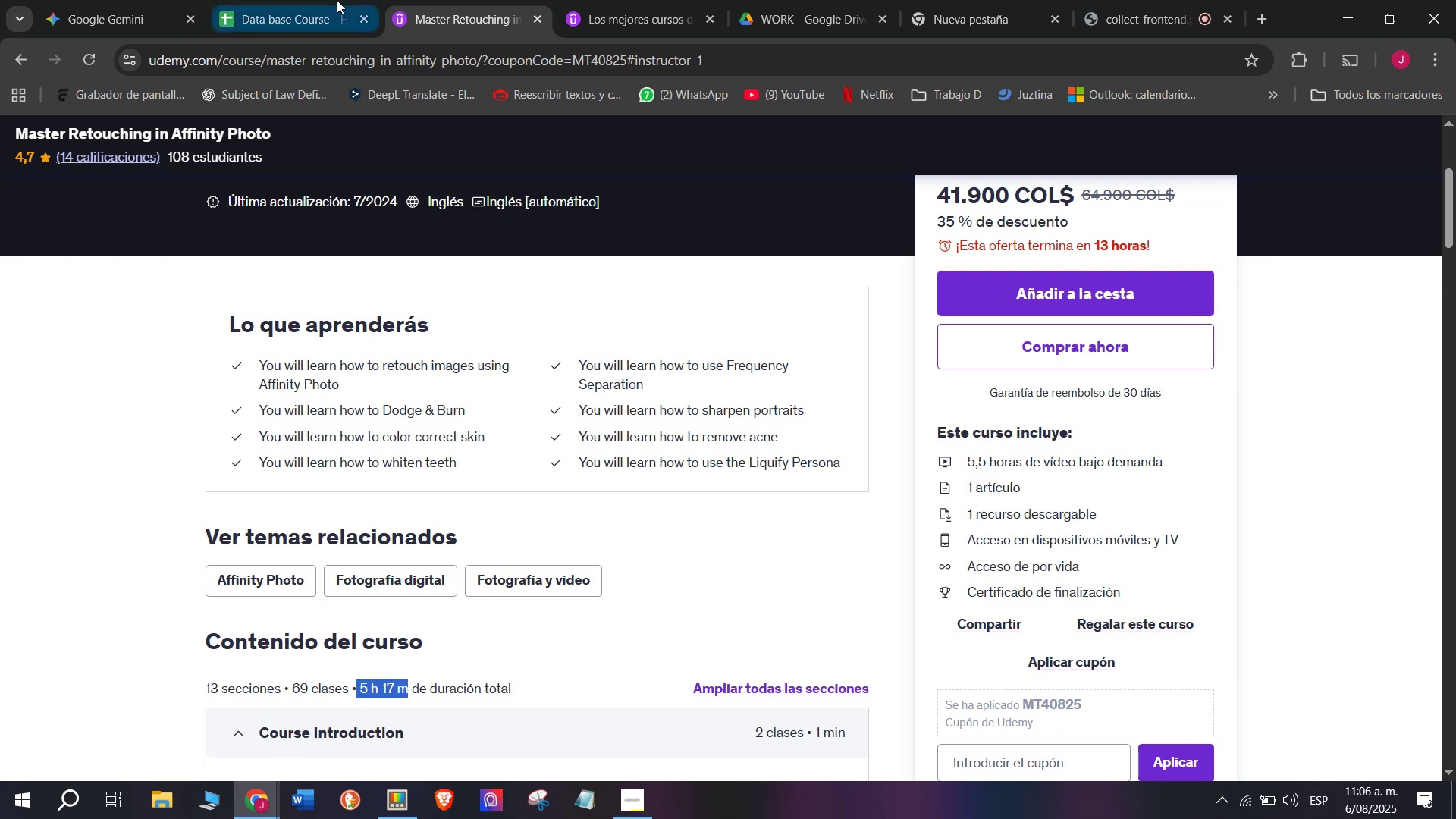 
key(Control+ControlLeft)
 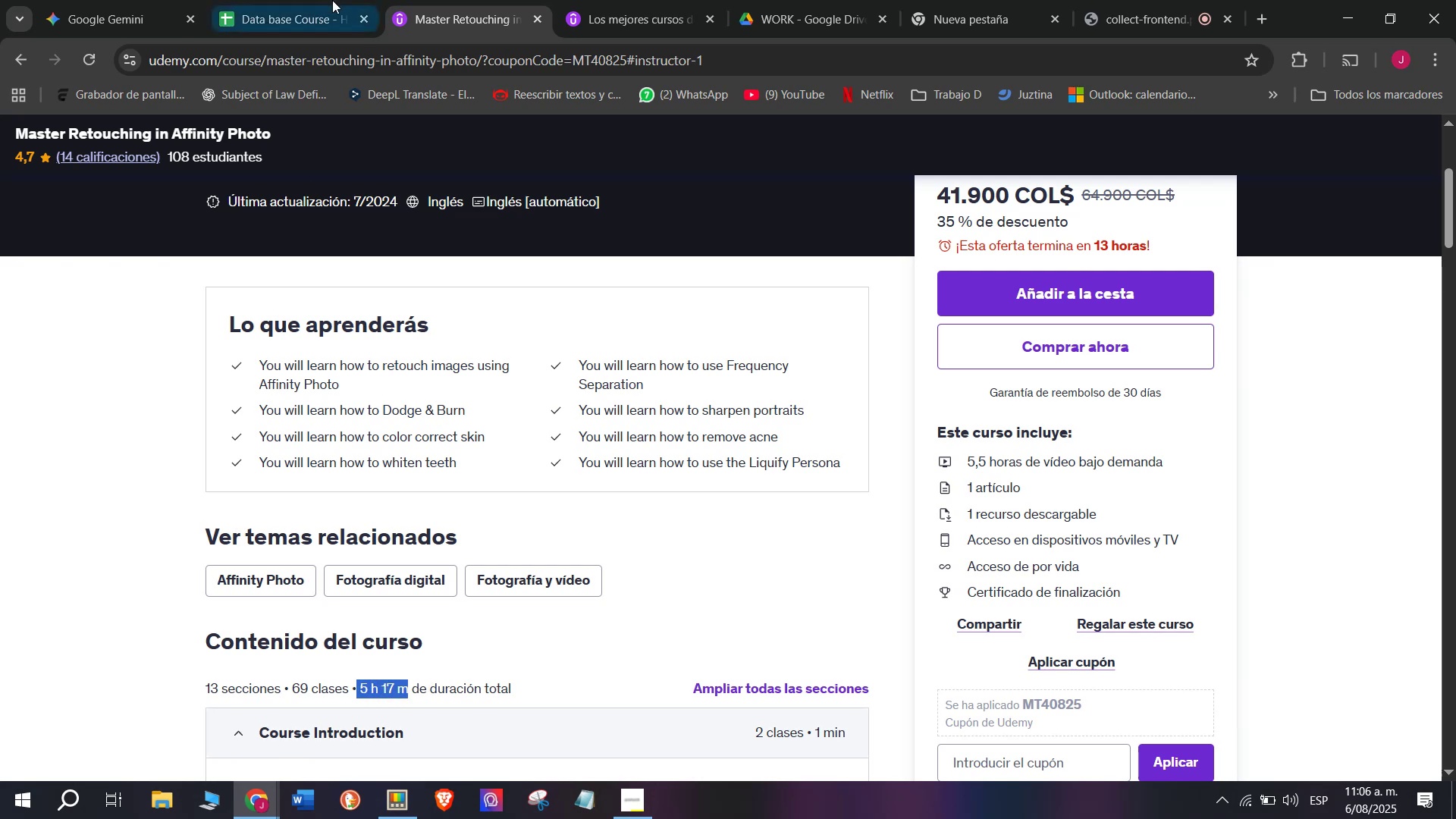 
key(Break)
 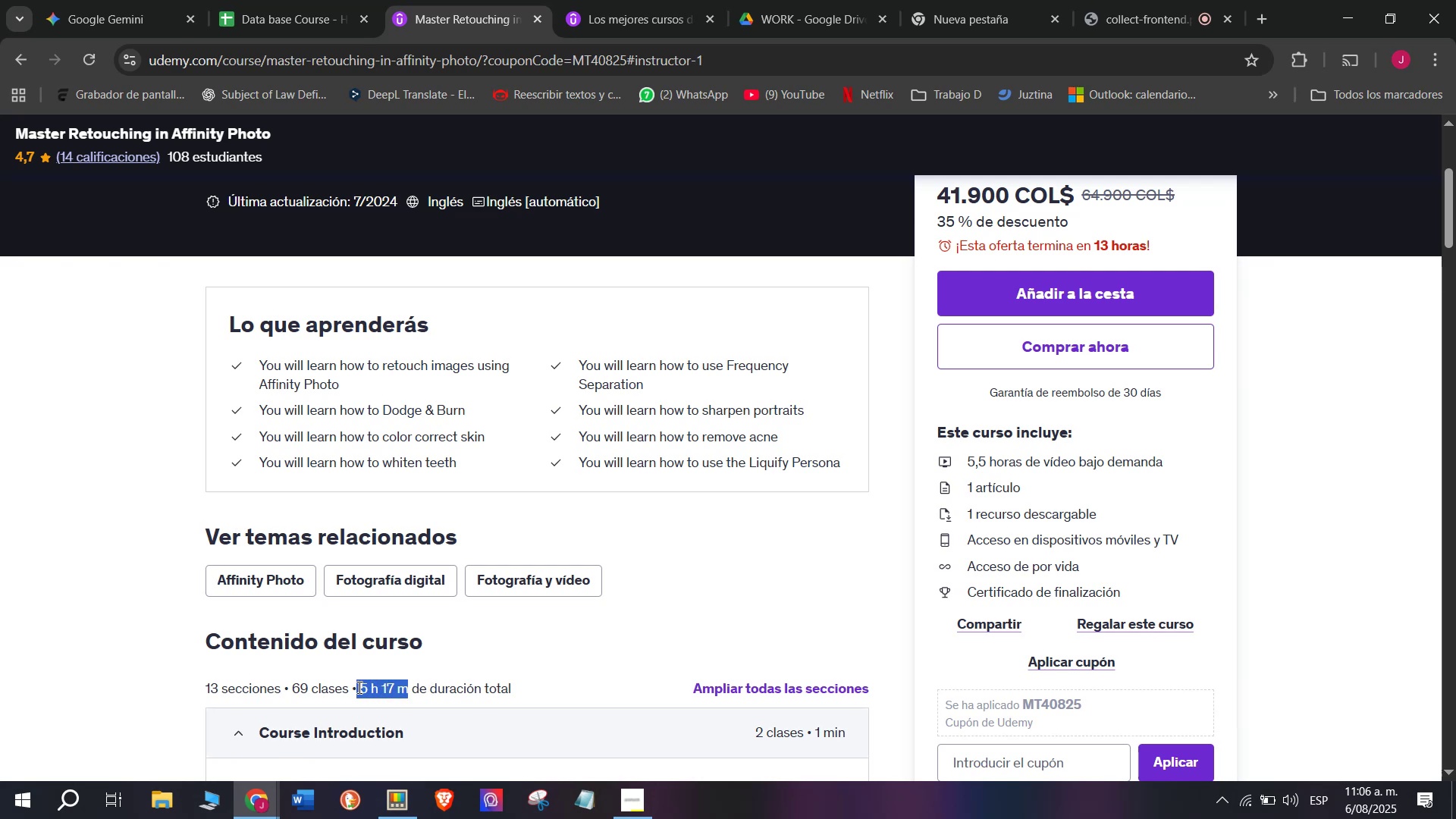 
key(Control+C)
 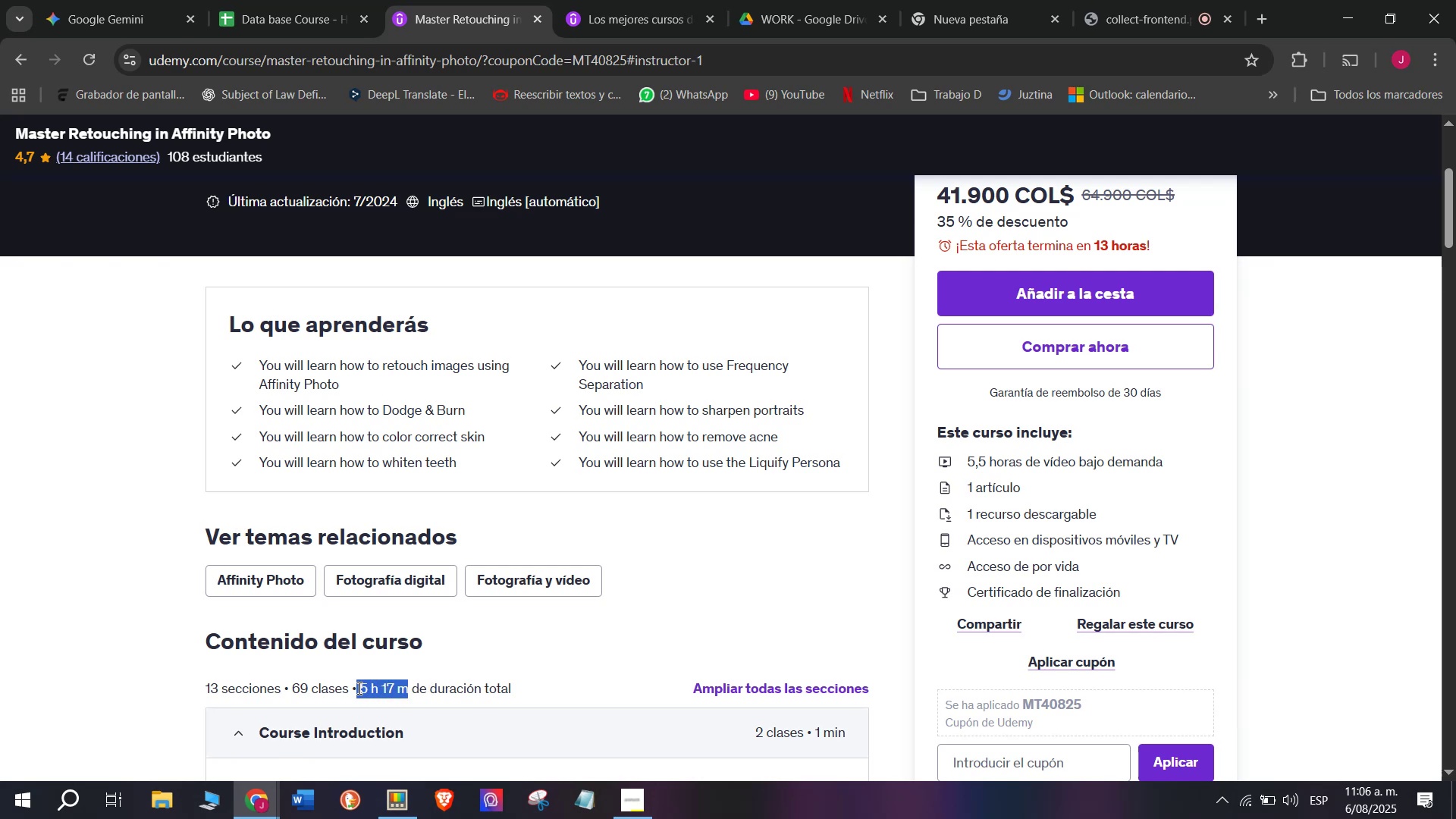 
key(Break)
 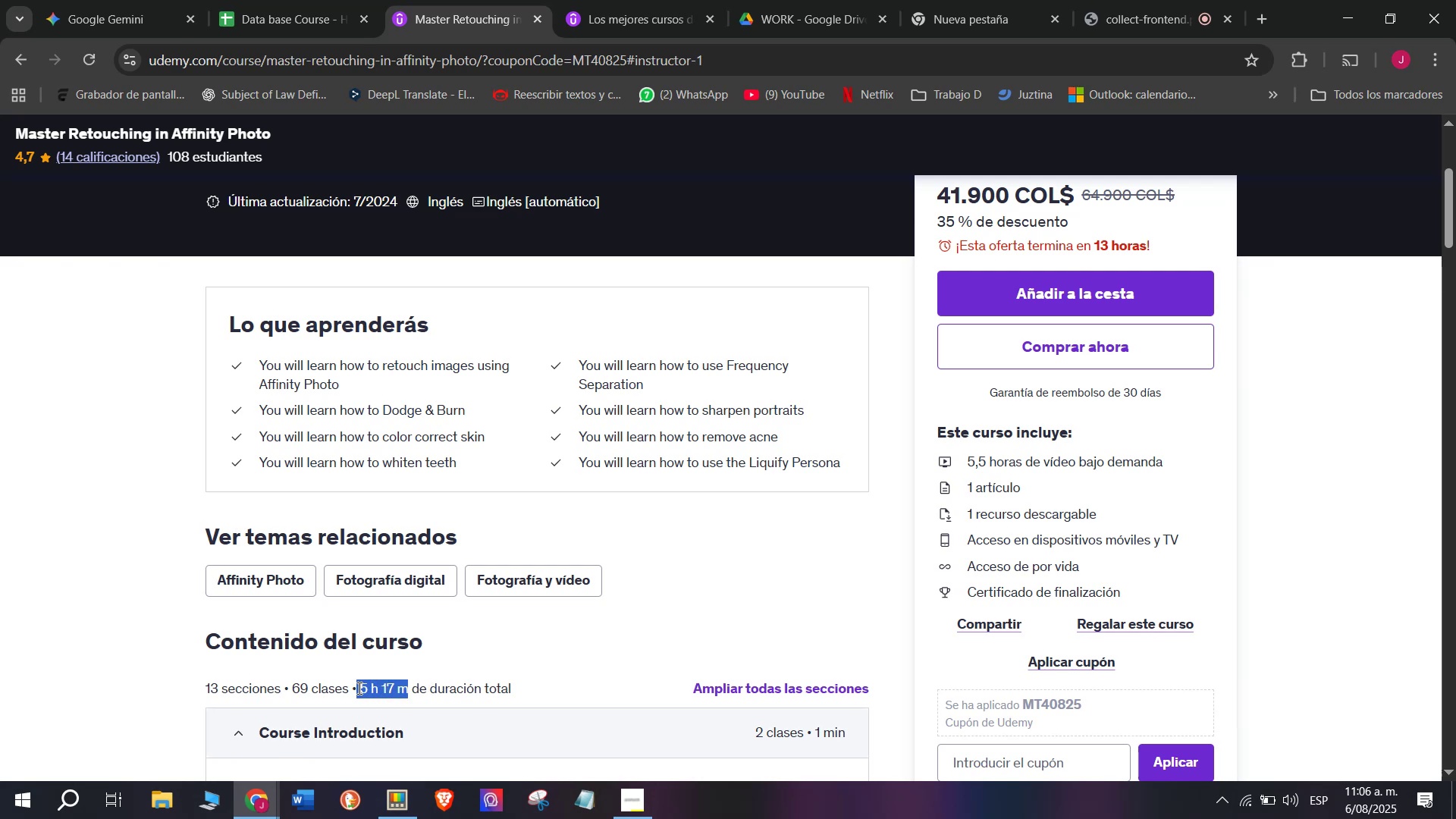 
key(Control+ControlLeft)
 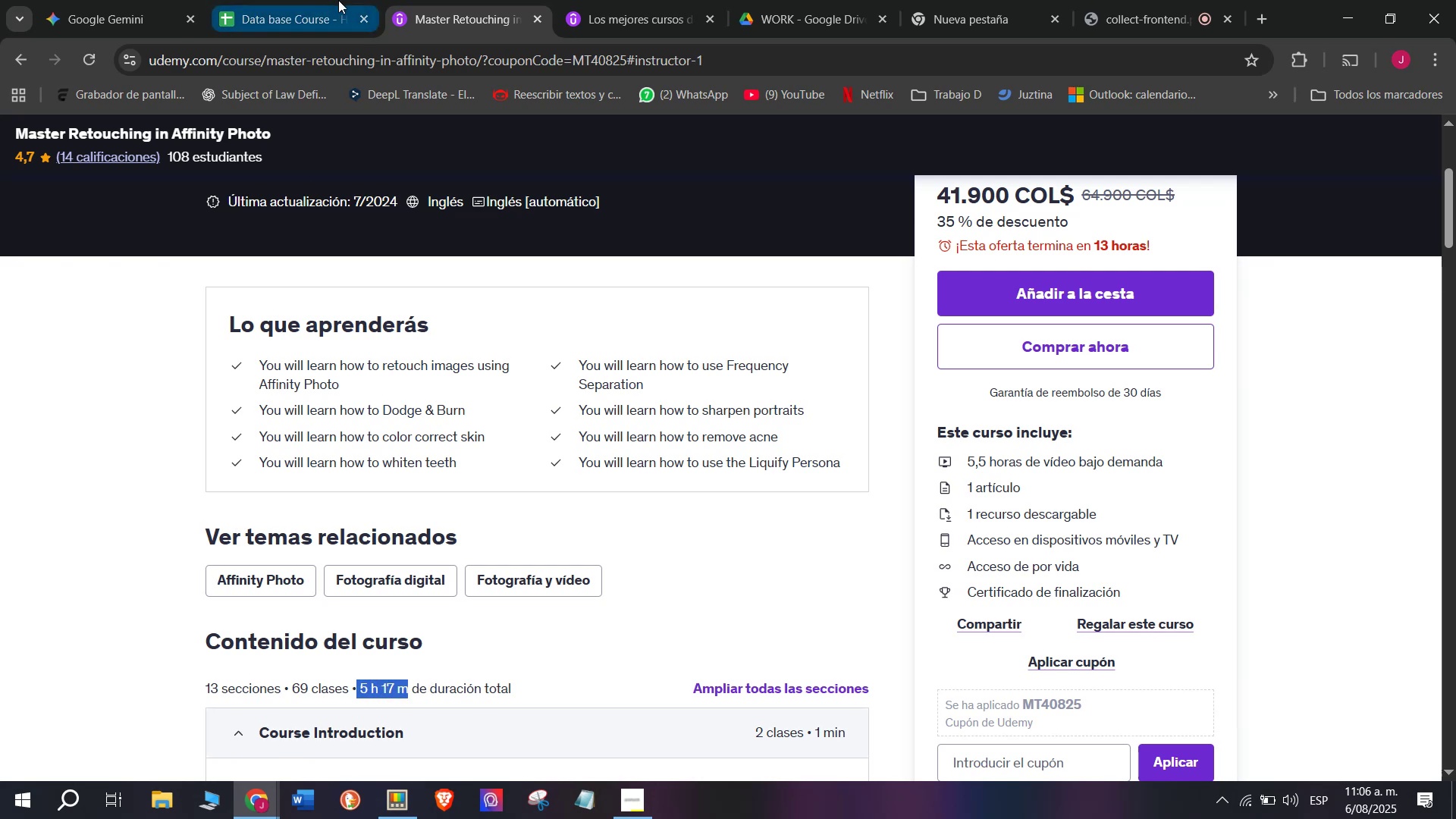 
key(Control+C)
 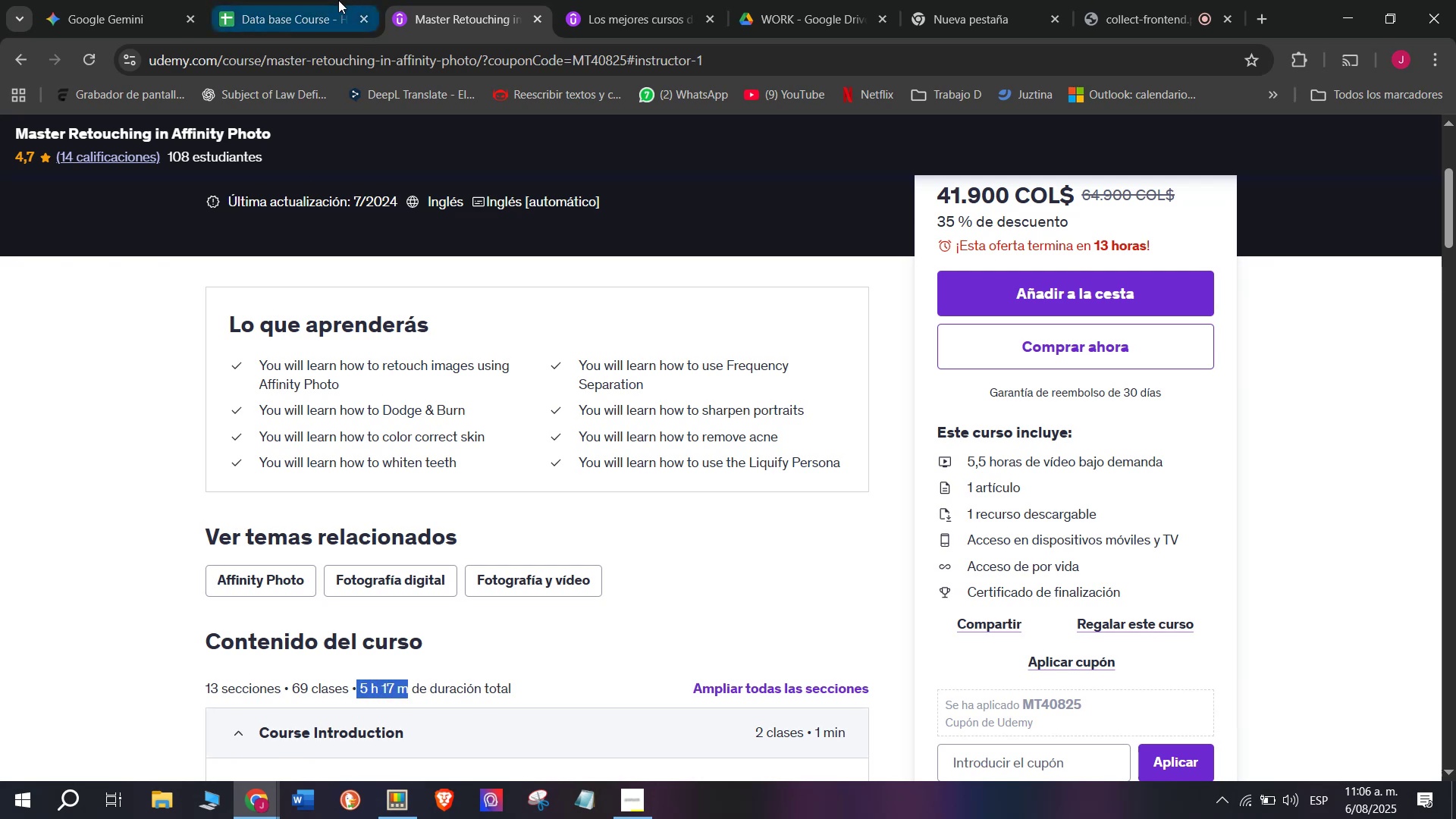 
left_click([338, 0])
 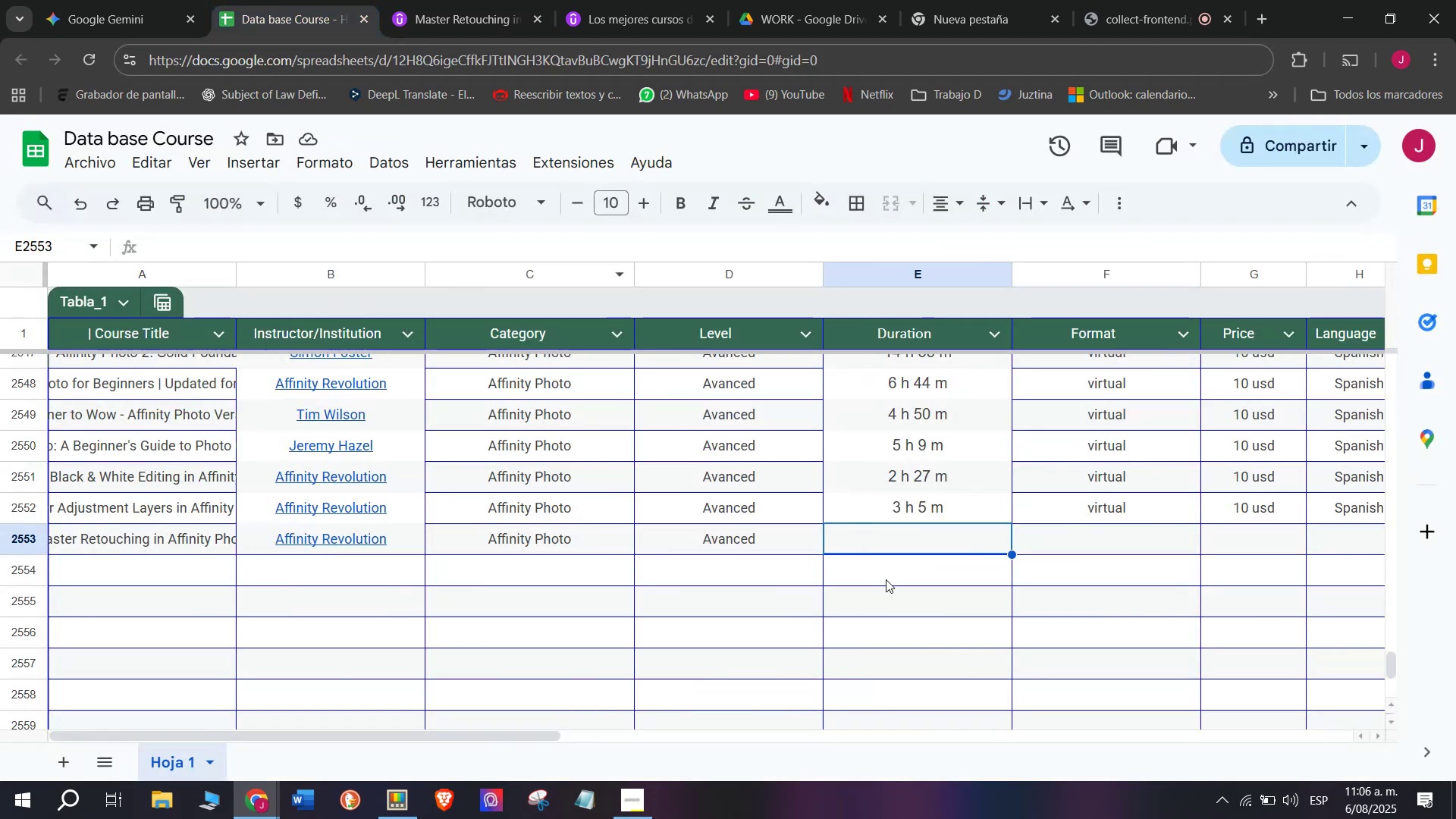 
key(Control+ControlLeft)
 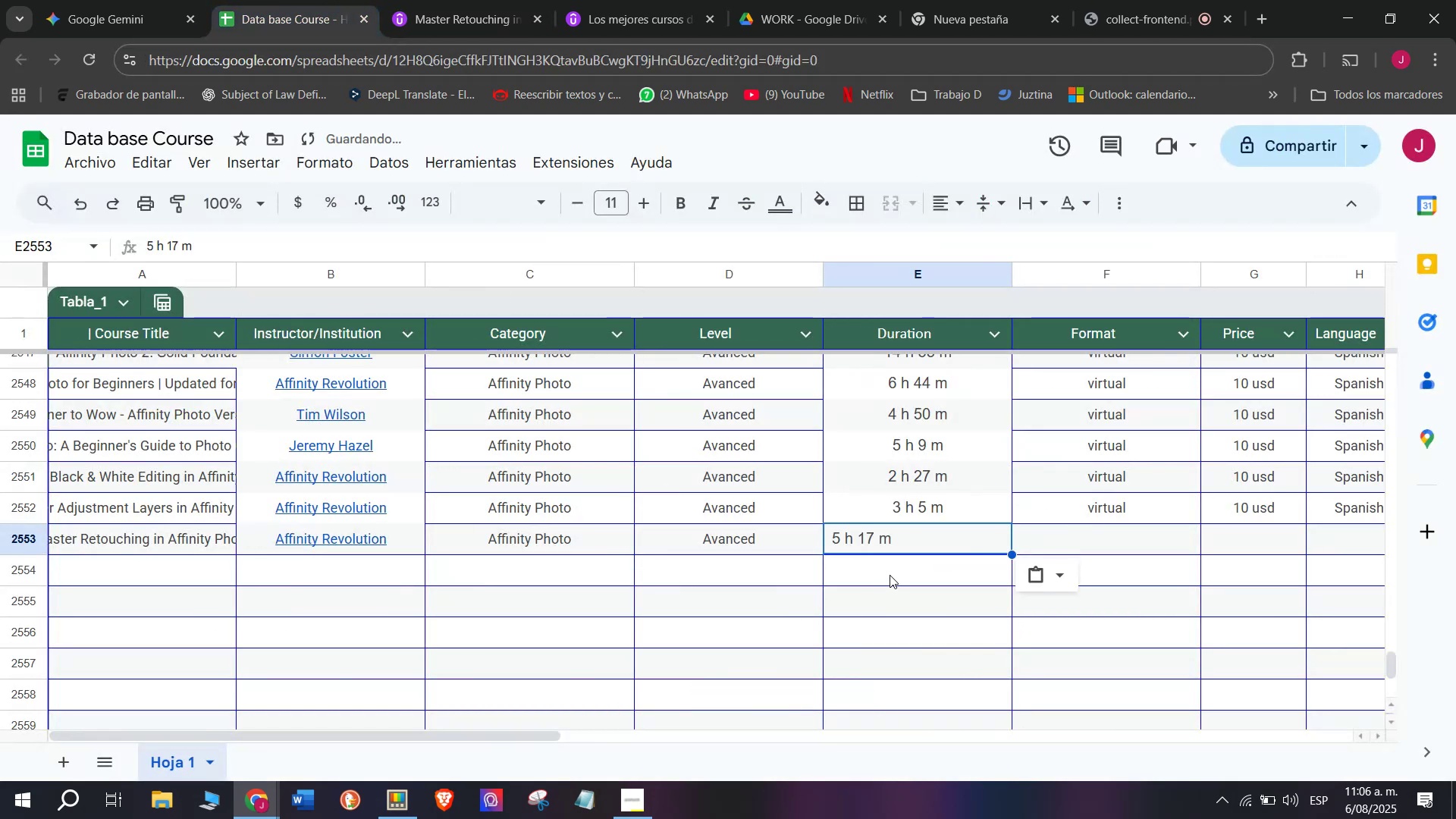 
key(Z)
 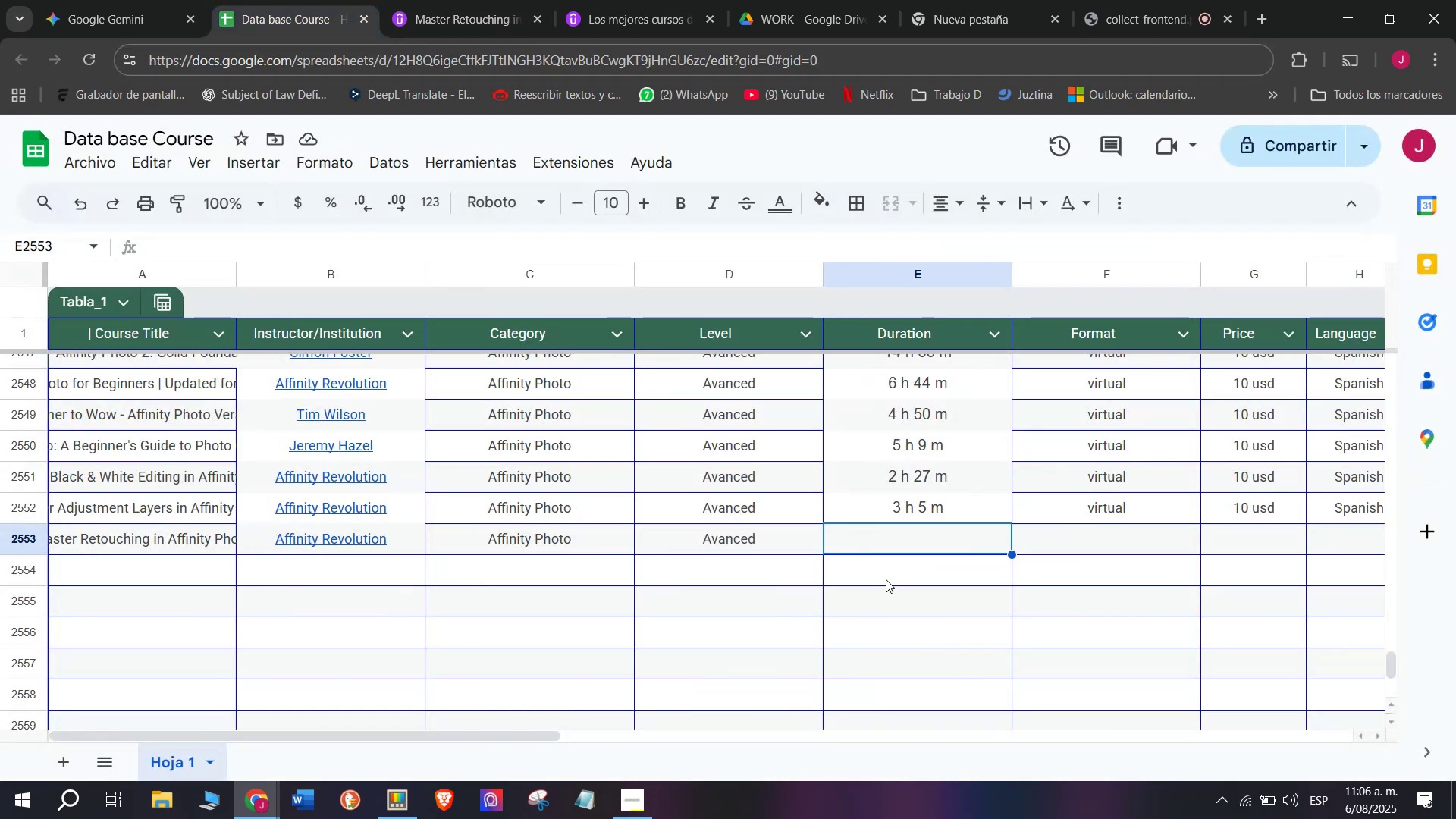 
key(Control+V)
 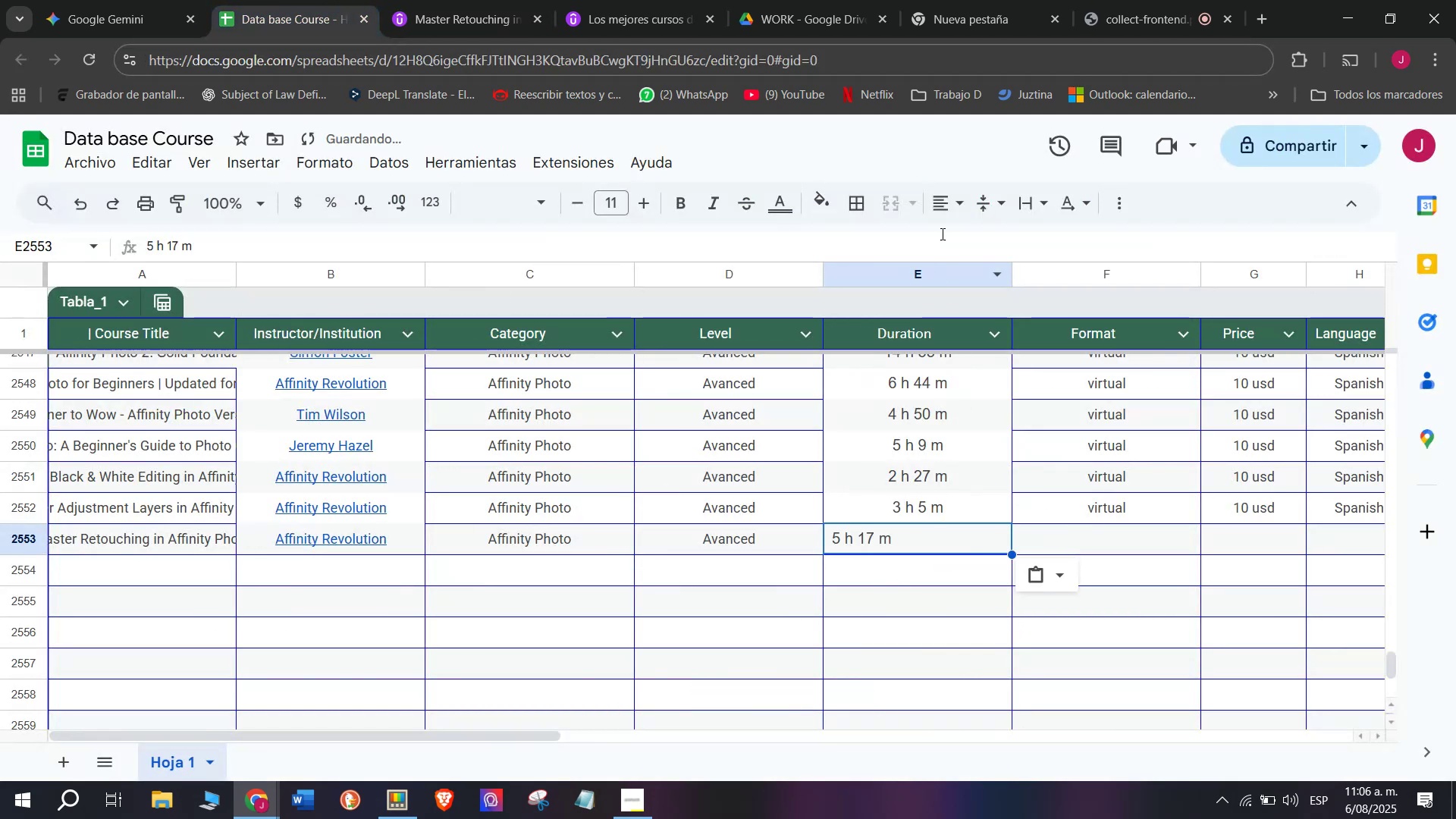 
left_click([958, 200])
 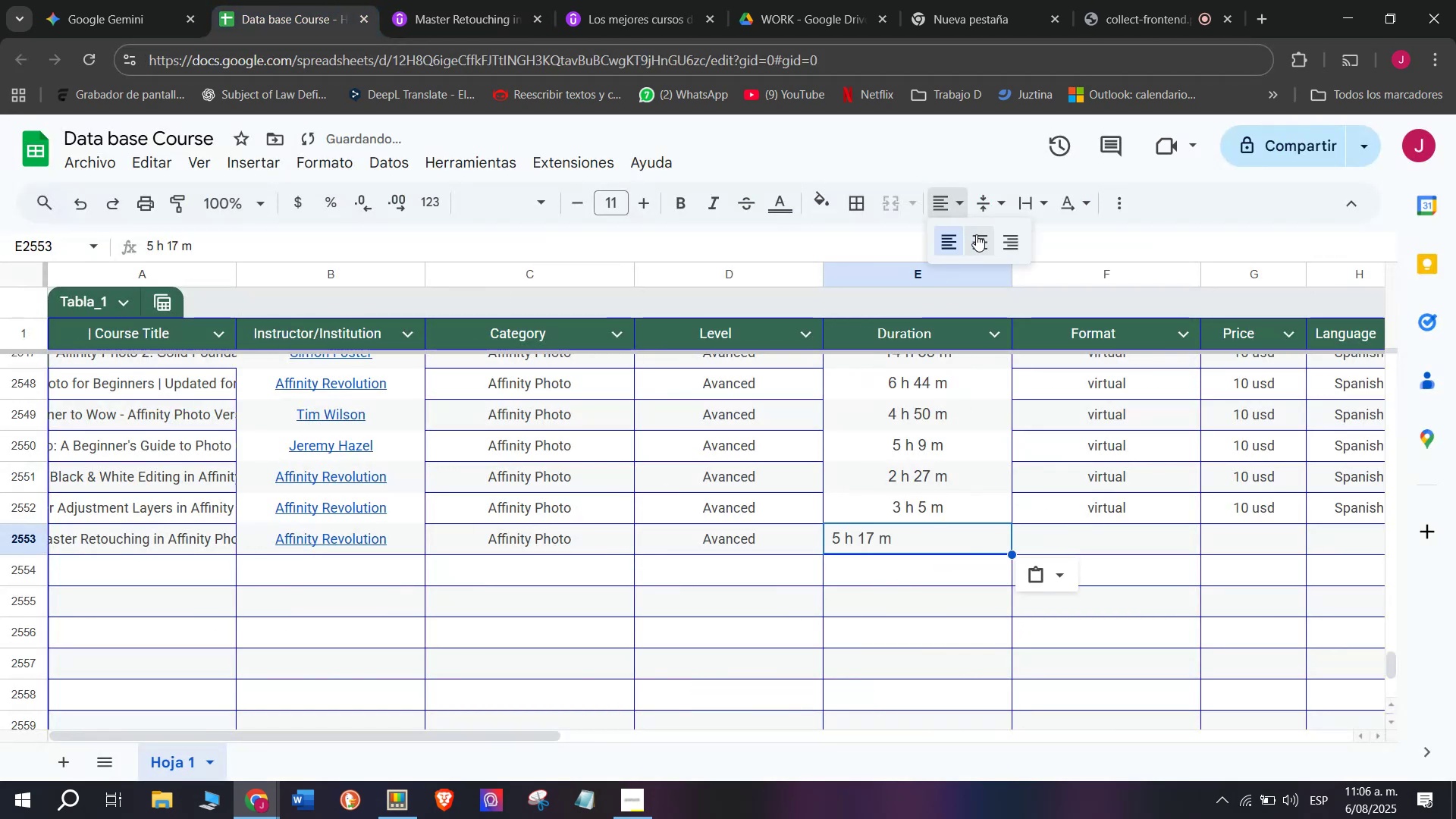 
left_click([976, 234])
 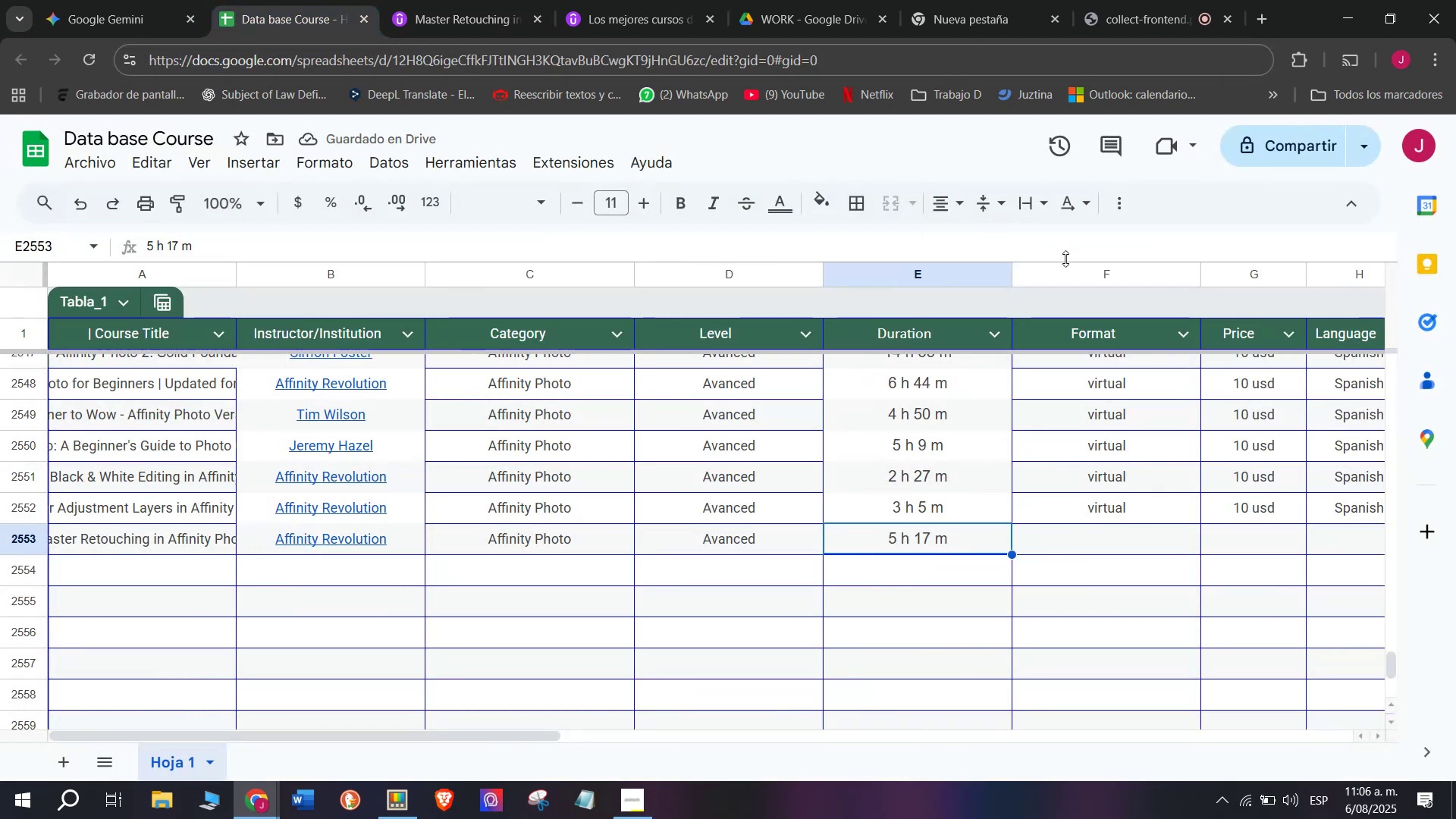 
key(Break)
 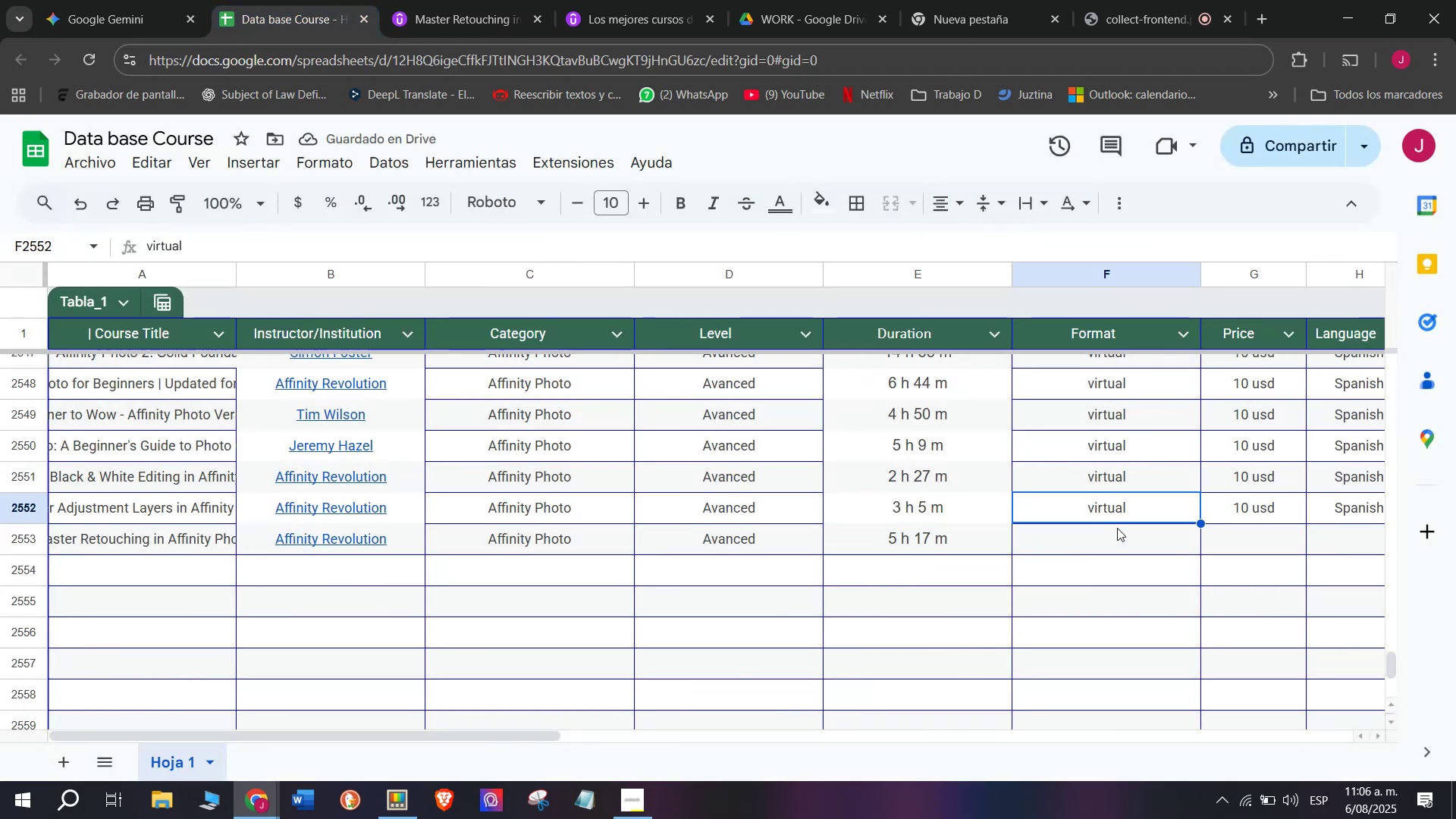 
key(Control+ControlLeft)
 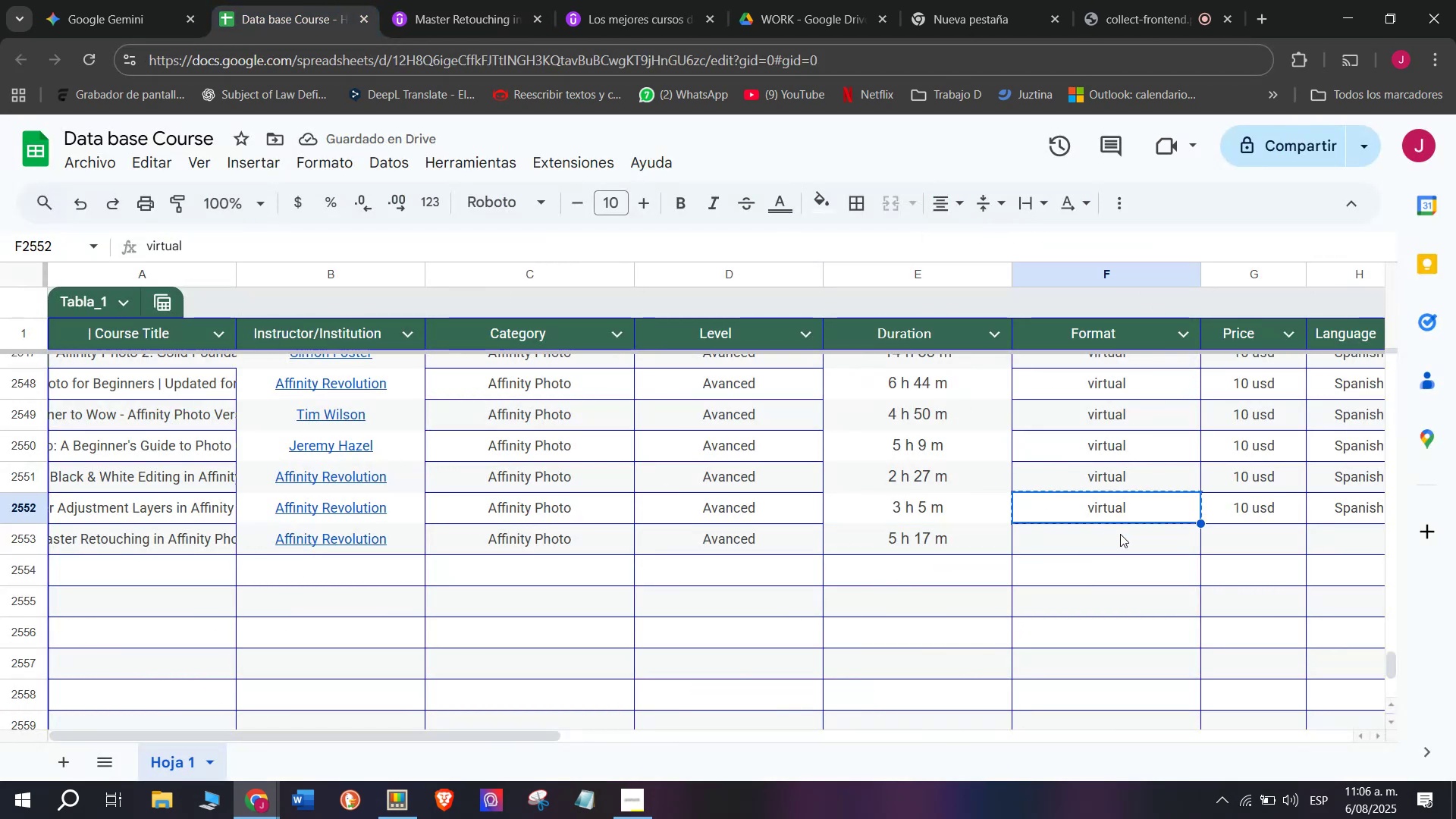 
key(Control+C)
 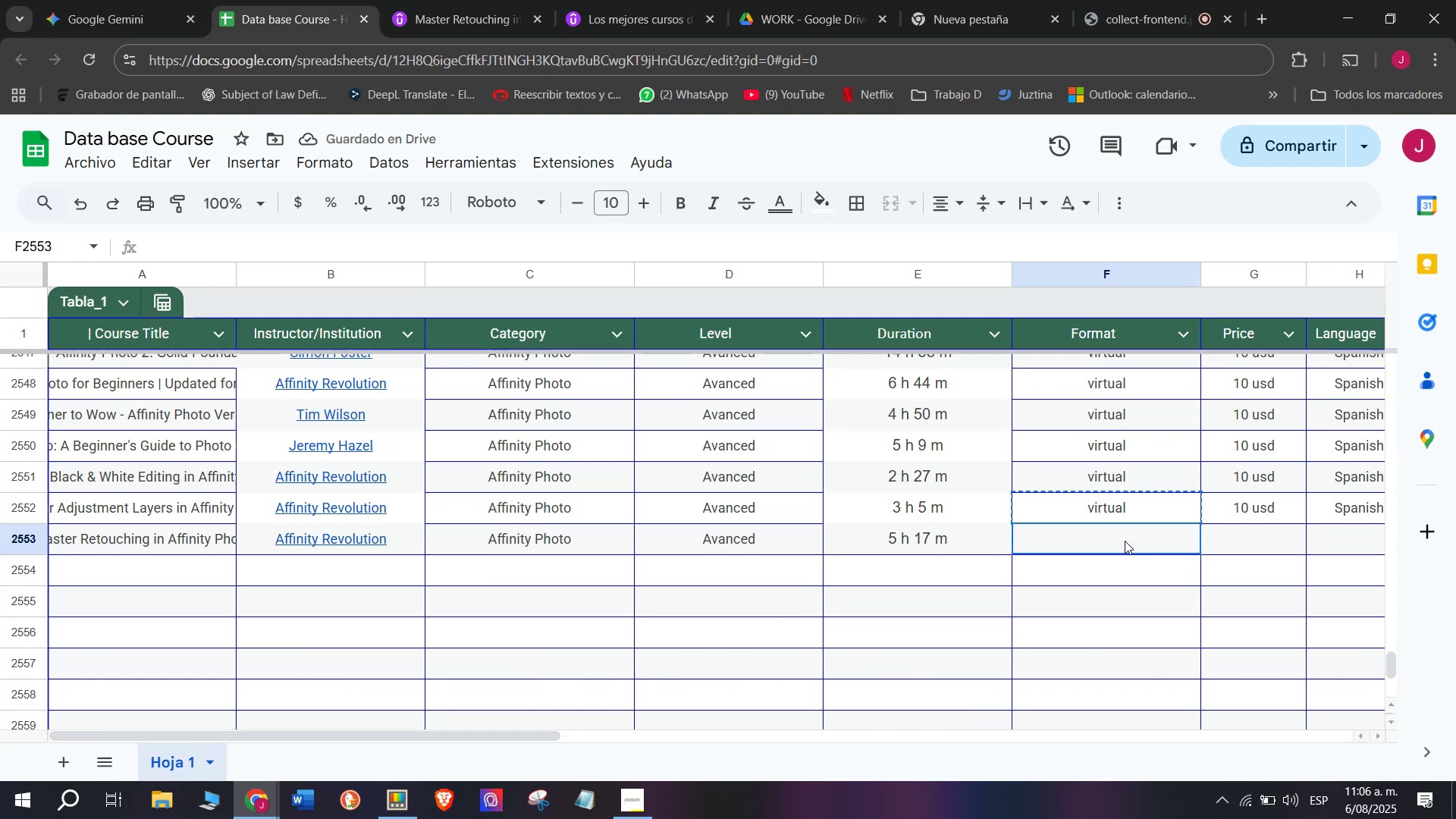 
left_click([1125, 541])
 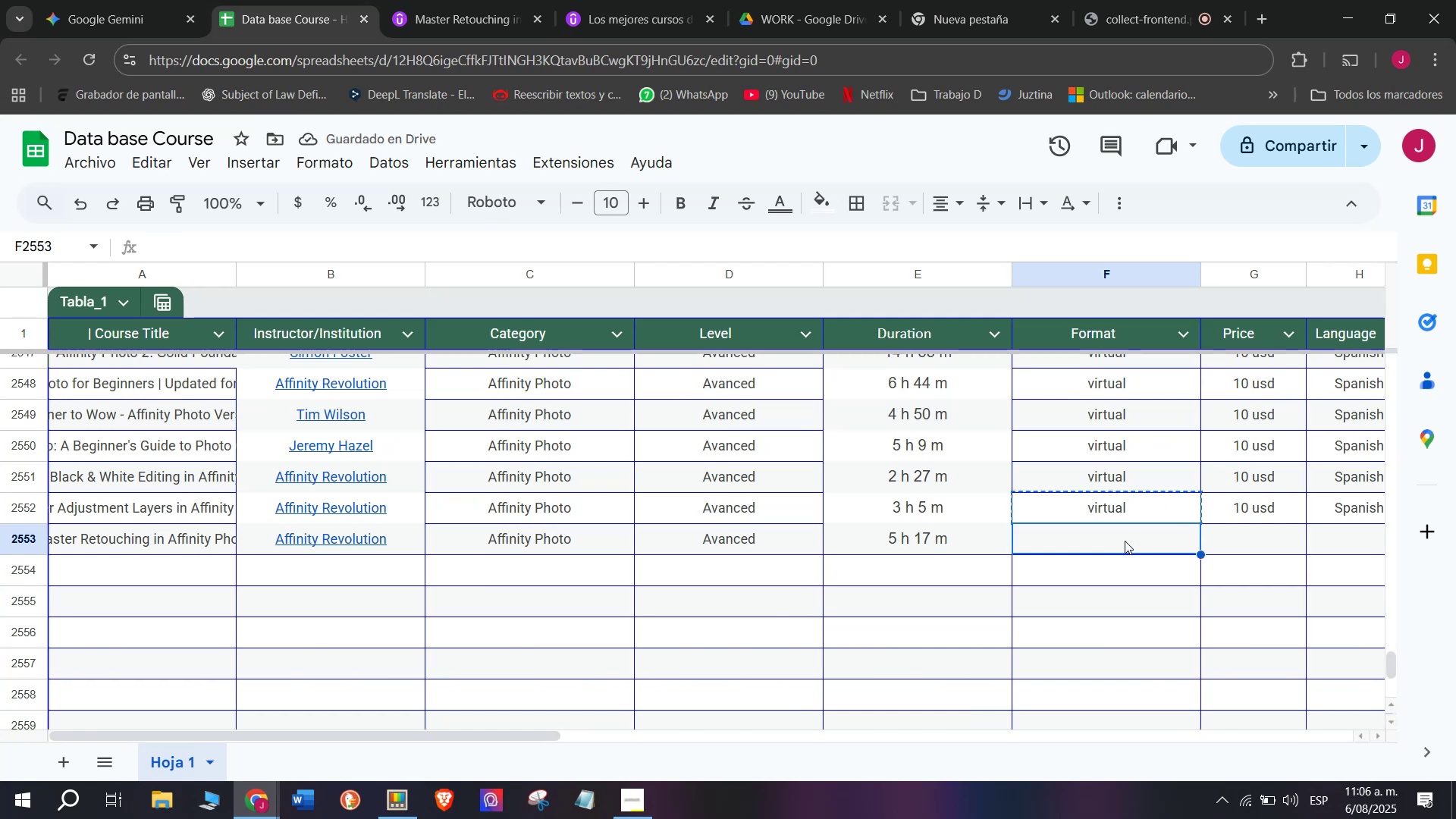 
key(Control+ControlLeft)
 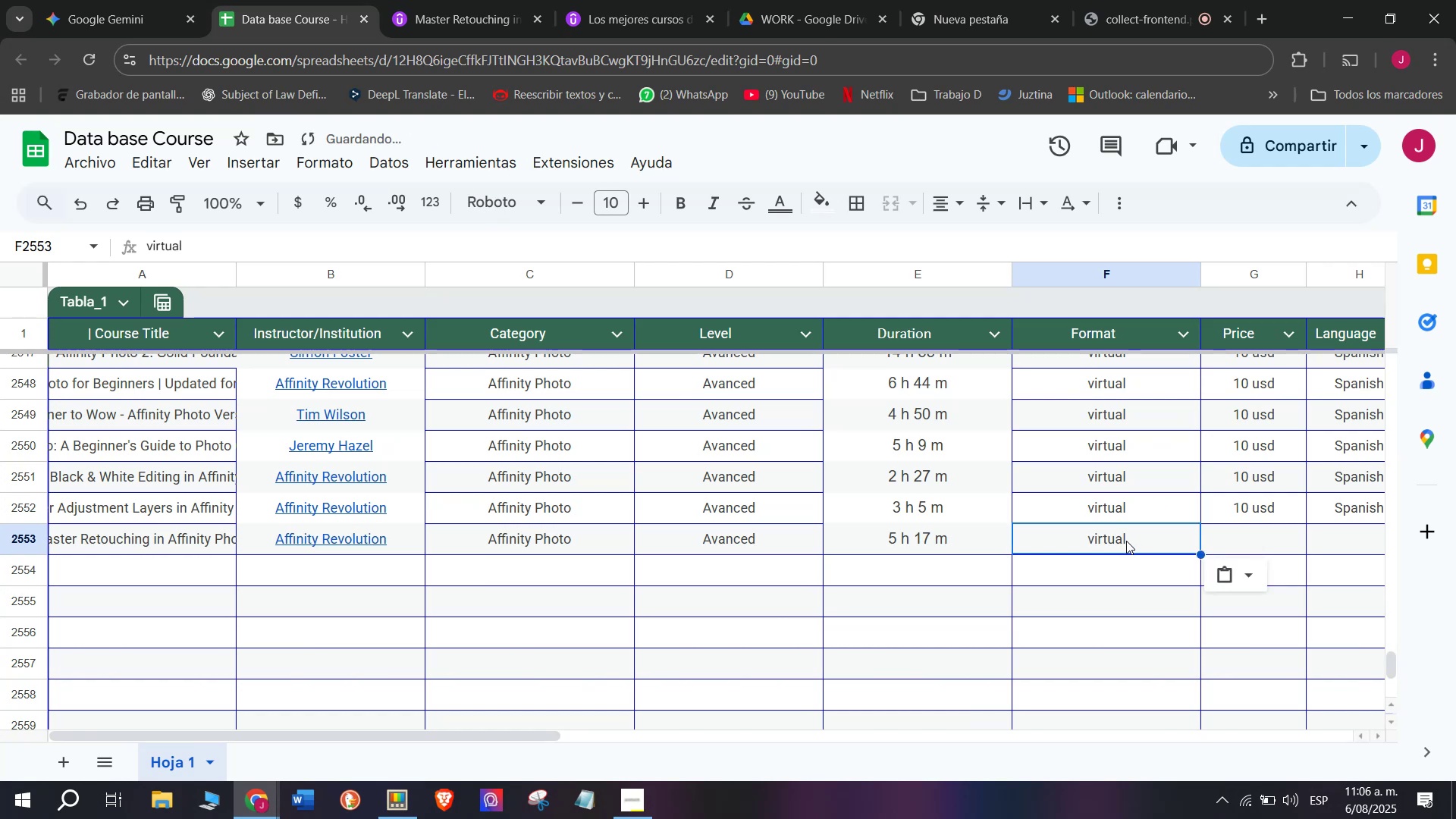 
key(Z)
 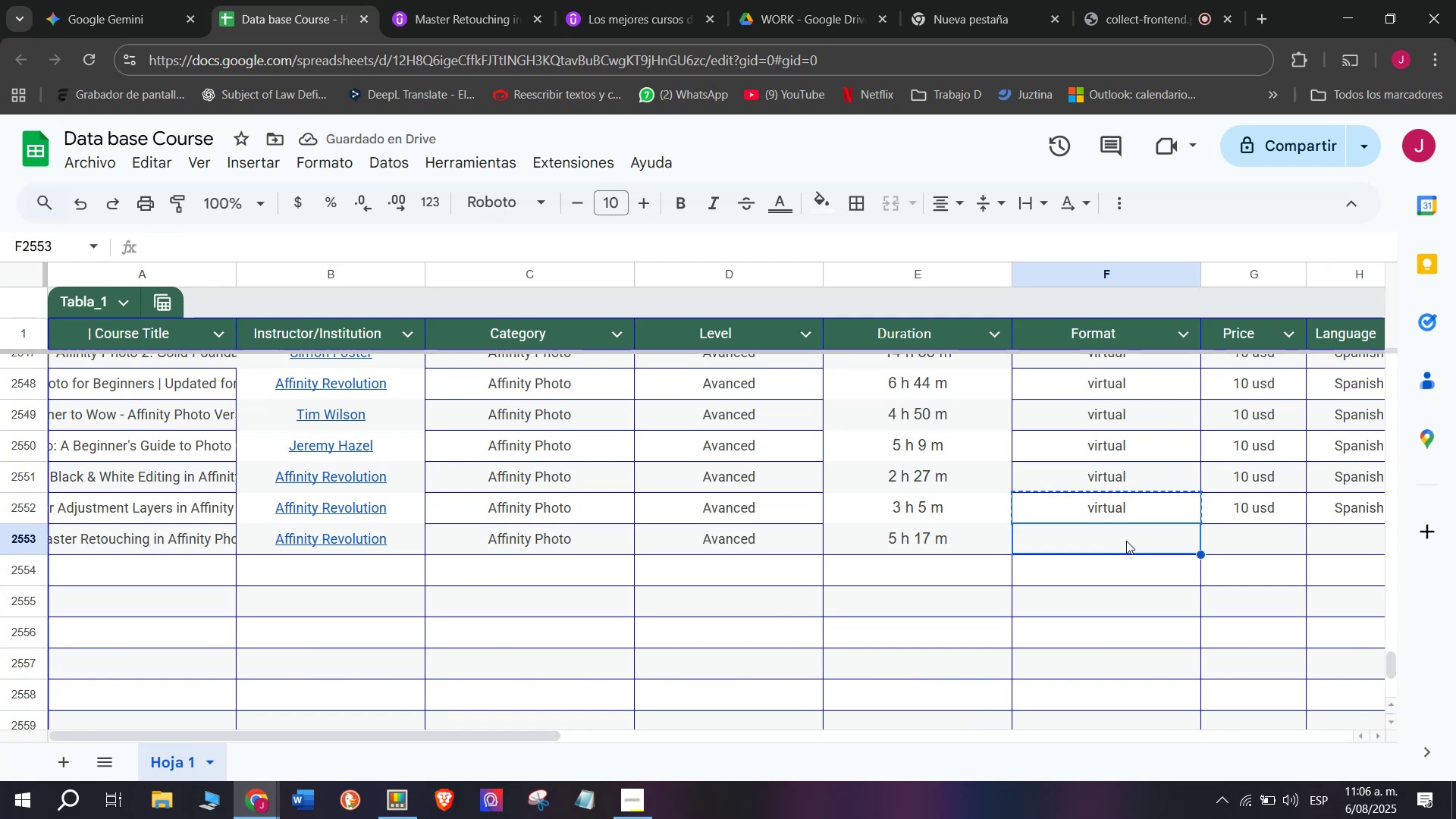 
key(Control+V)
 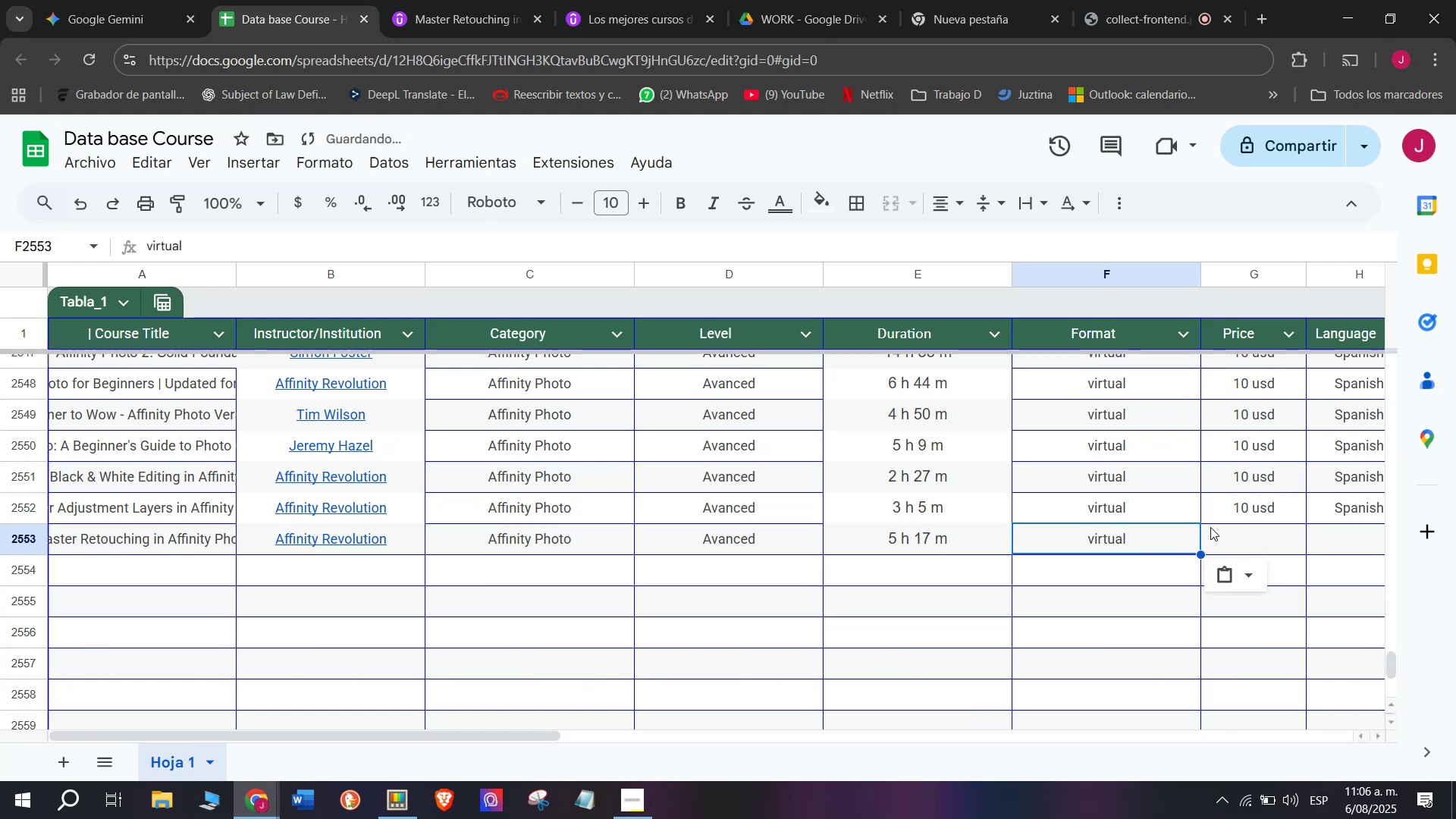 
left_click([1250, 513])
 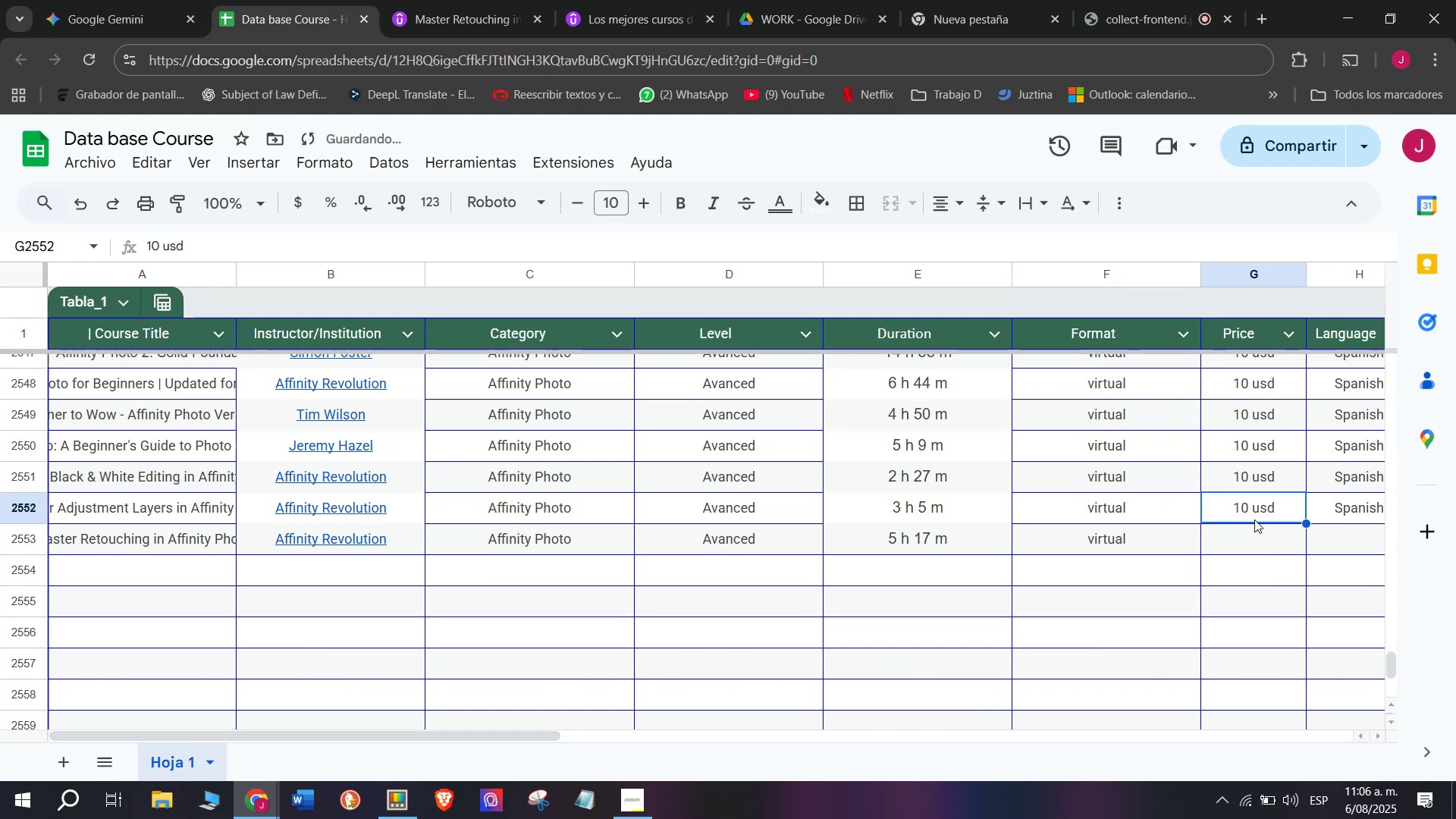 
key(Break)
 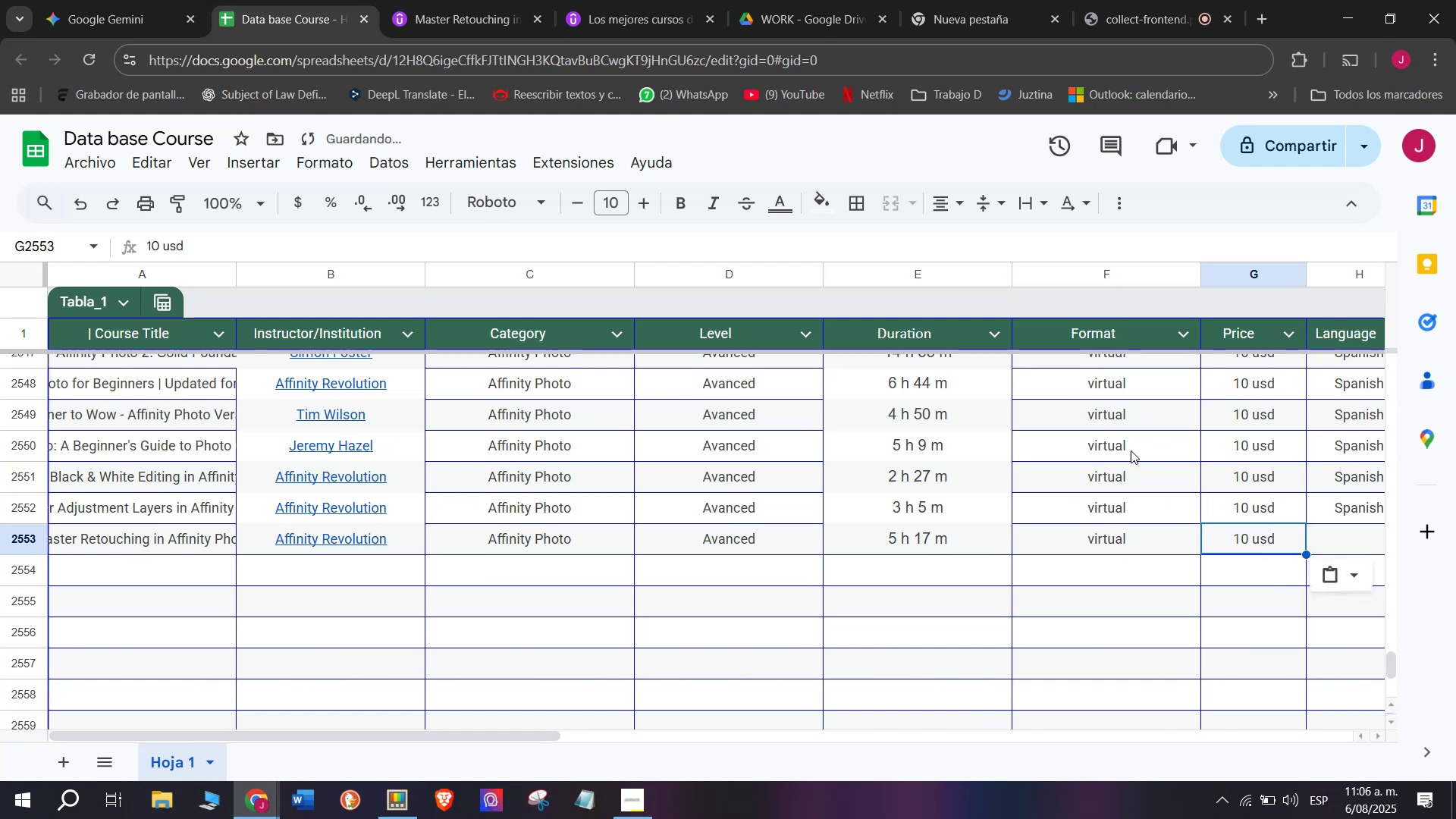 
key(Control+C)
 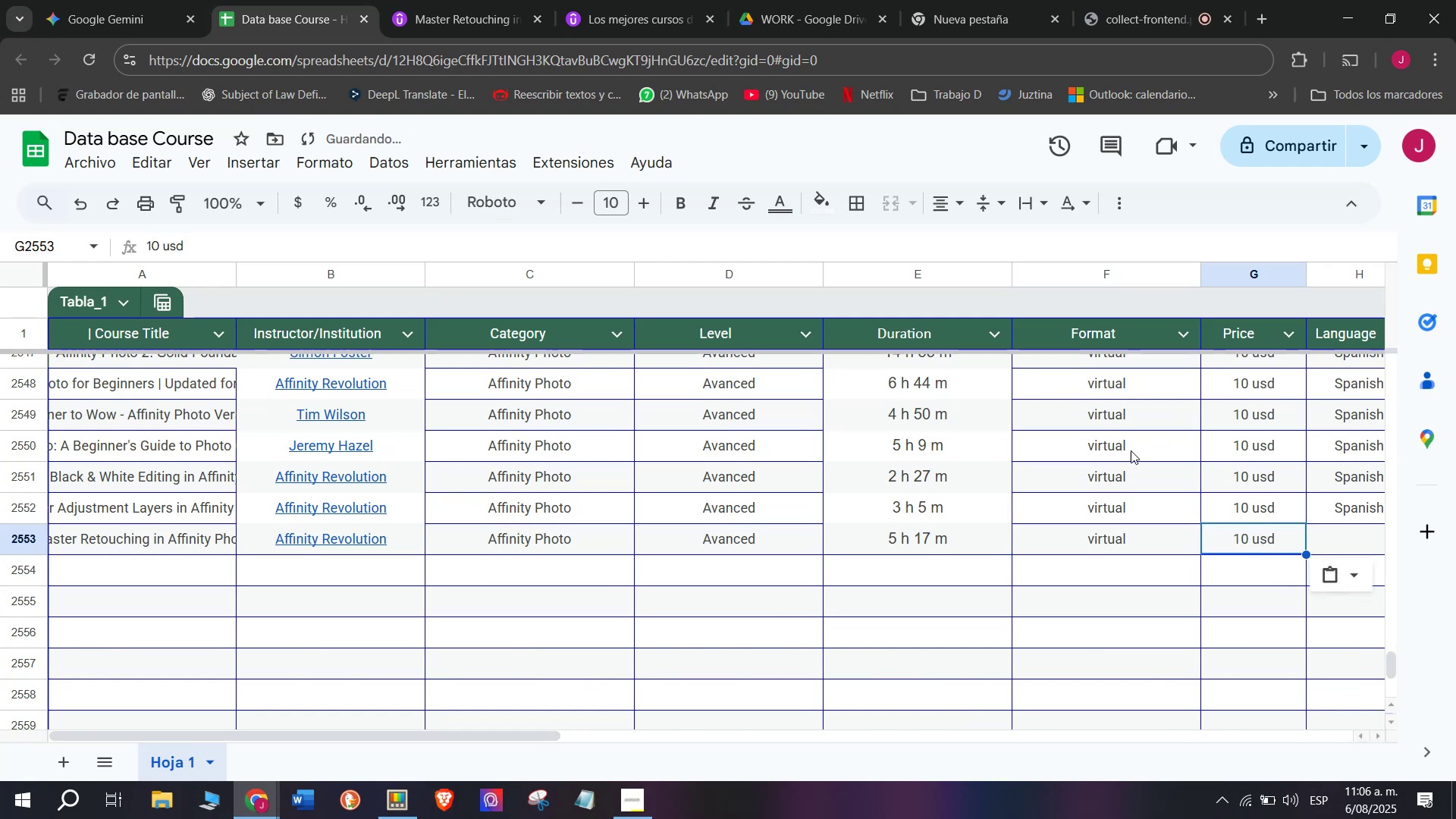 
key(Control+ControlLeft)
 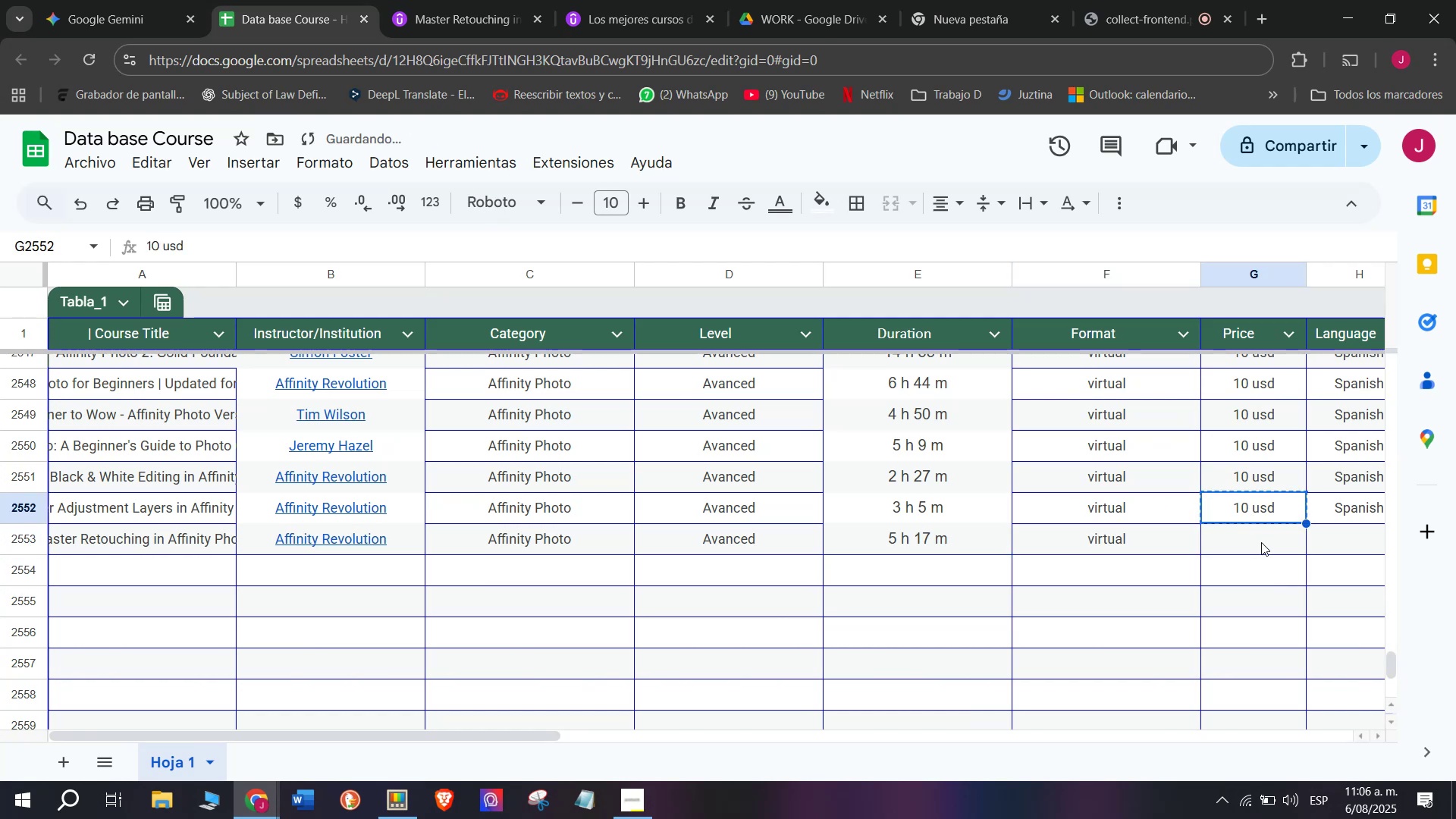 
double_click([1261, 542])
 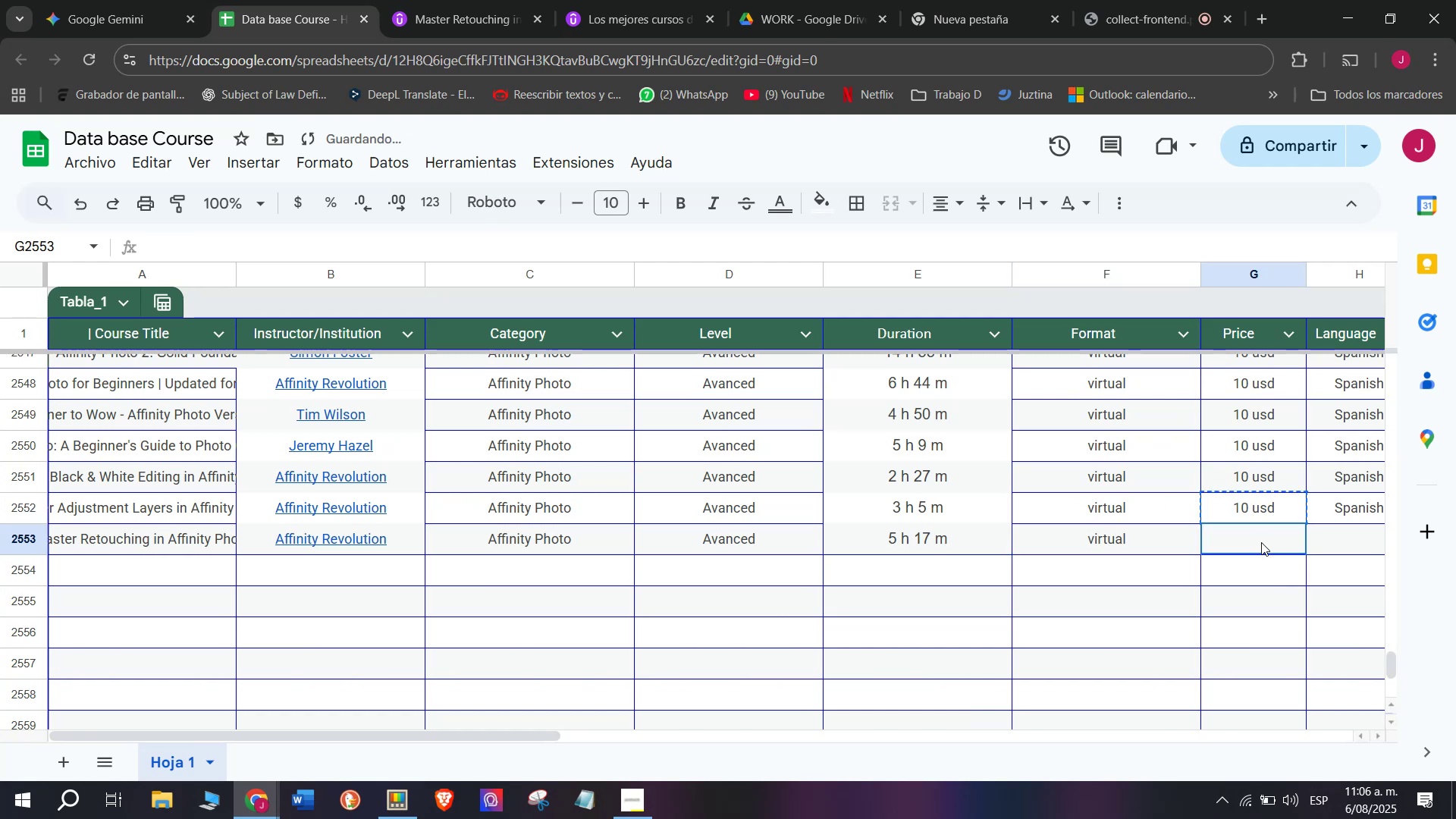 
key(Z)
 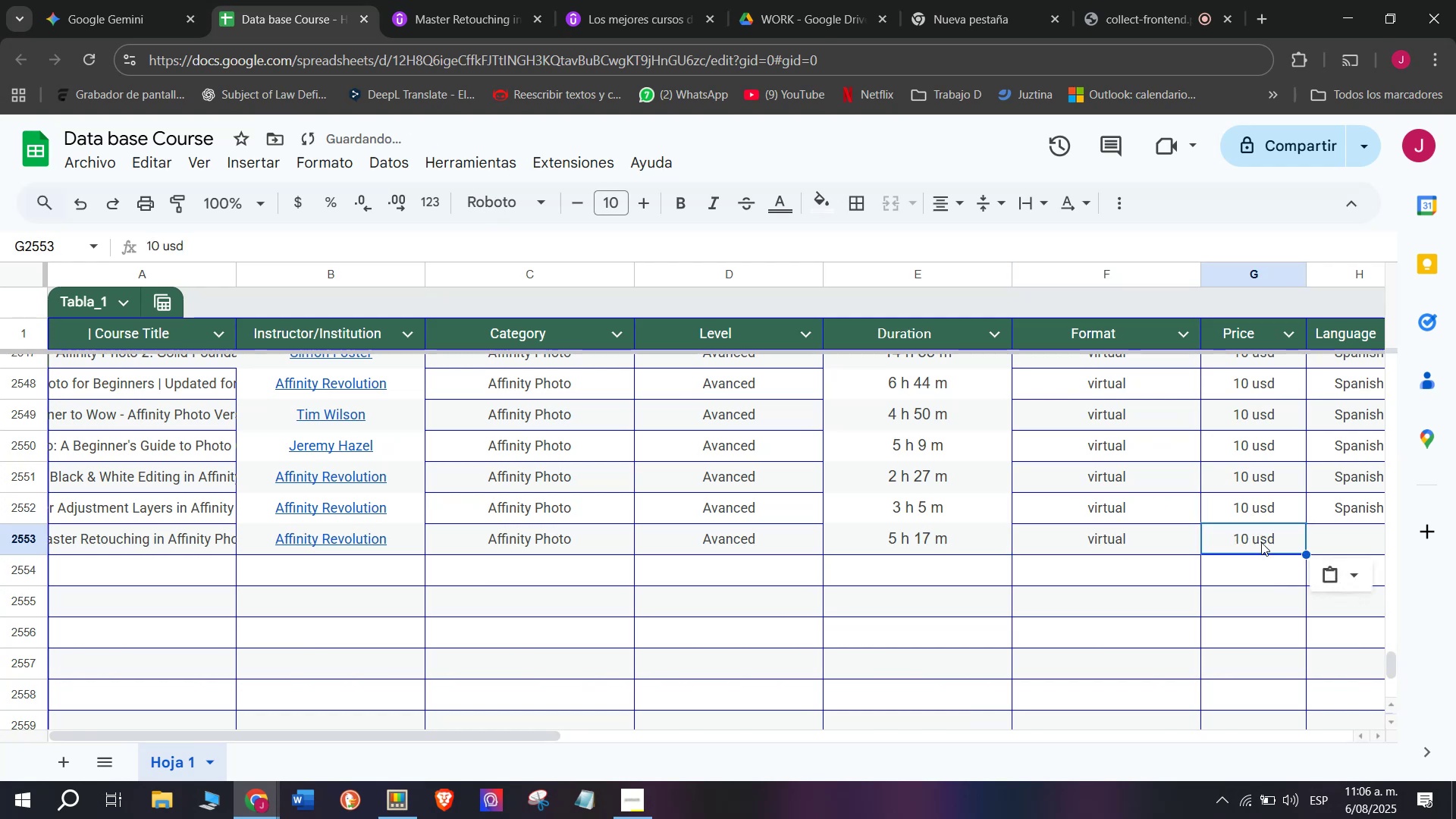 
key(Control+ControlLeft)
 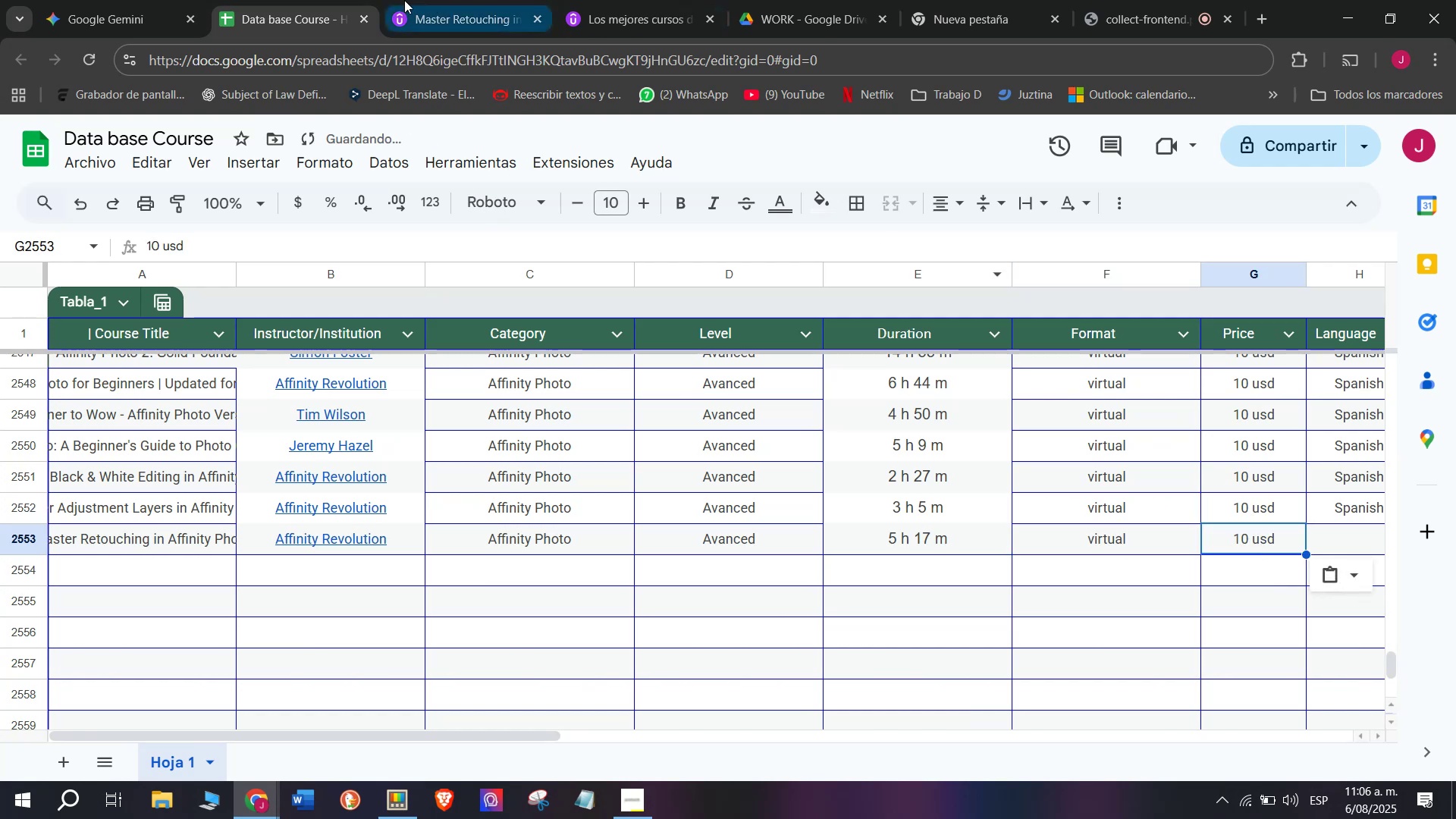 
key(Control+V)
 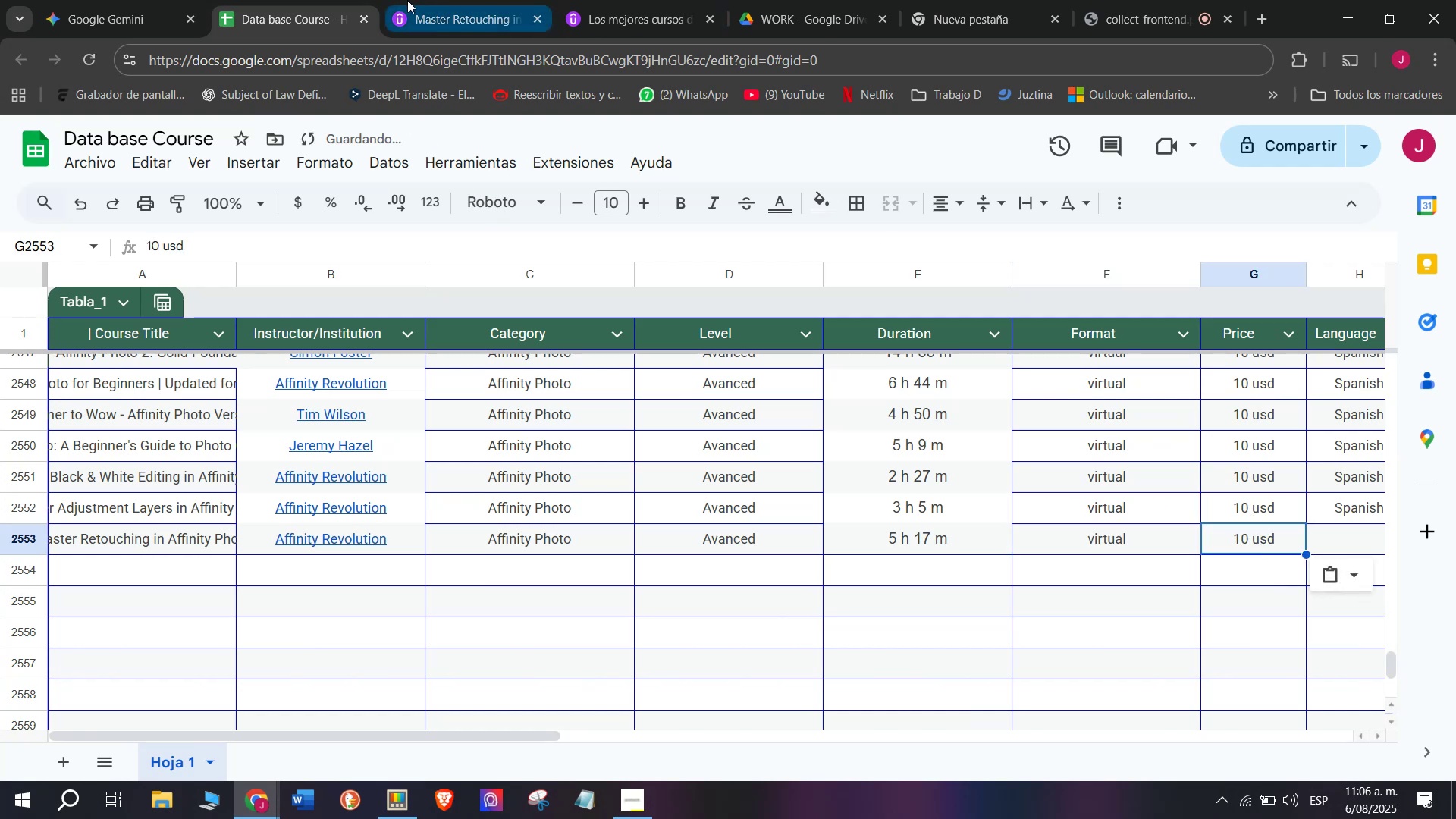 
left_click([429, 0])
 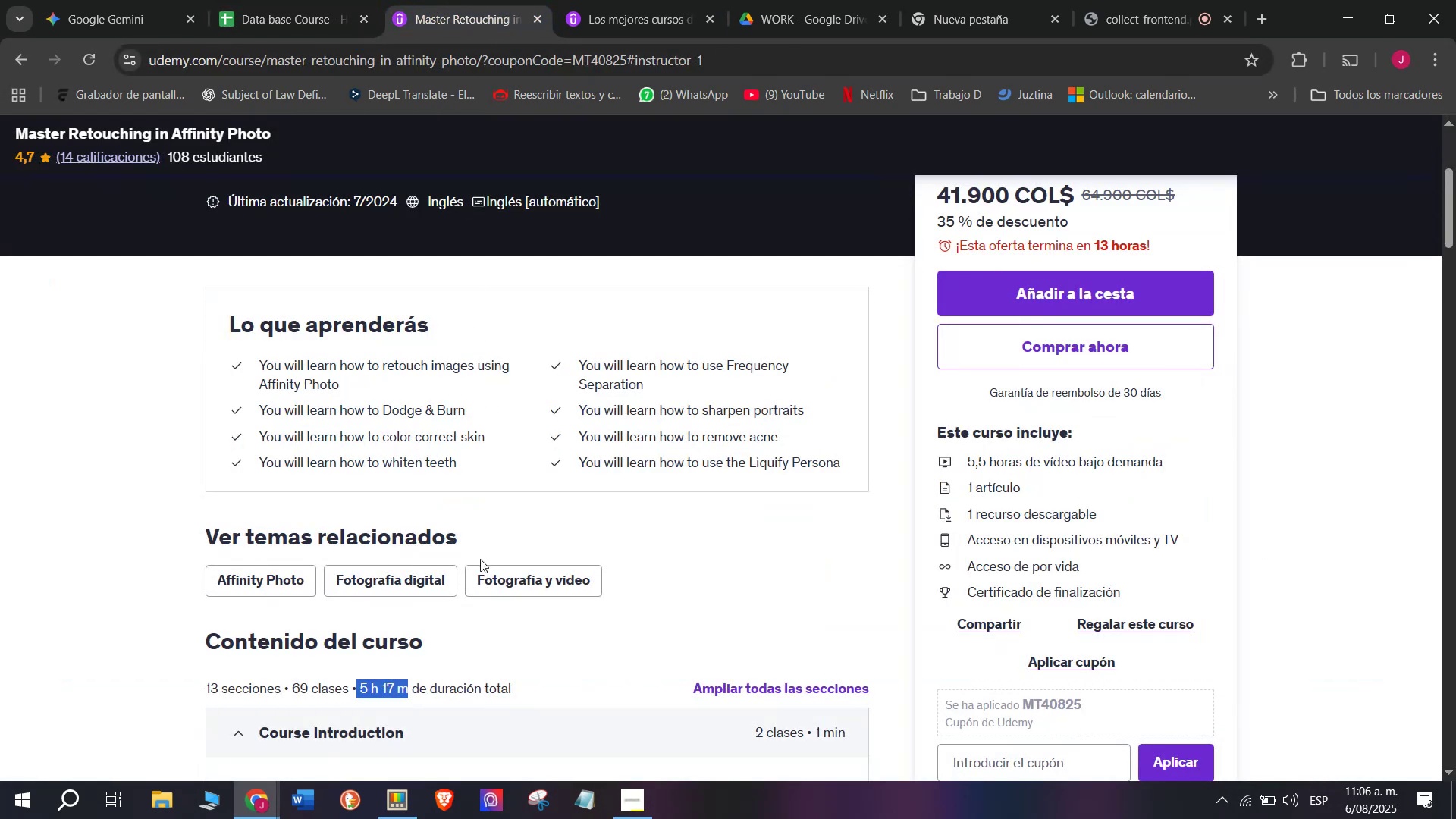 
scroll: coordinate [455, 541], scroll_direction: up, amount: 4.0
 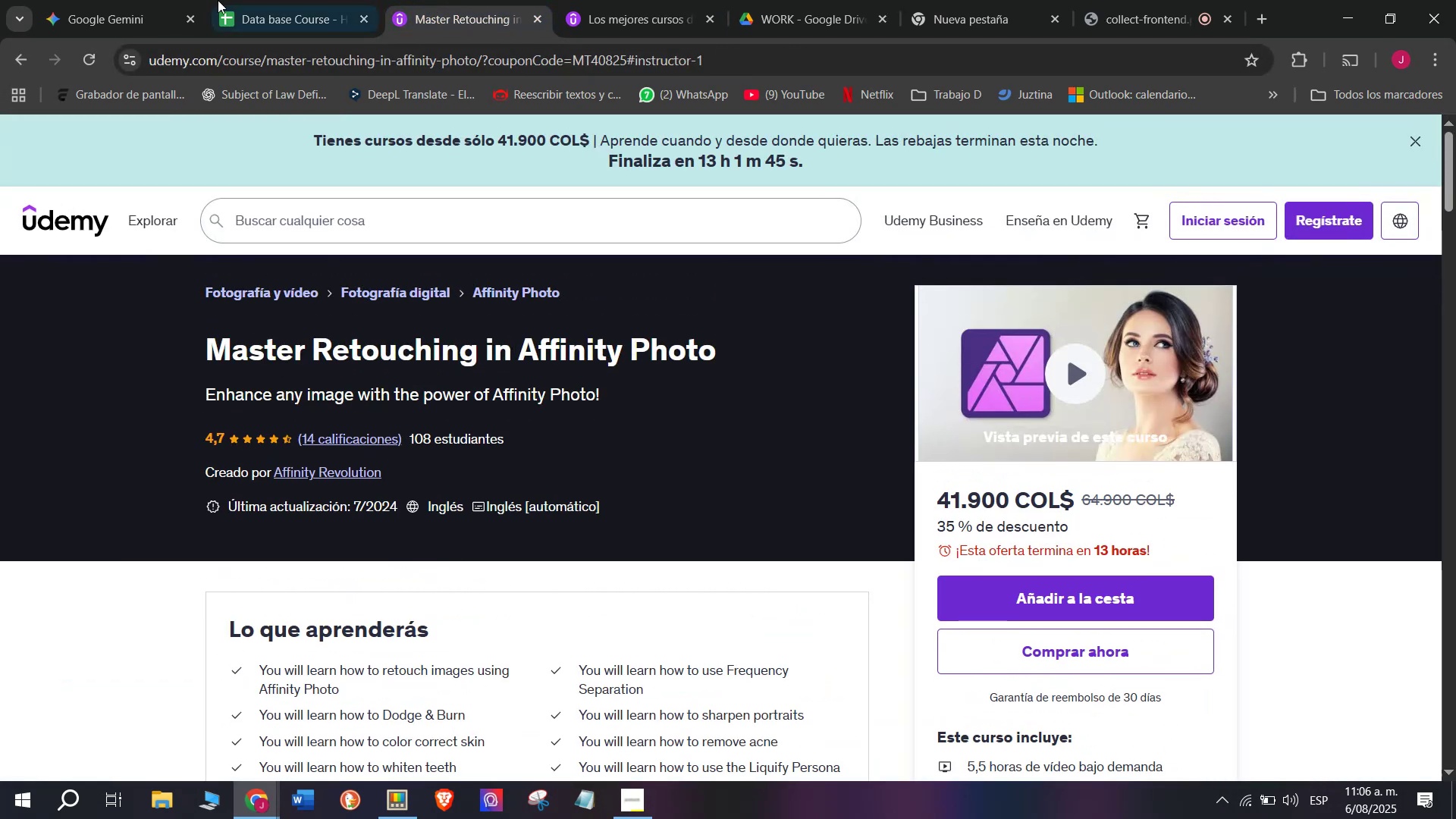 
left_click([220, 0])
 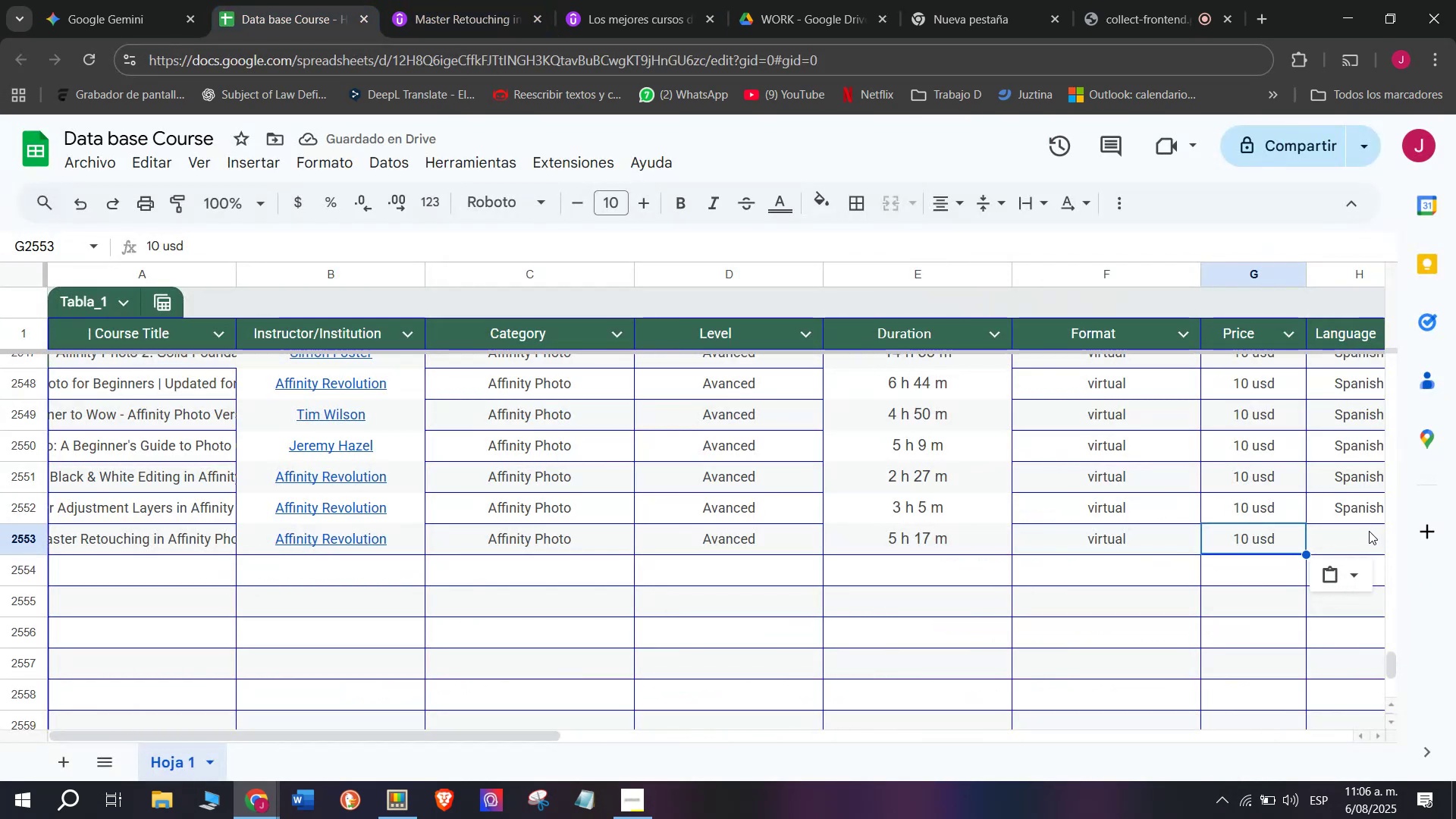 
key(Break)
 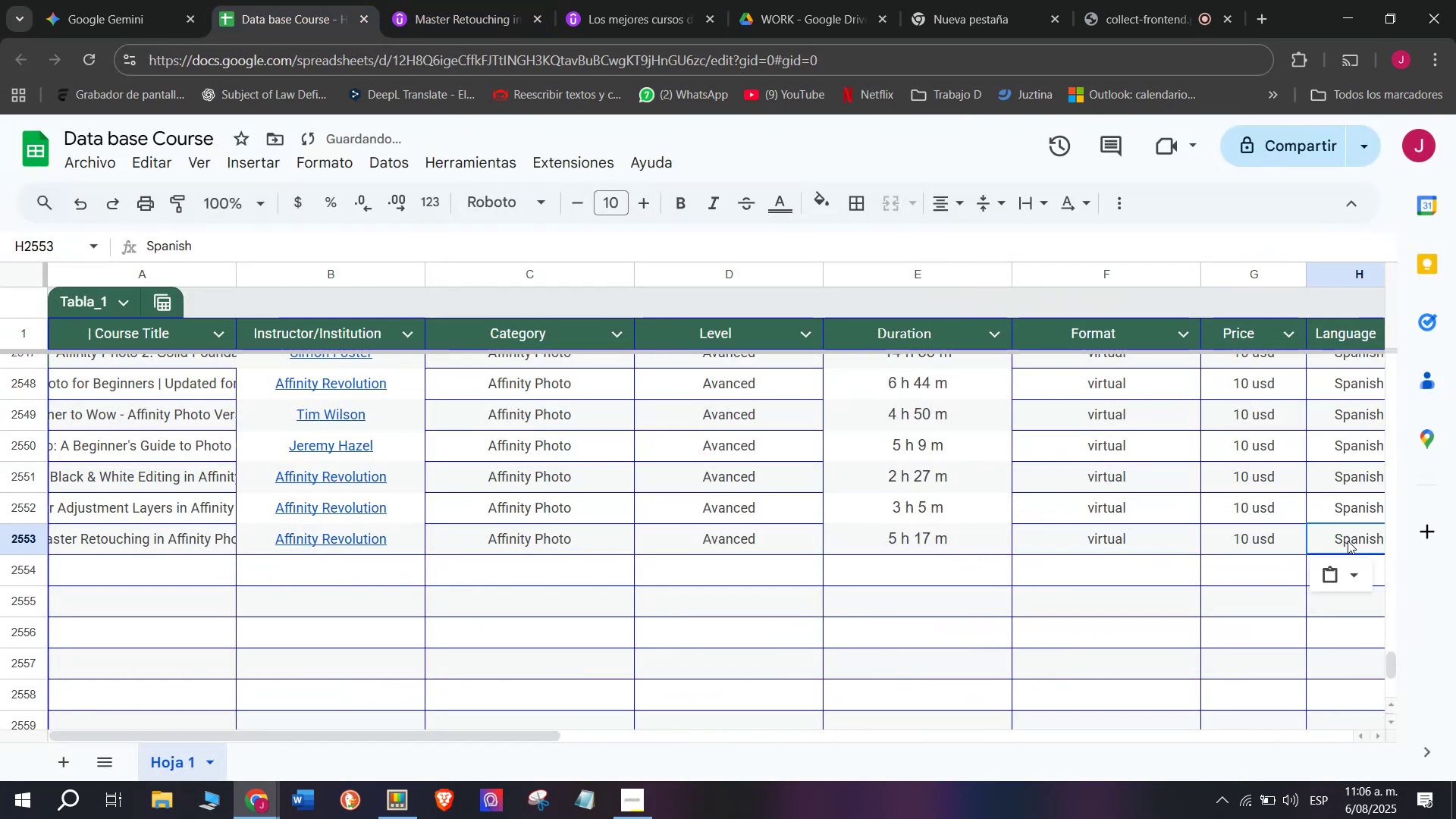 
key(Control+ControlLeft)
 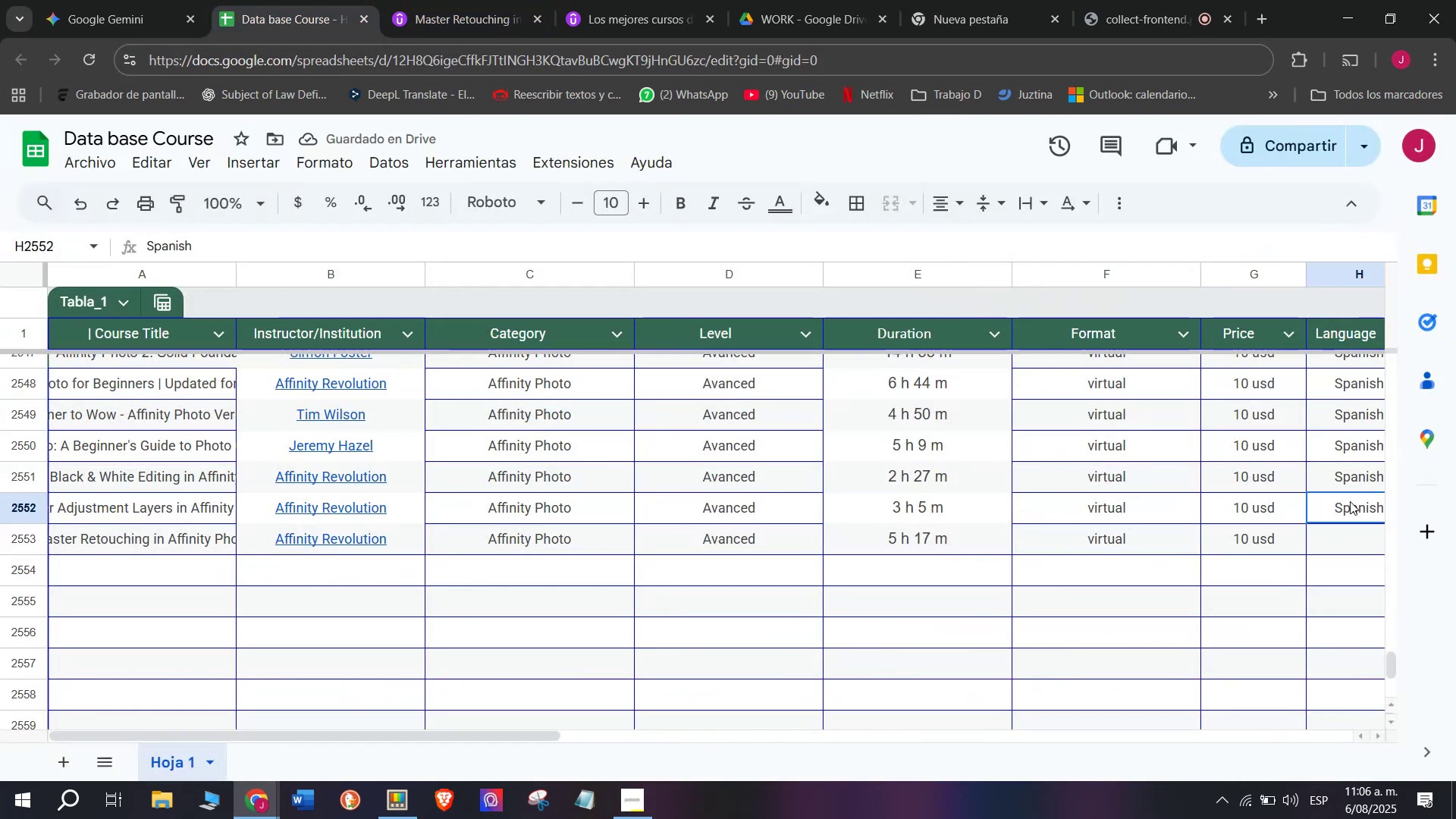 
key(Control+C)
 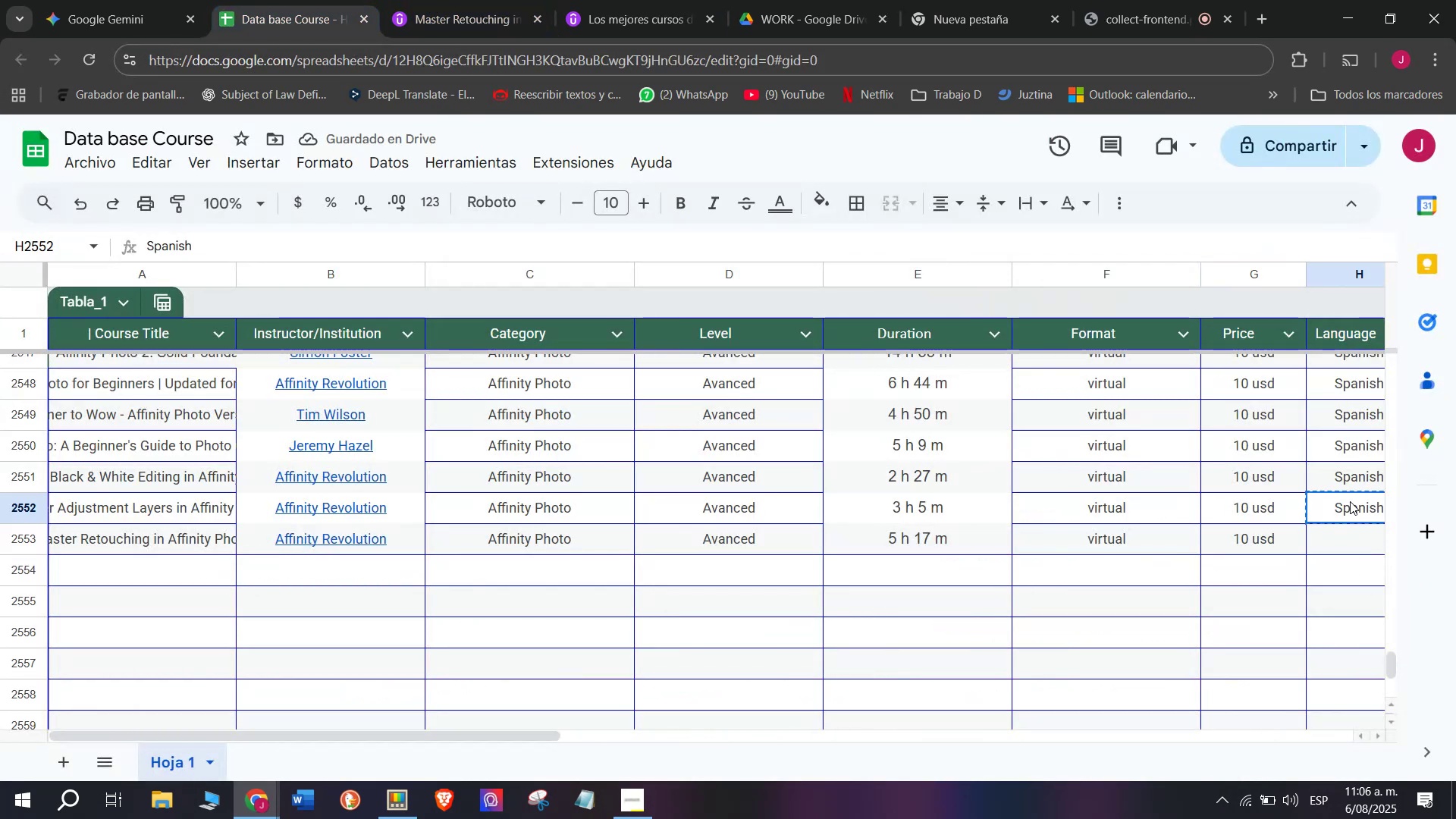 
left_click([1350, 501])
 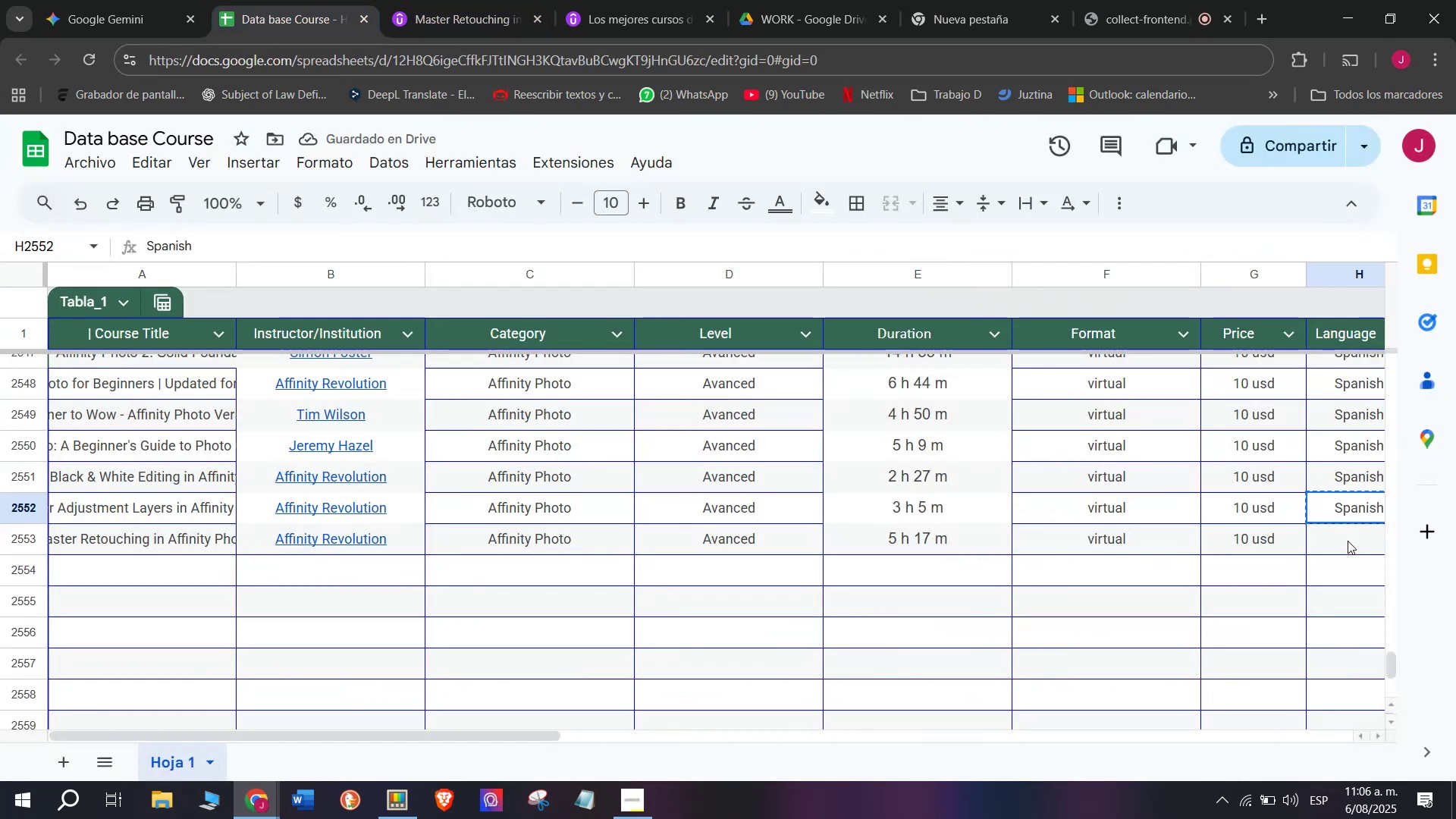 
double_click([1348, 541])
 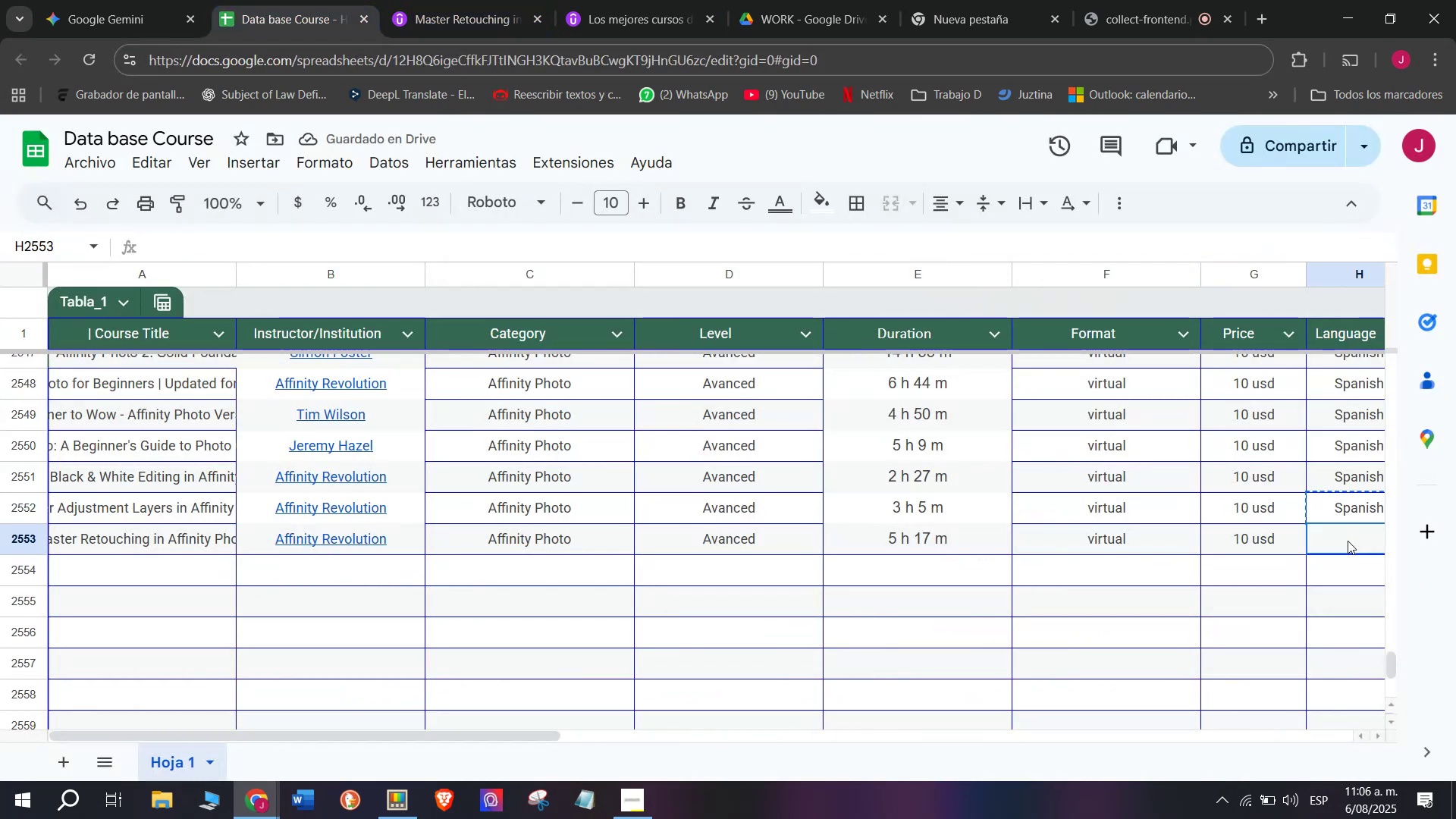 
key(Control+ControlLeft)
 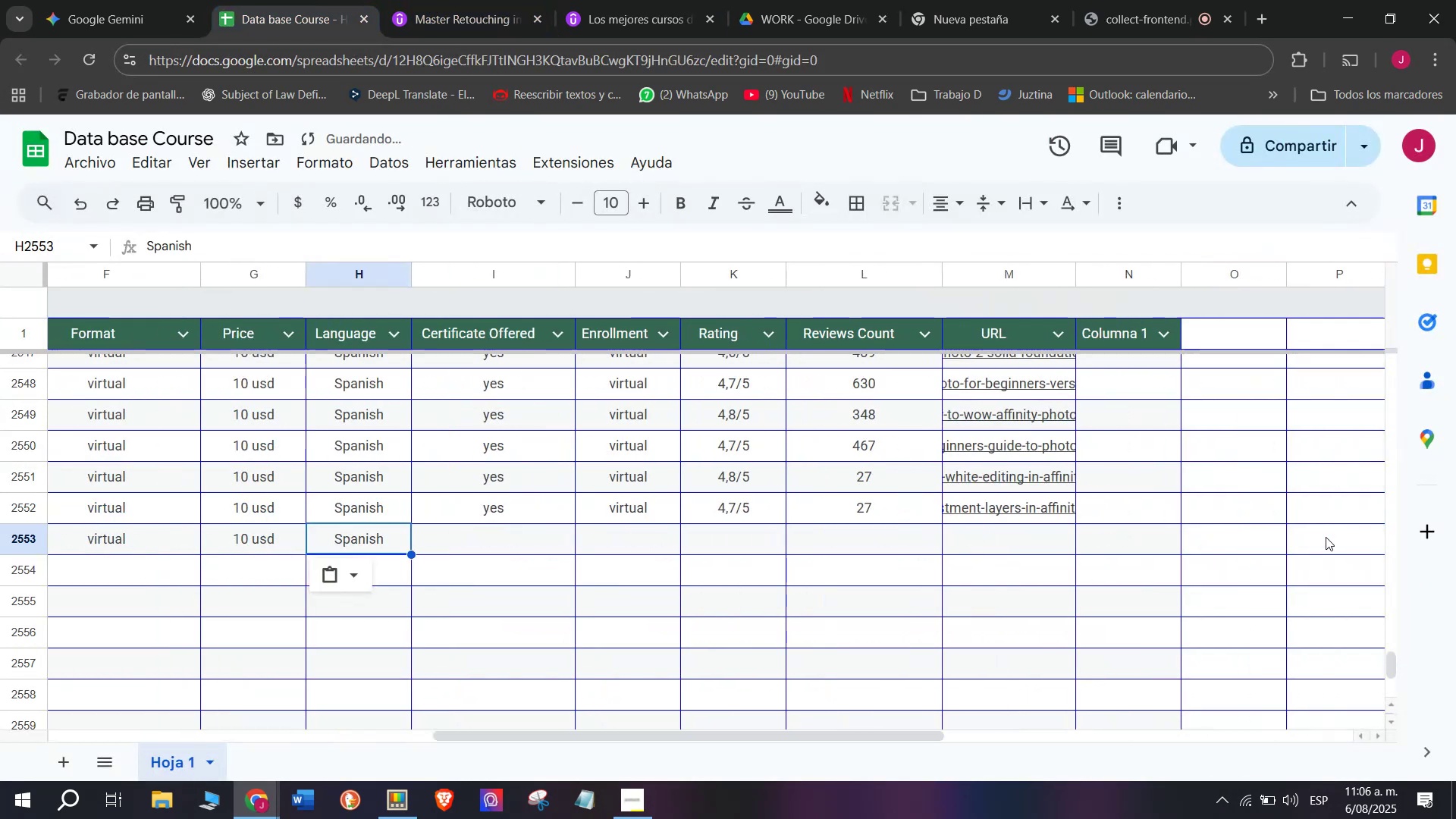 
key(Z)
 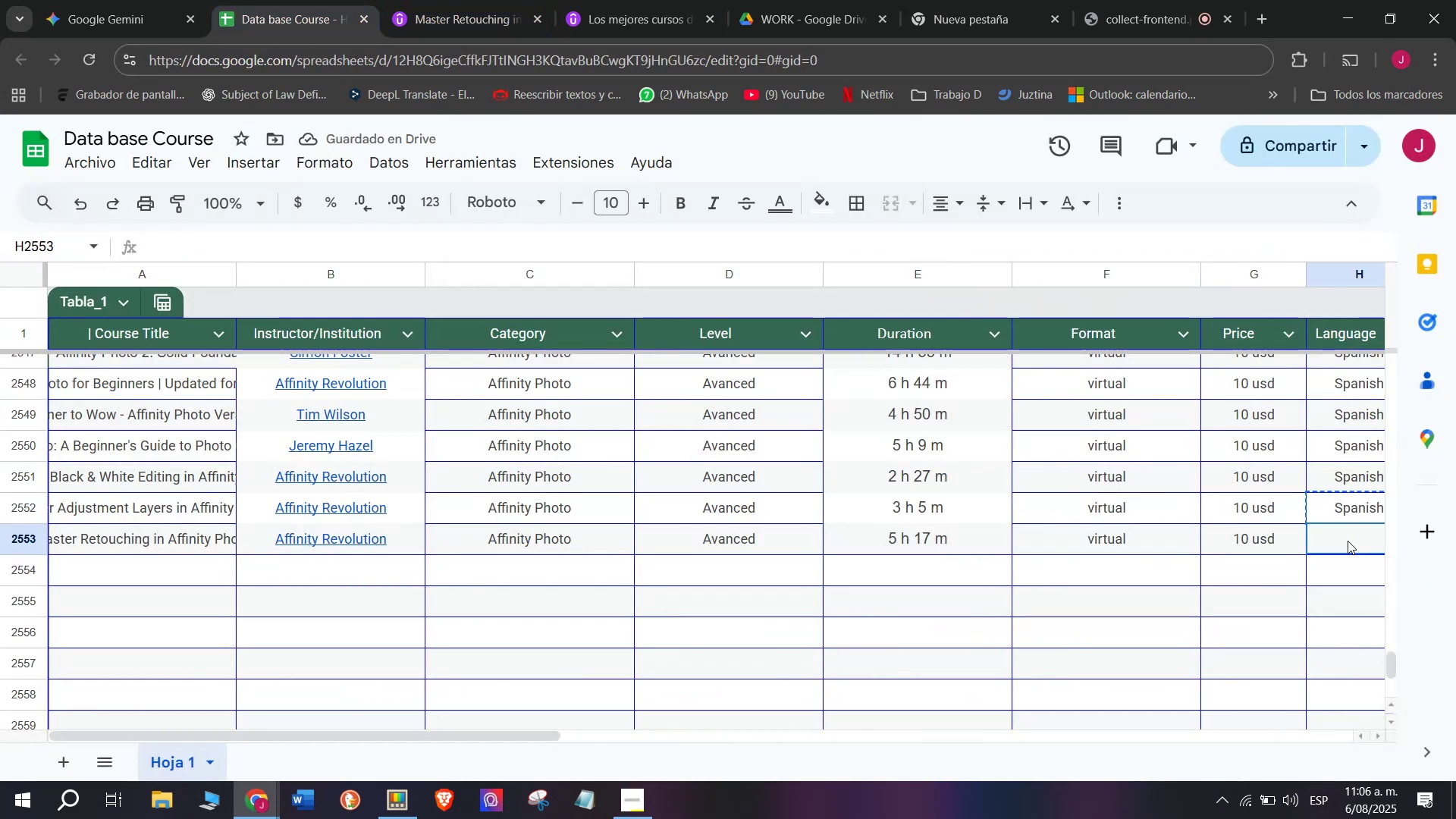 
key(Control+V)
 